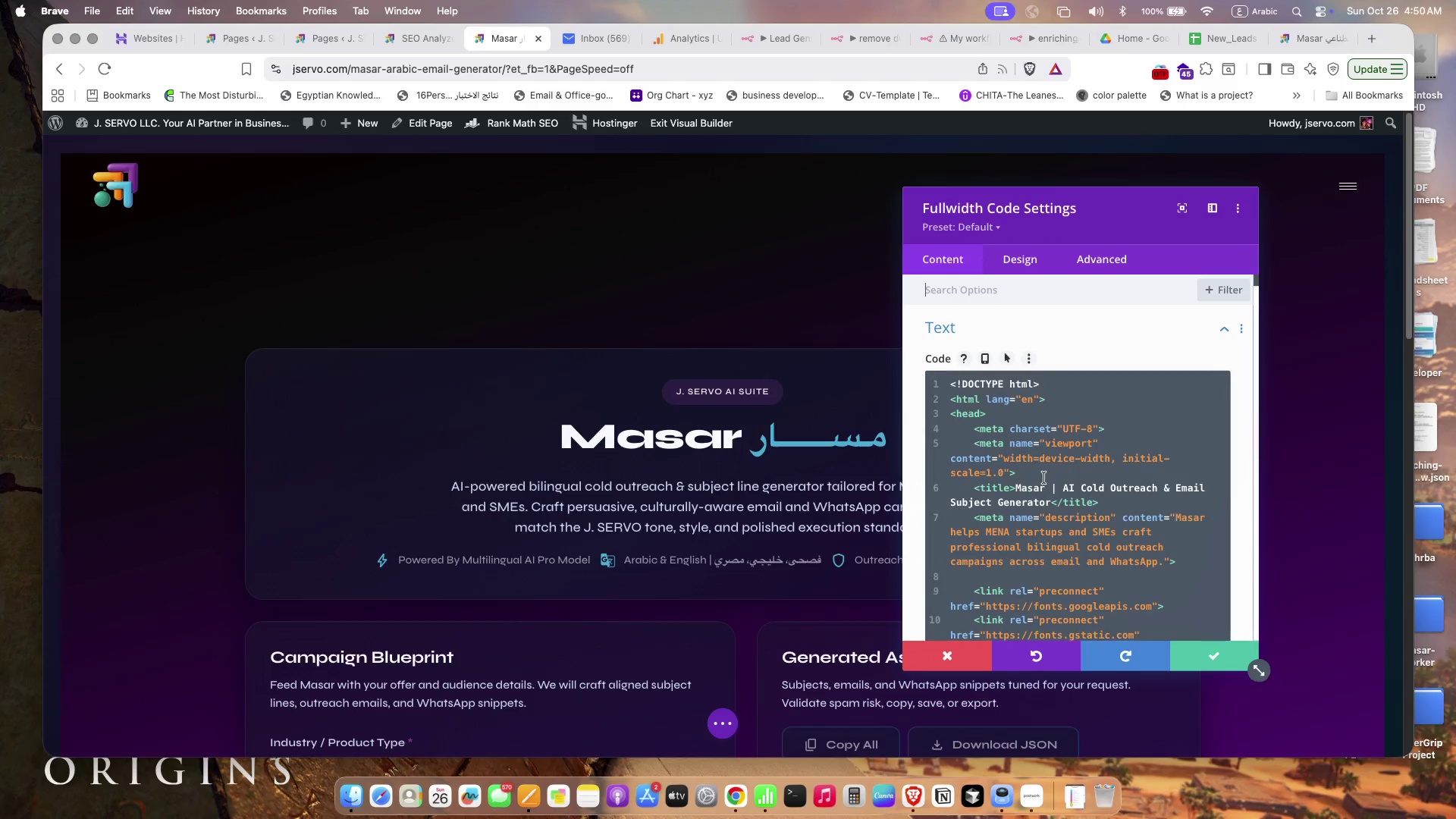 
wait(5.38)
 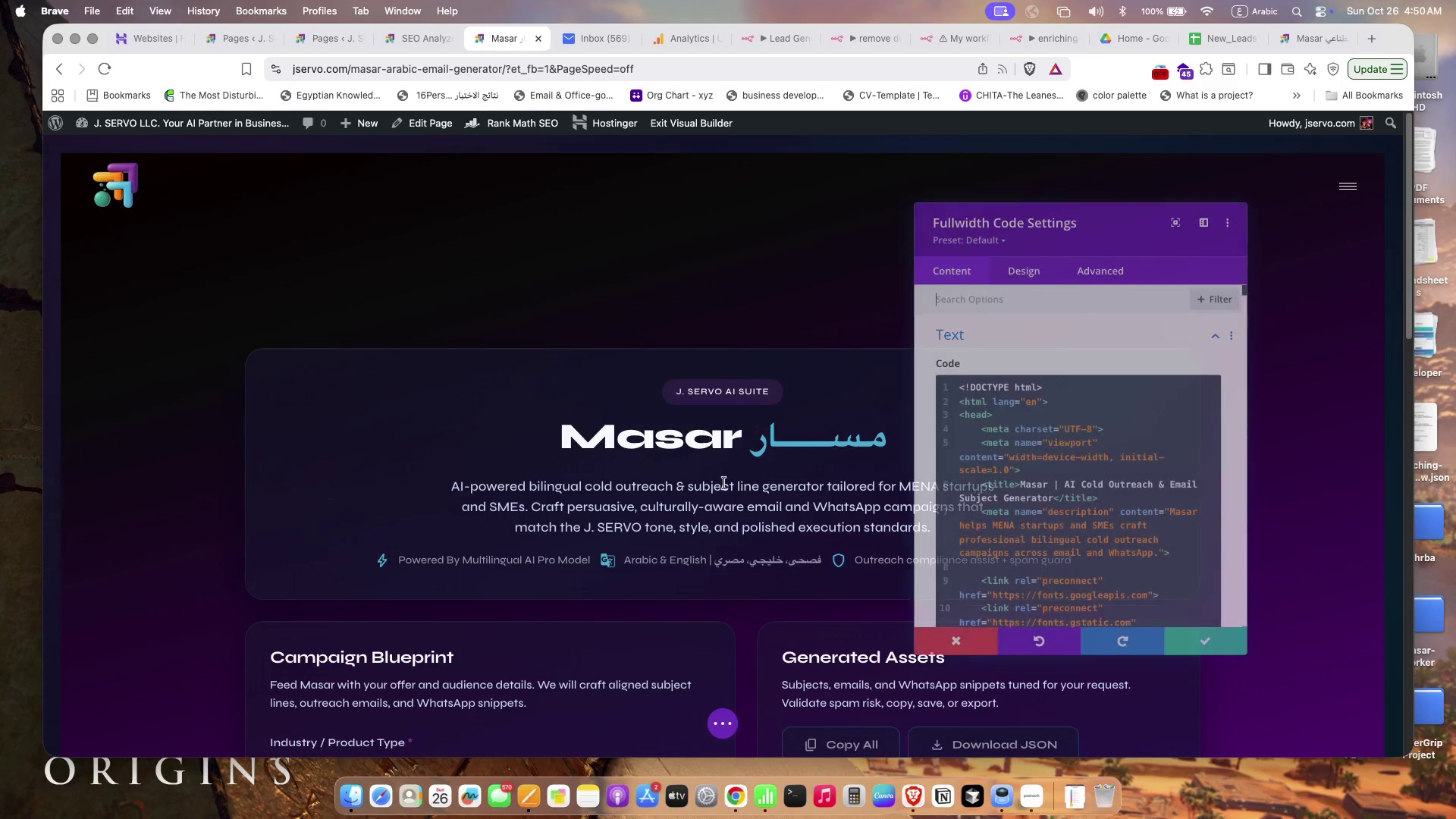 
scroll: coordinate [1059, 453], scroll_direction: up, amount: 94.0
 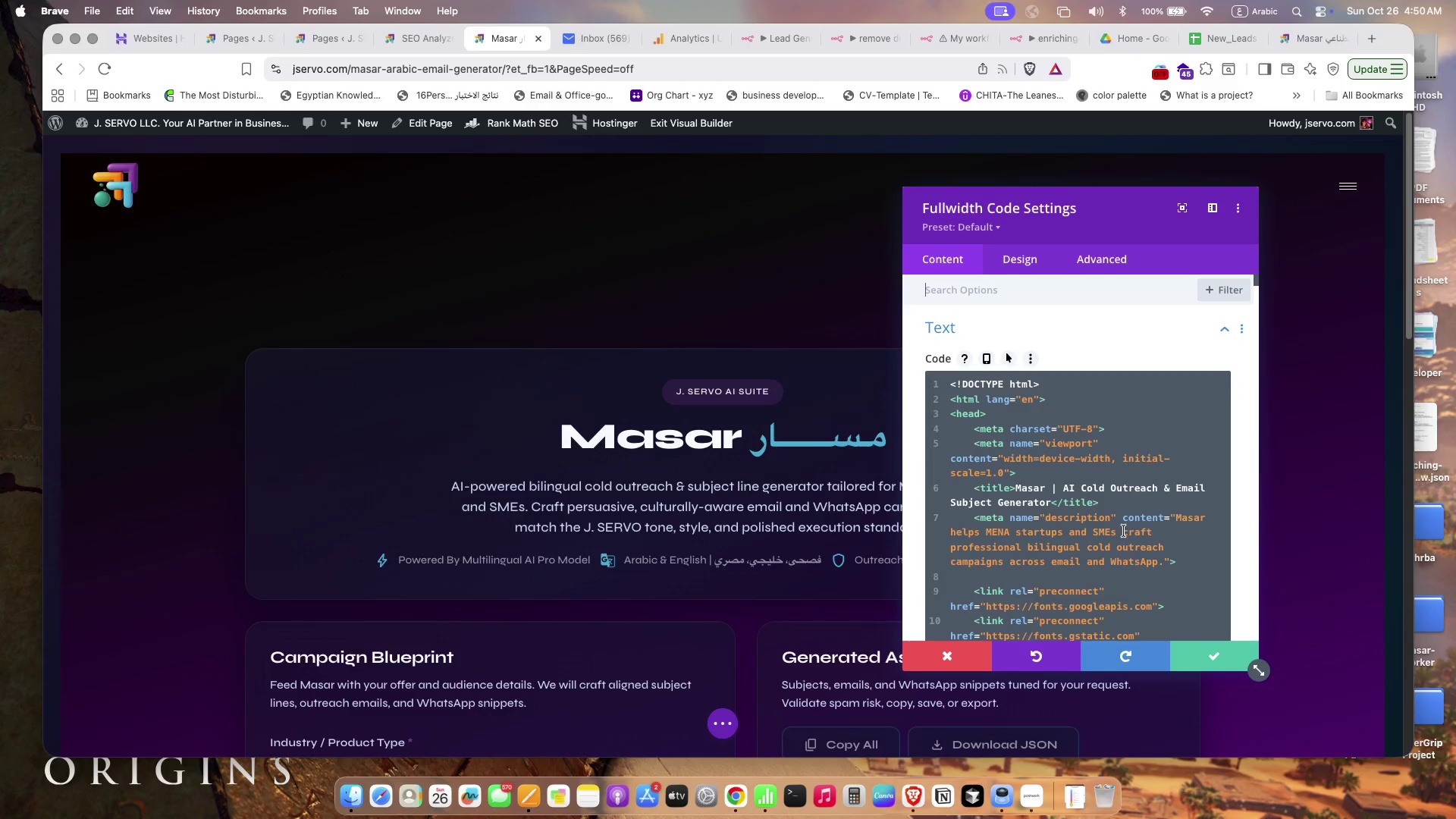 
left_click([1087, 425])
 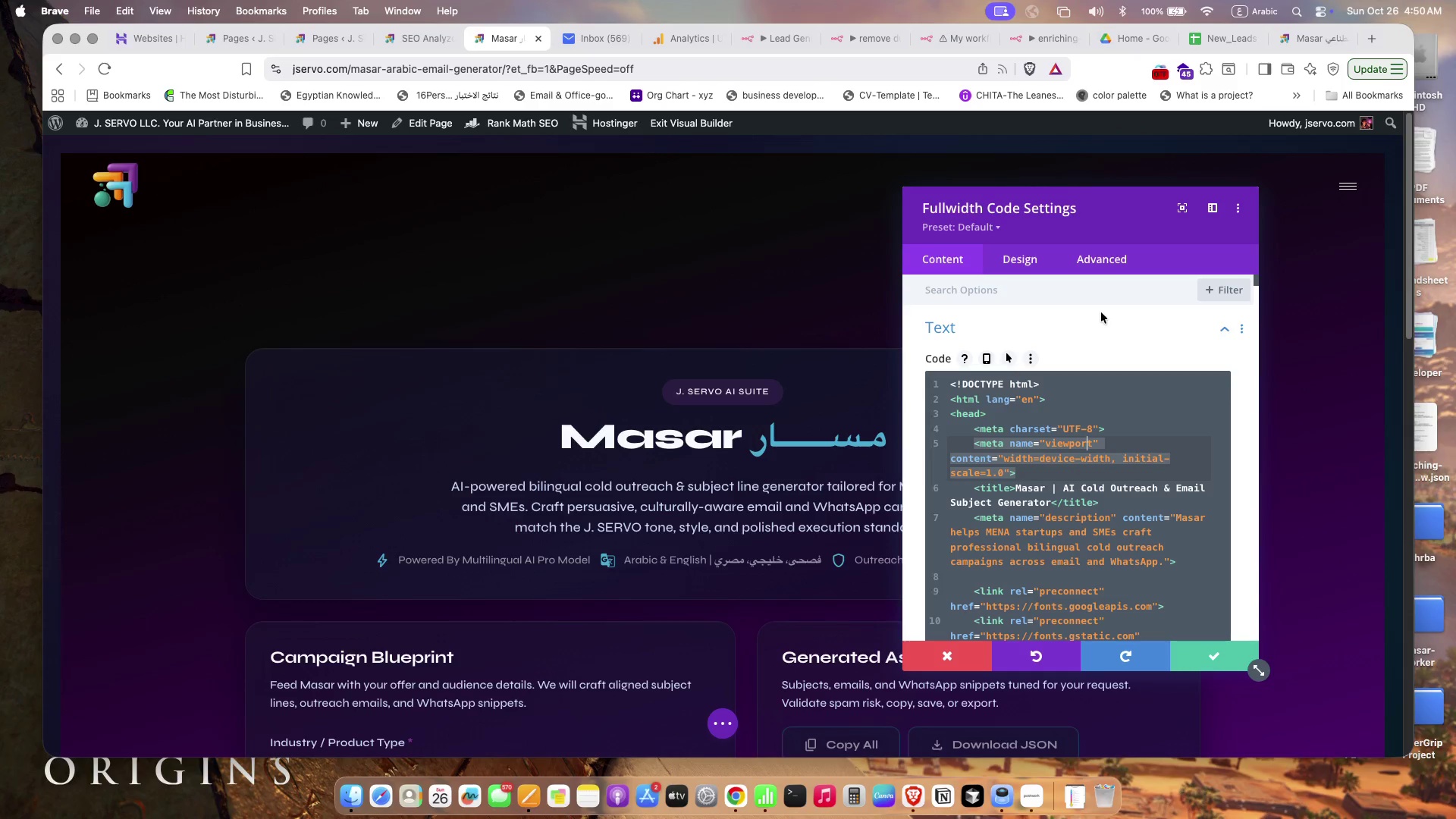 
key(Meta+F)
 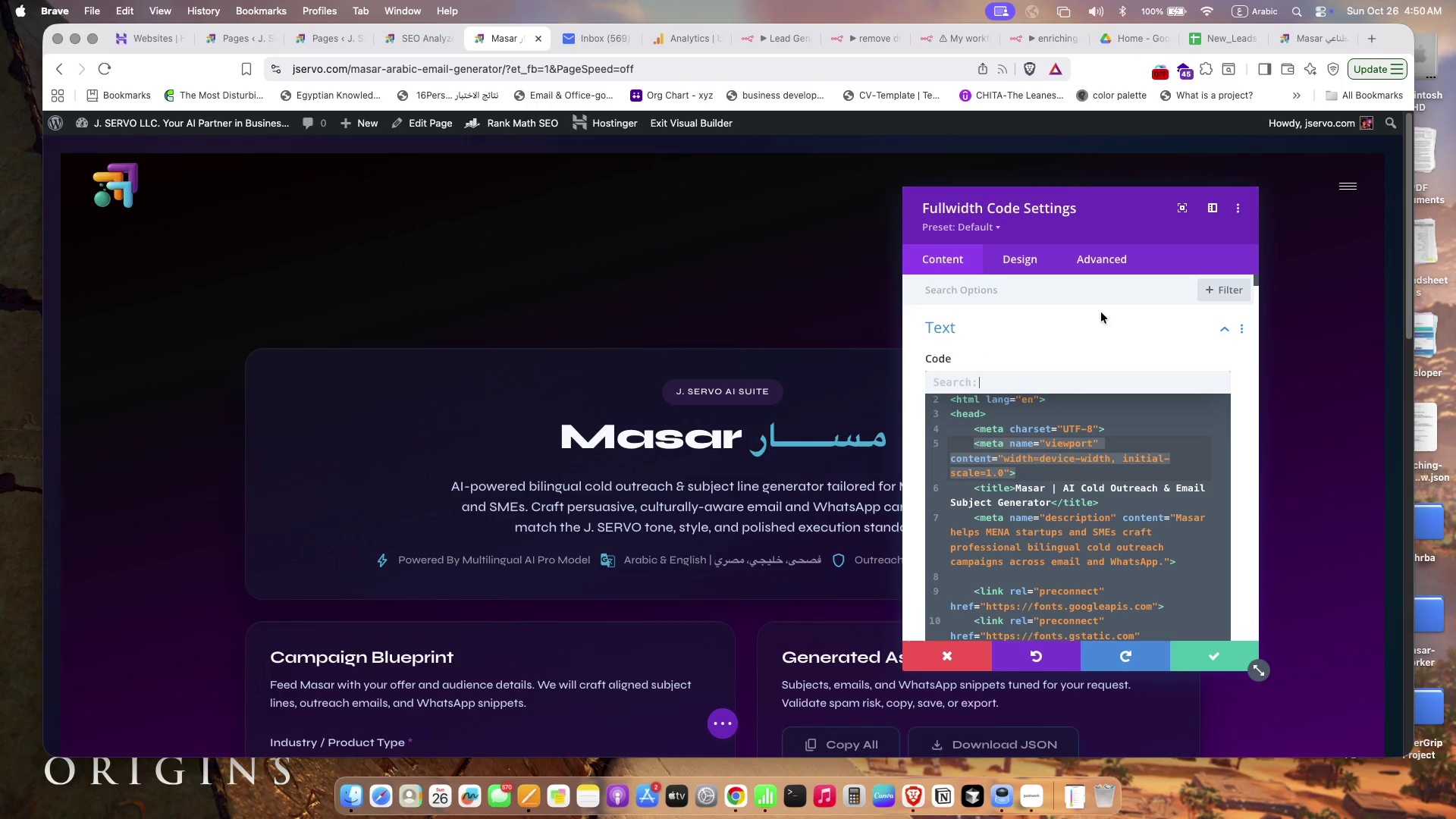 
type(AI)
key(Backspace)
key(Backspace)
key(Backspace)
type([Fn]AI-Powered)
 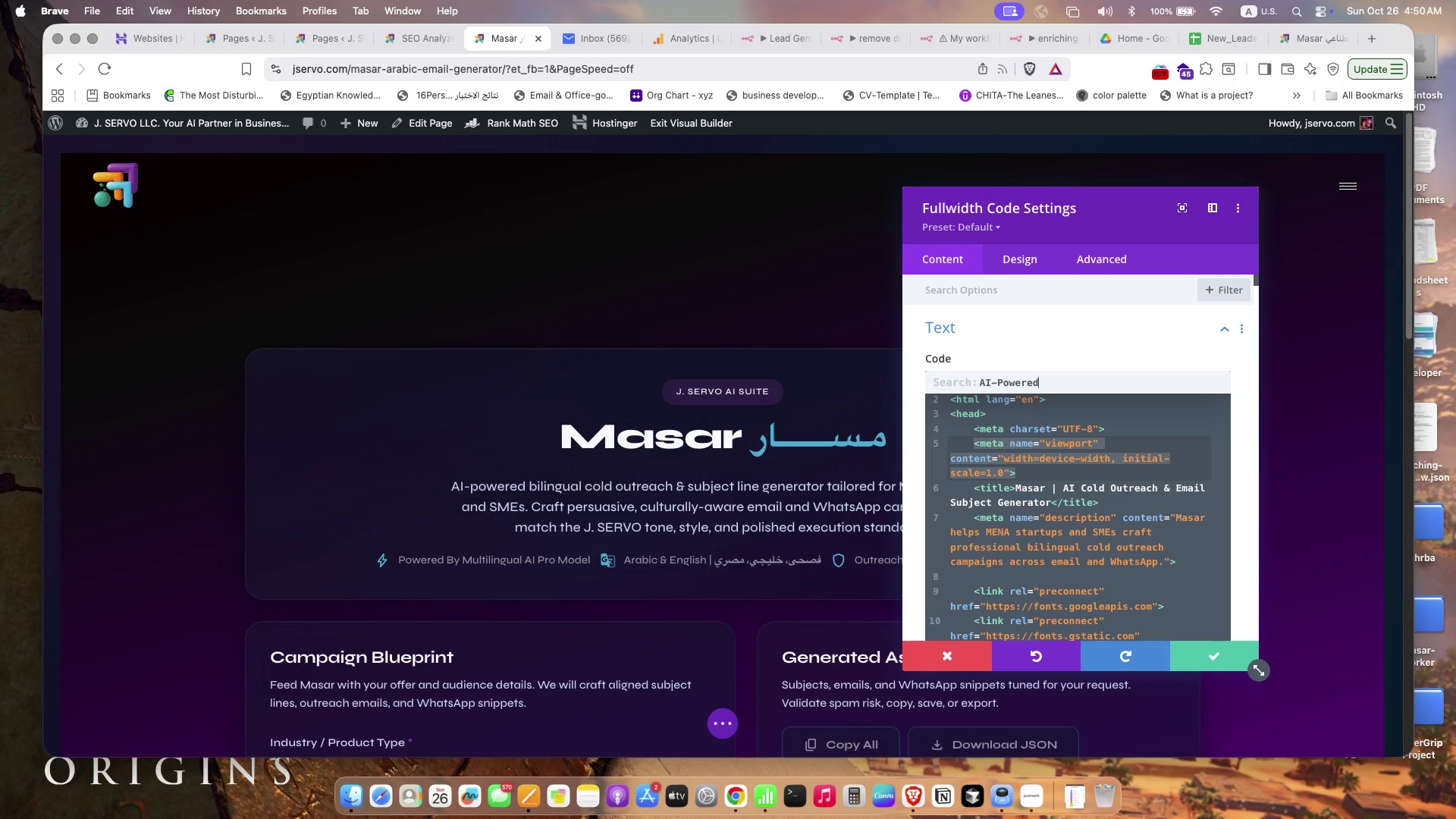 
key(Enter)
 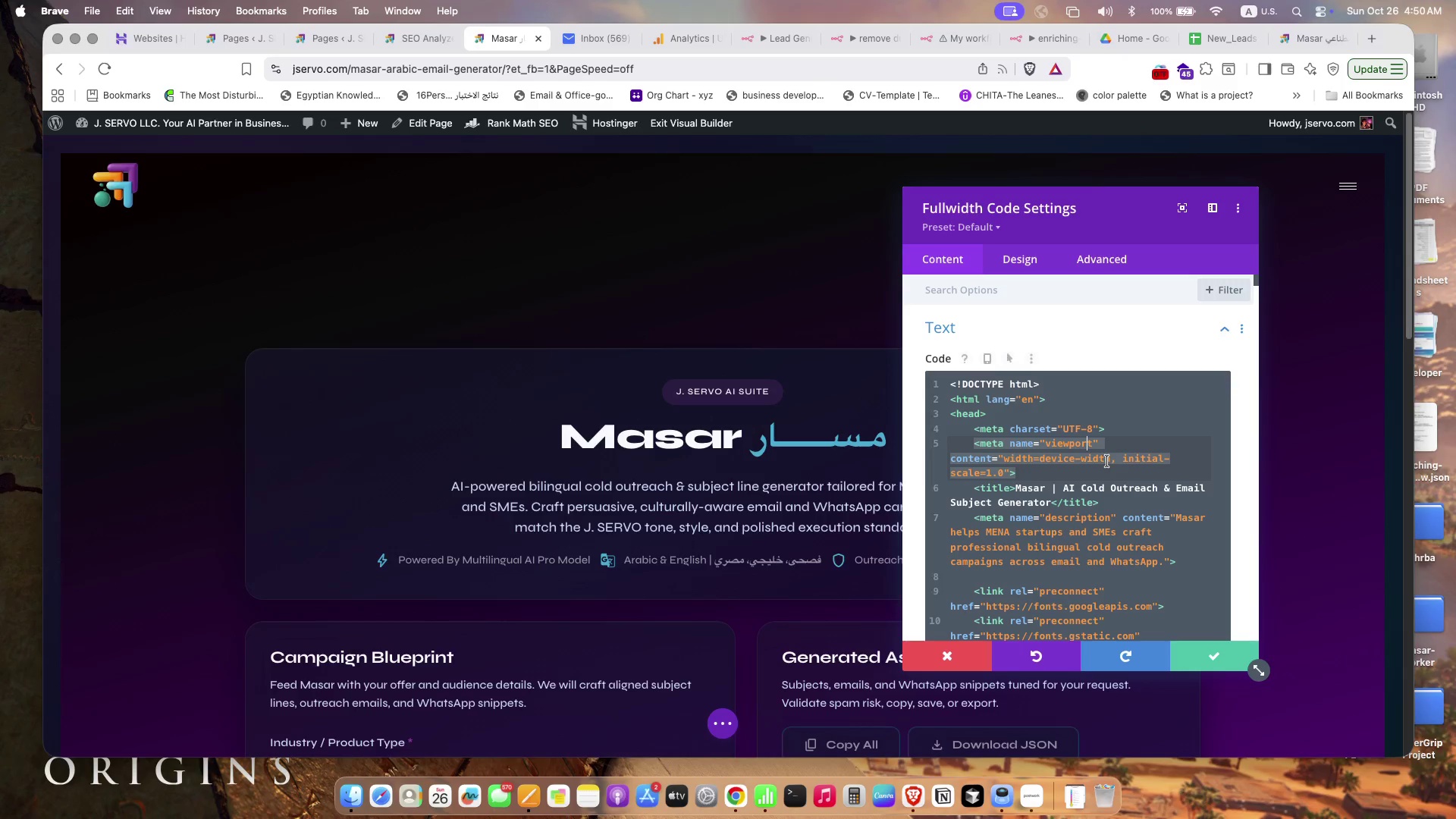 
left_click([1103, 501])
 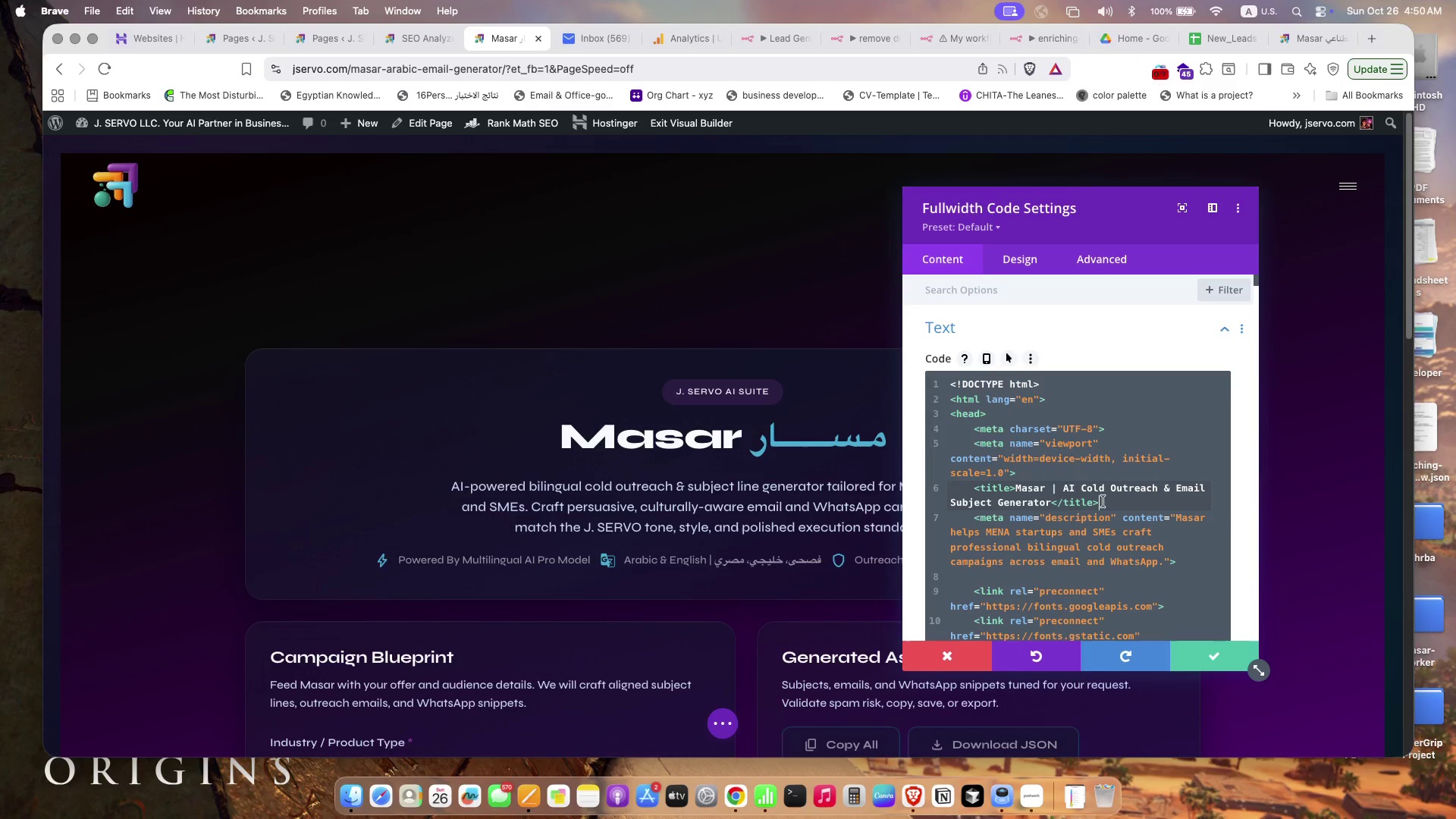 
scroll: coordinate [1103, 501], scroll_direction: up, amount: 6.0
 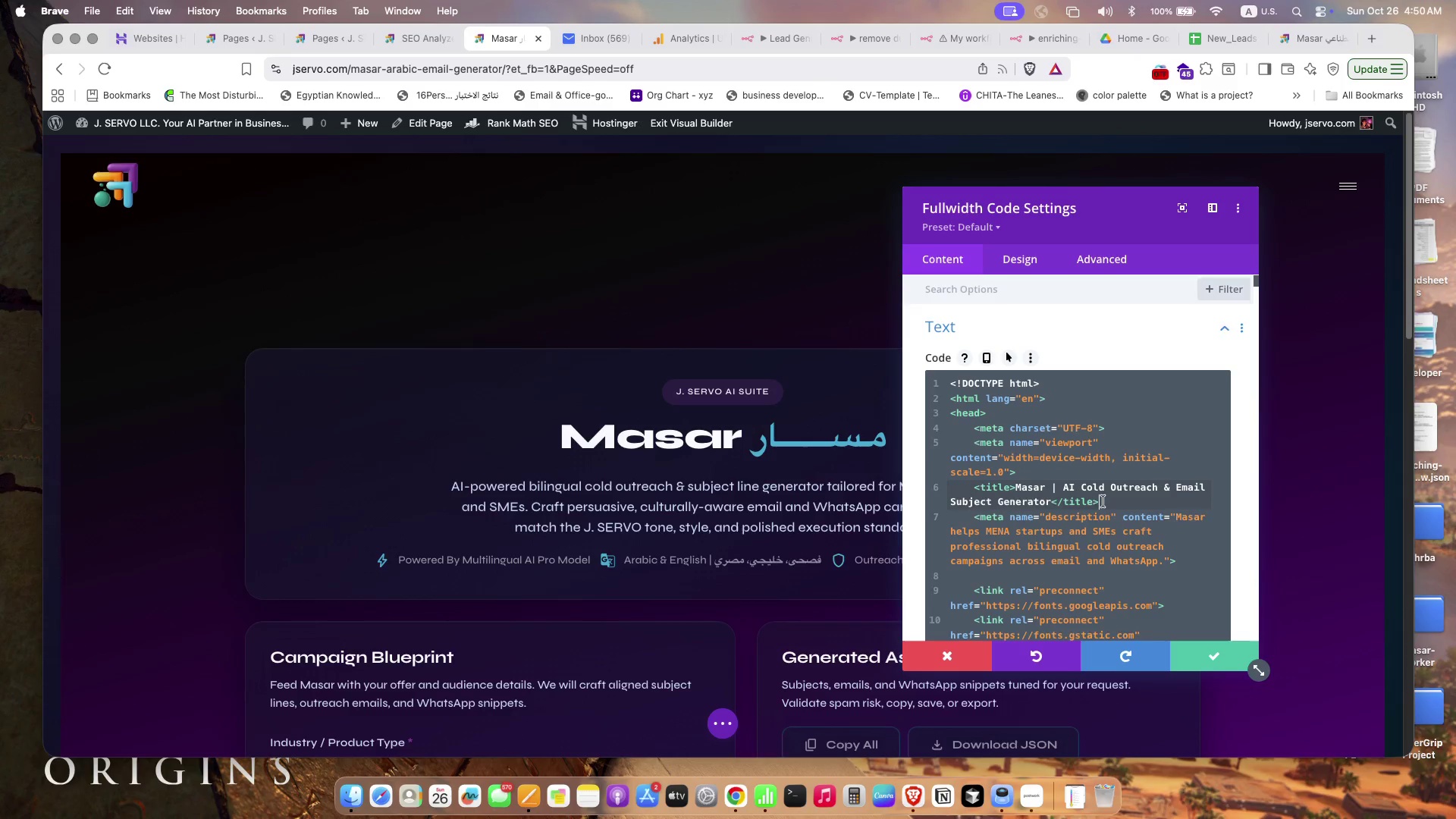 
scroll: coordinate [1103, 501], scroll_direction: down, amount: 852.0
 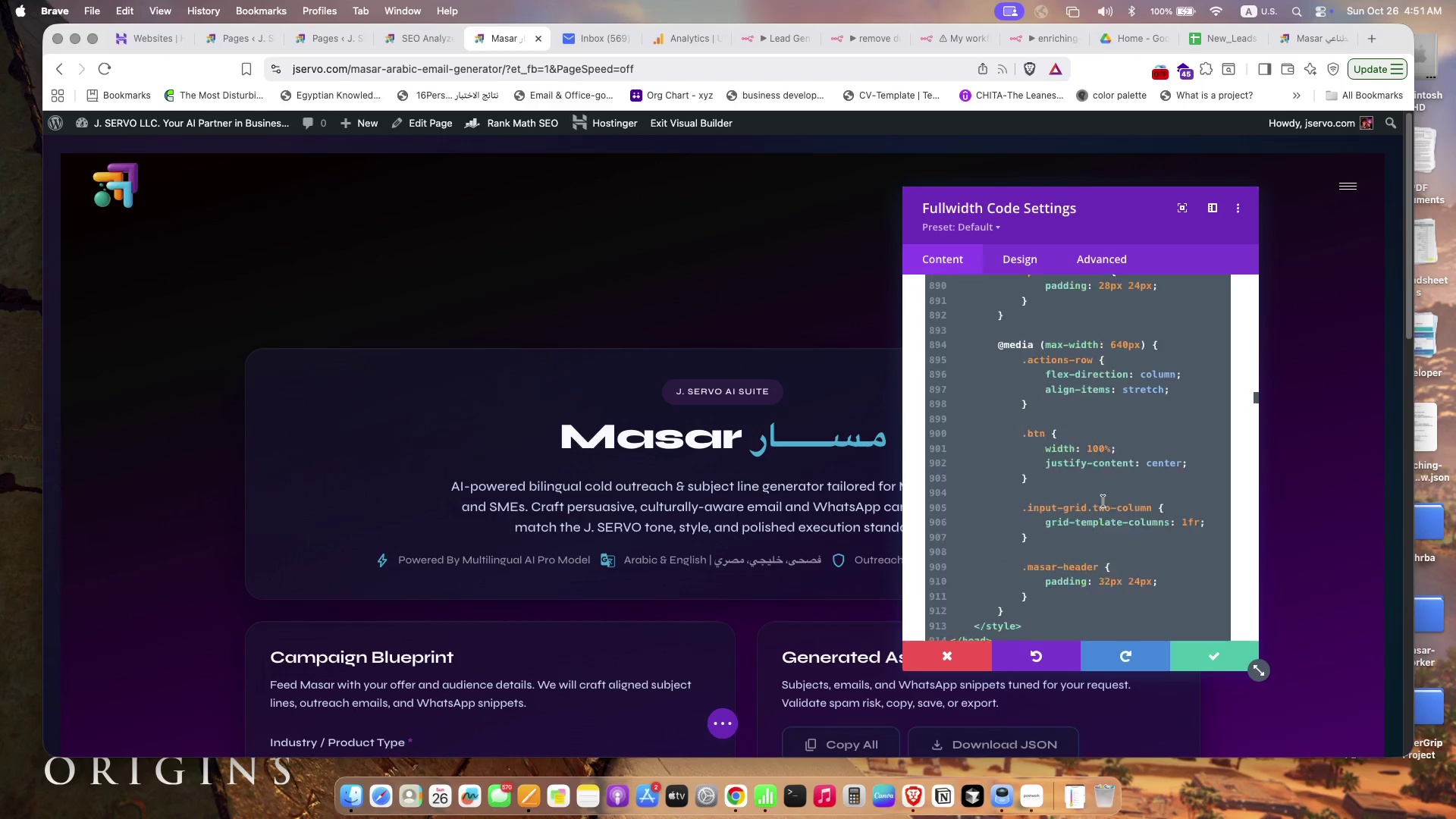 
scroll: coordinate [1103, 501], scroll_direction: up, amount: 173.0
 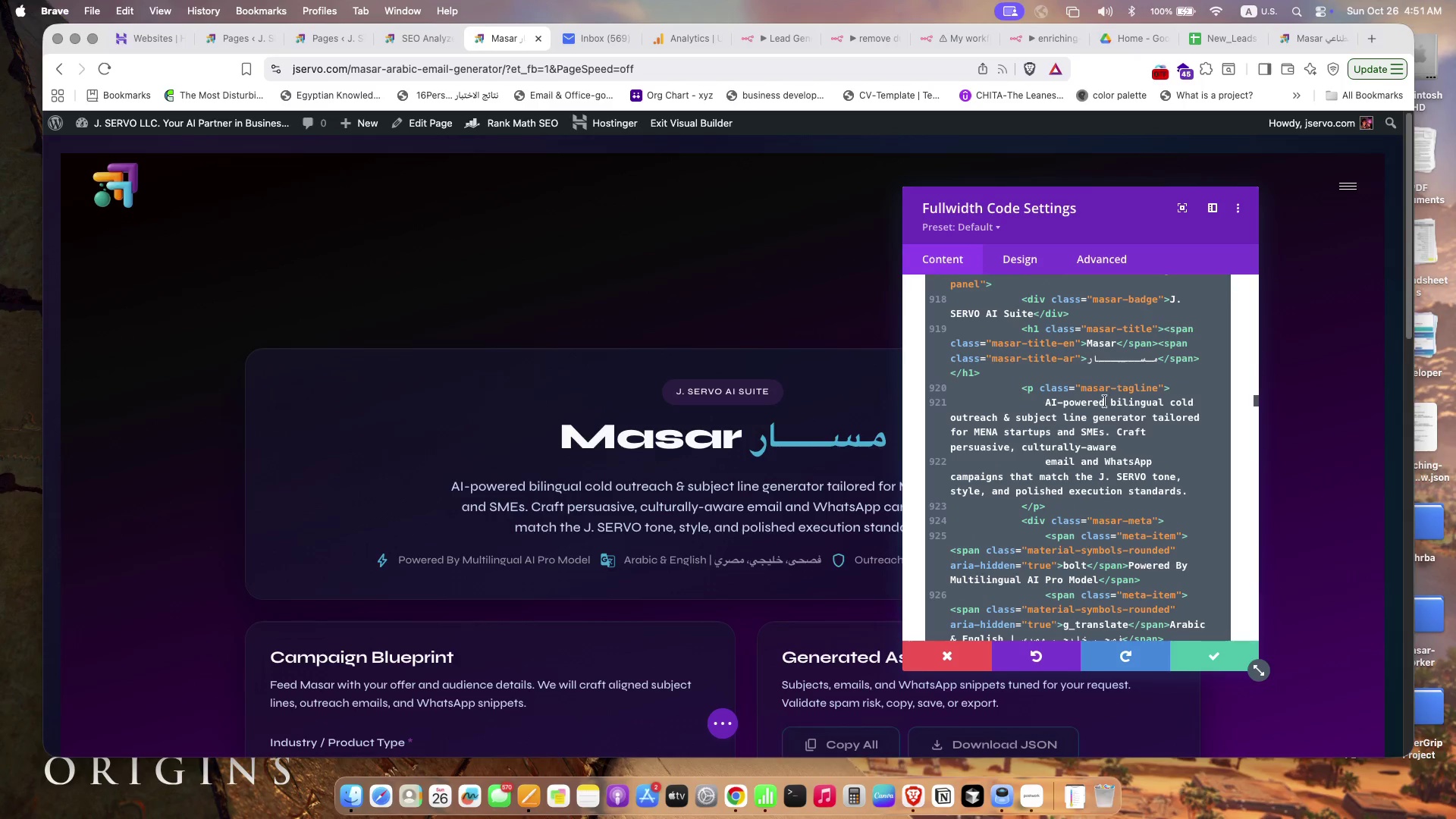 
left_click([1103, 403])
 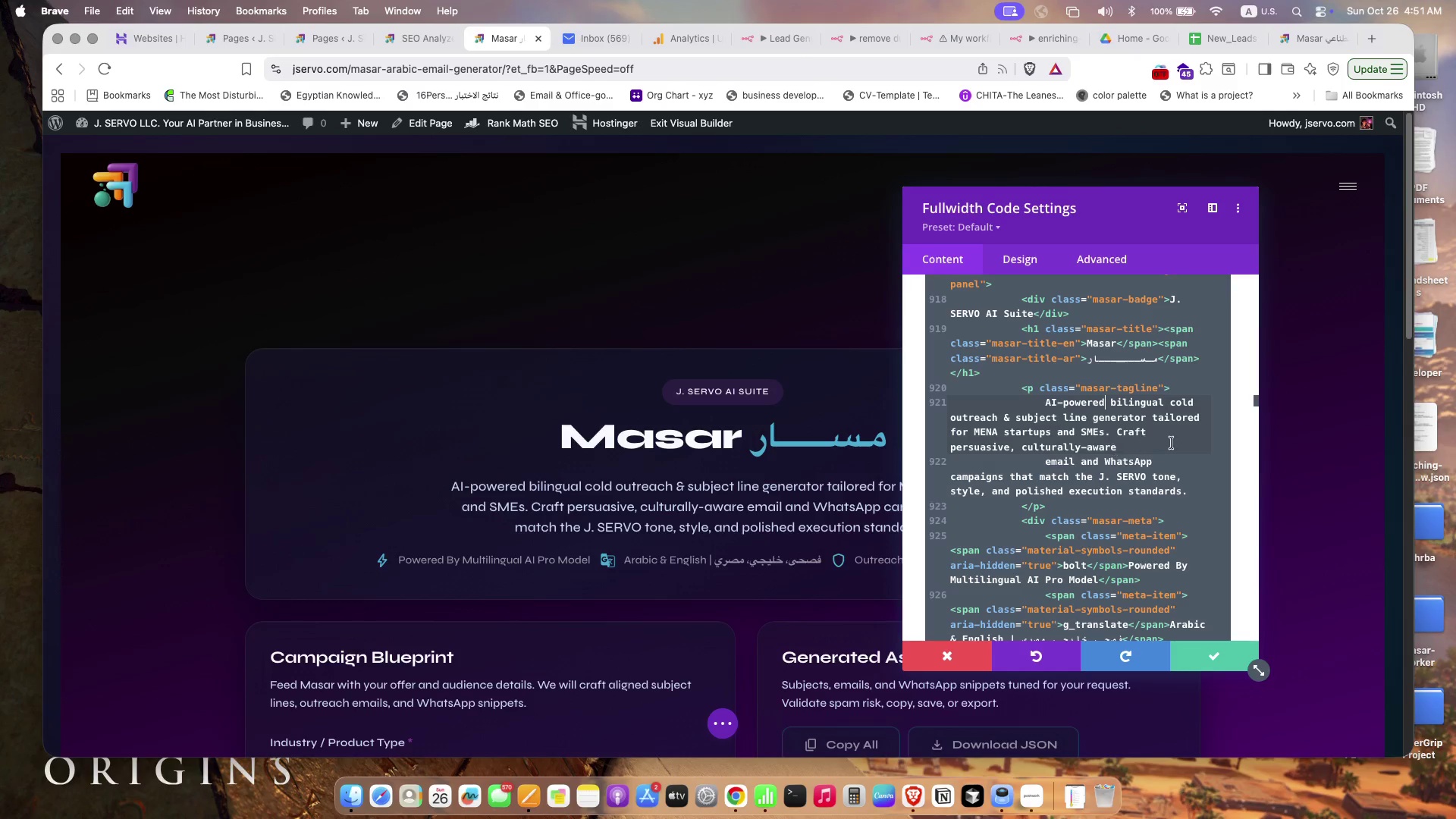 
wait(11.47)
 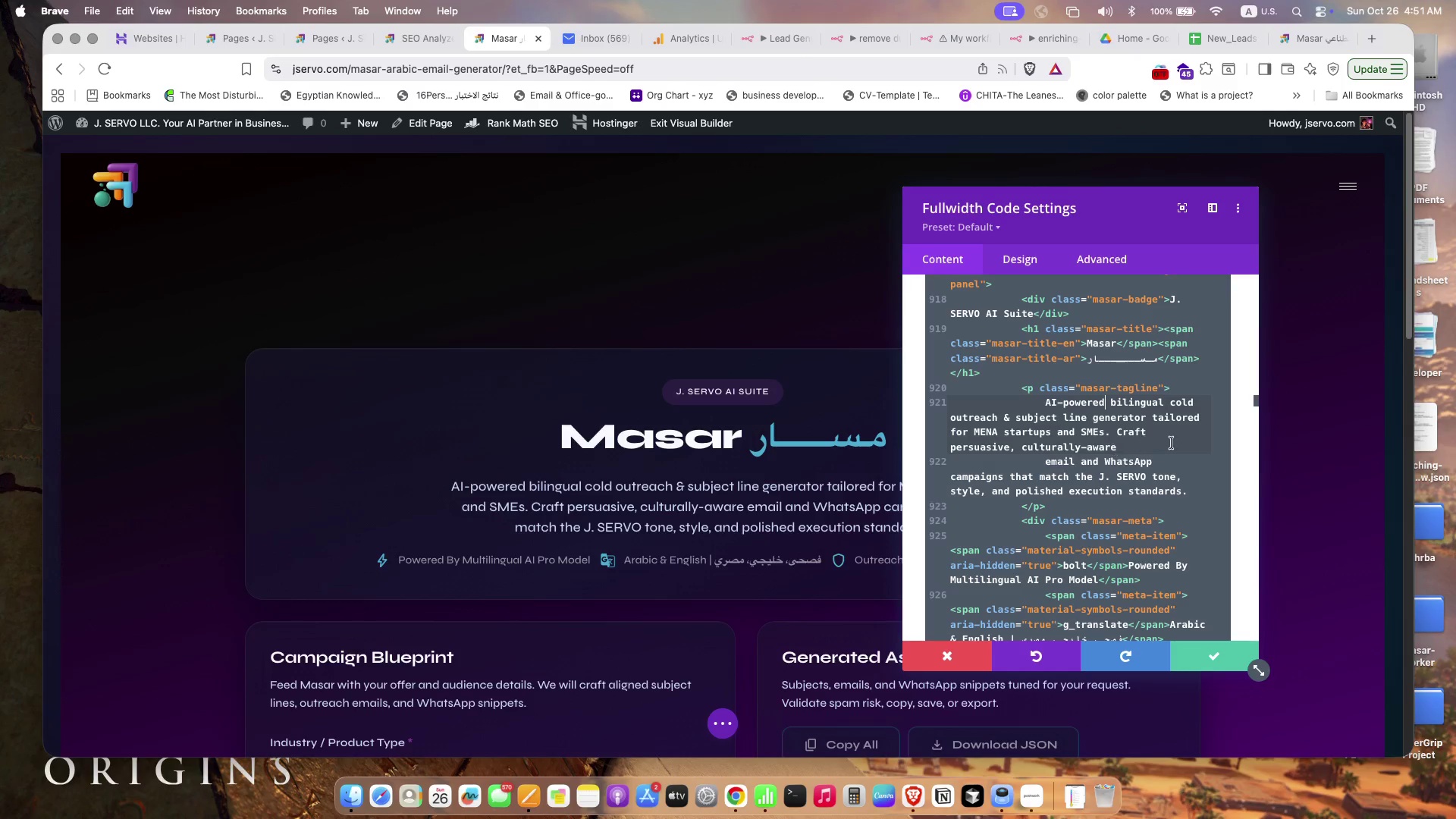 
left_click([1131, 450])
 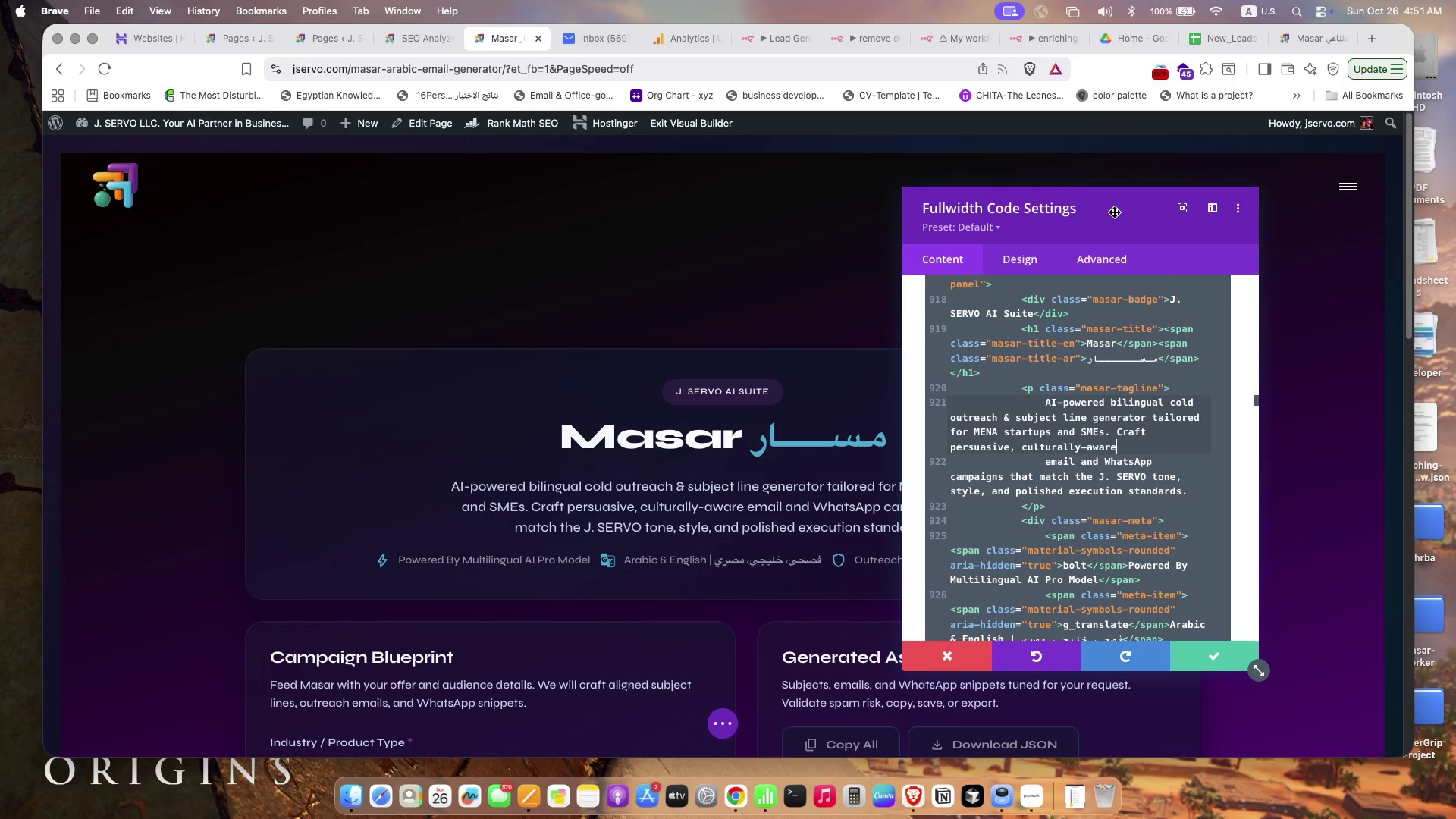 
left_click_drag(start_coordinate=[1114, 199], to_coordinate=[1138, 184])
 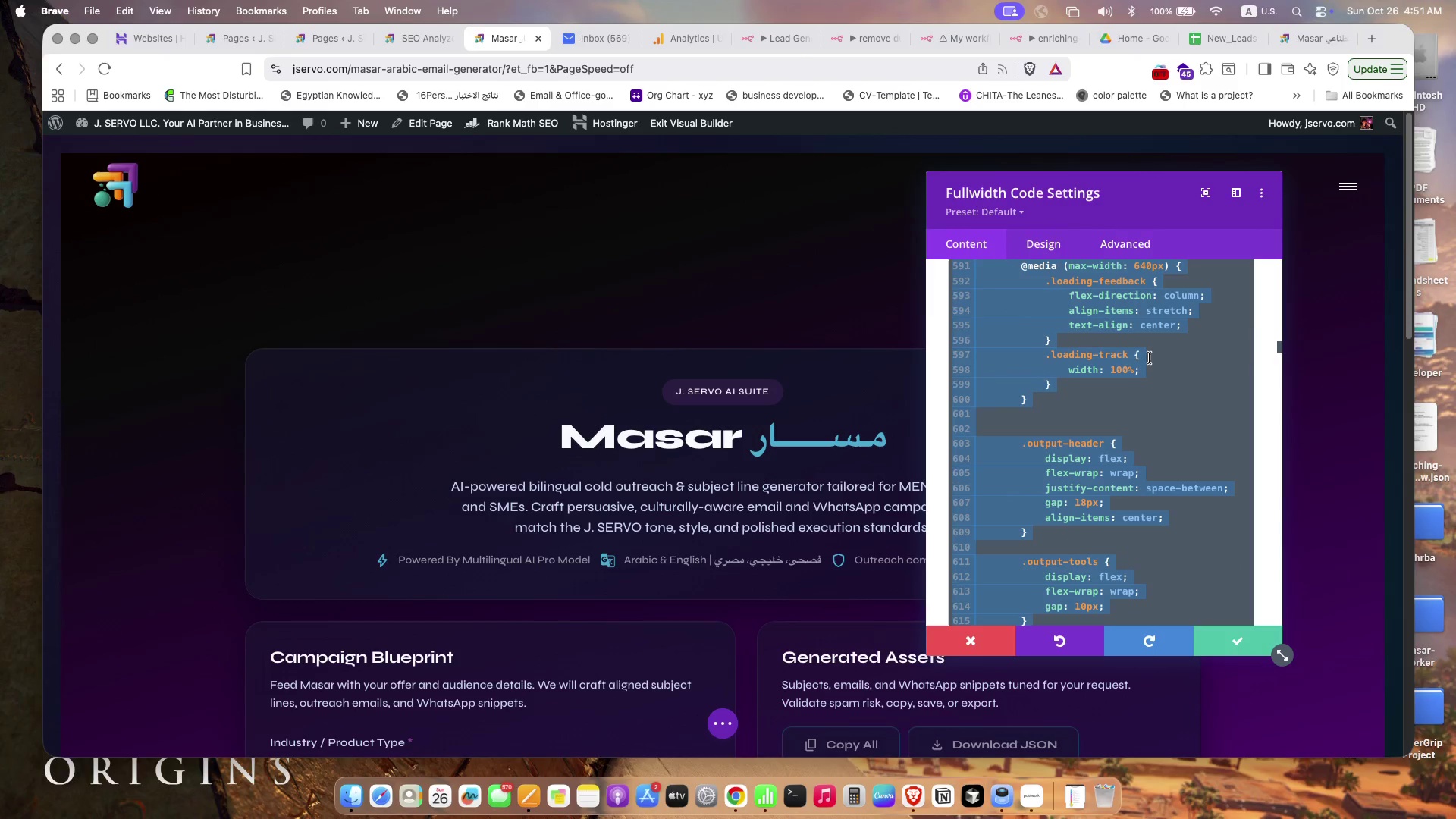 
left_click([1150, 358])
 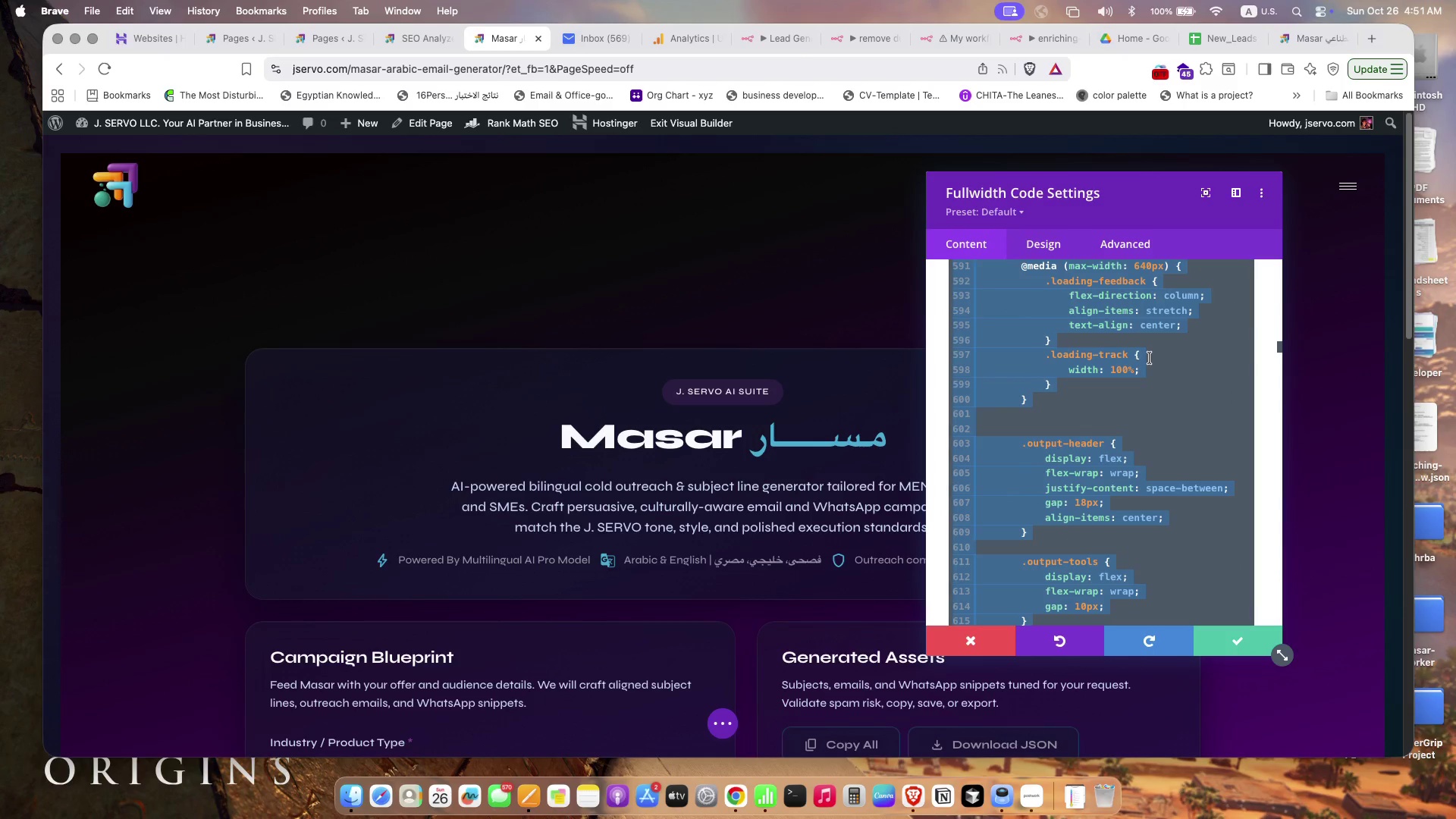 
scroll: coordinate [1150, 356], scroll_direction: down, amount: 14.0
 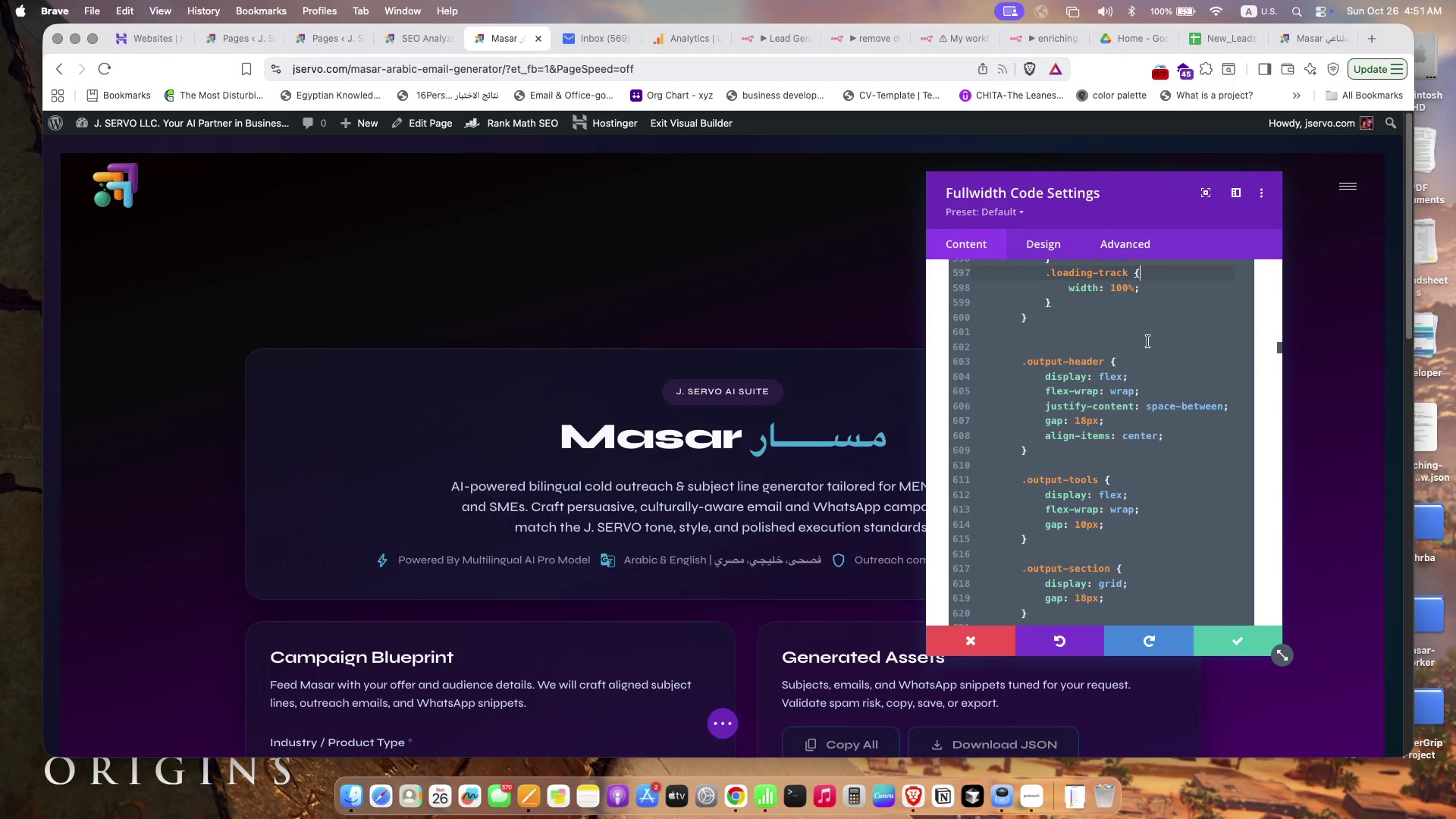 
left_click([1148, 341])
 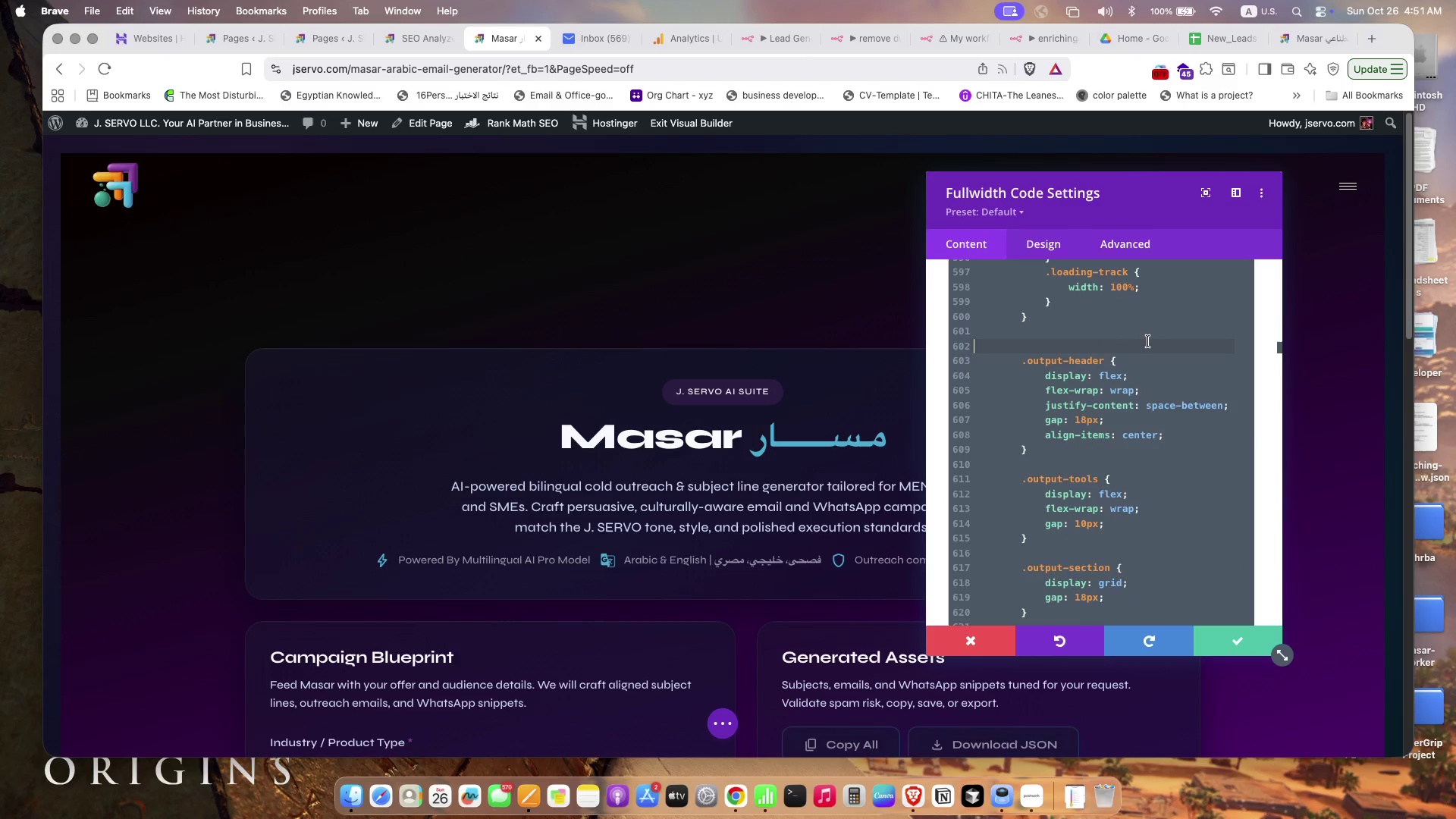 
scroll: coordinate [1148, 341], scroll_direction: up, amount: 21.0
 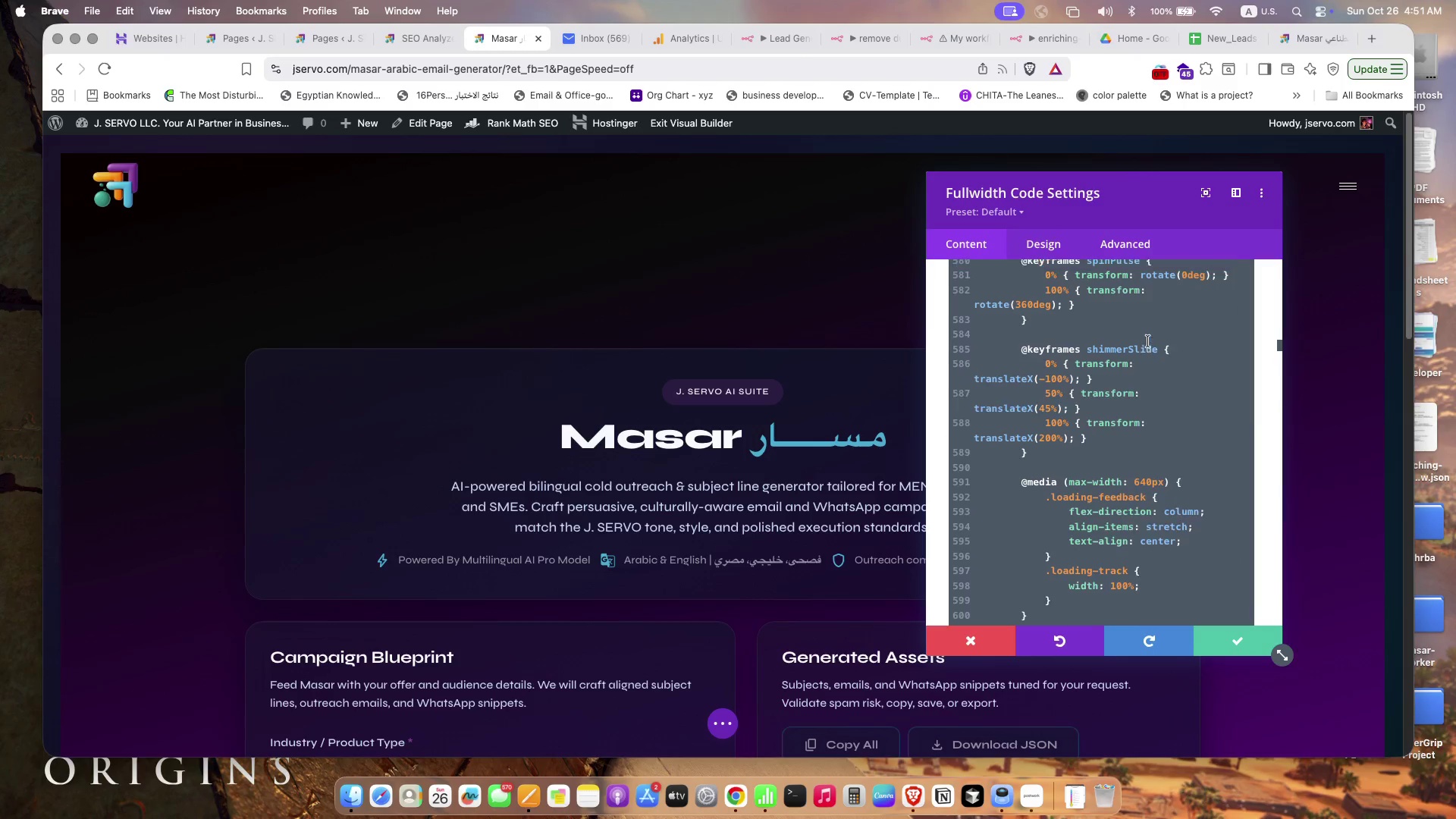 
key(Meta+F)
 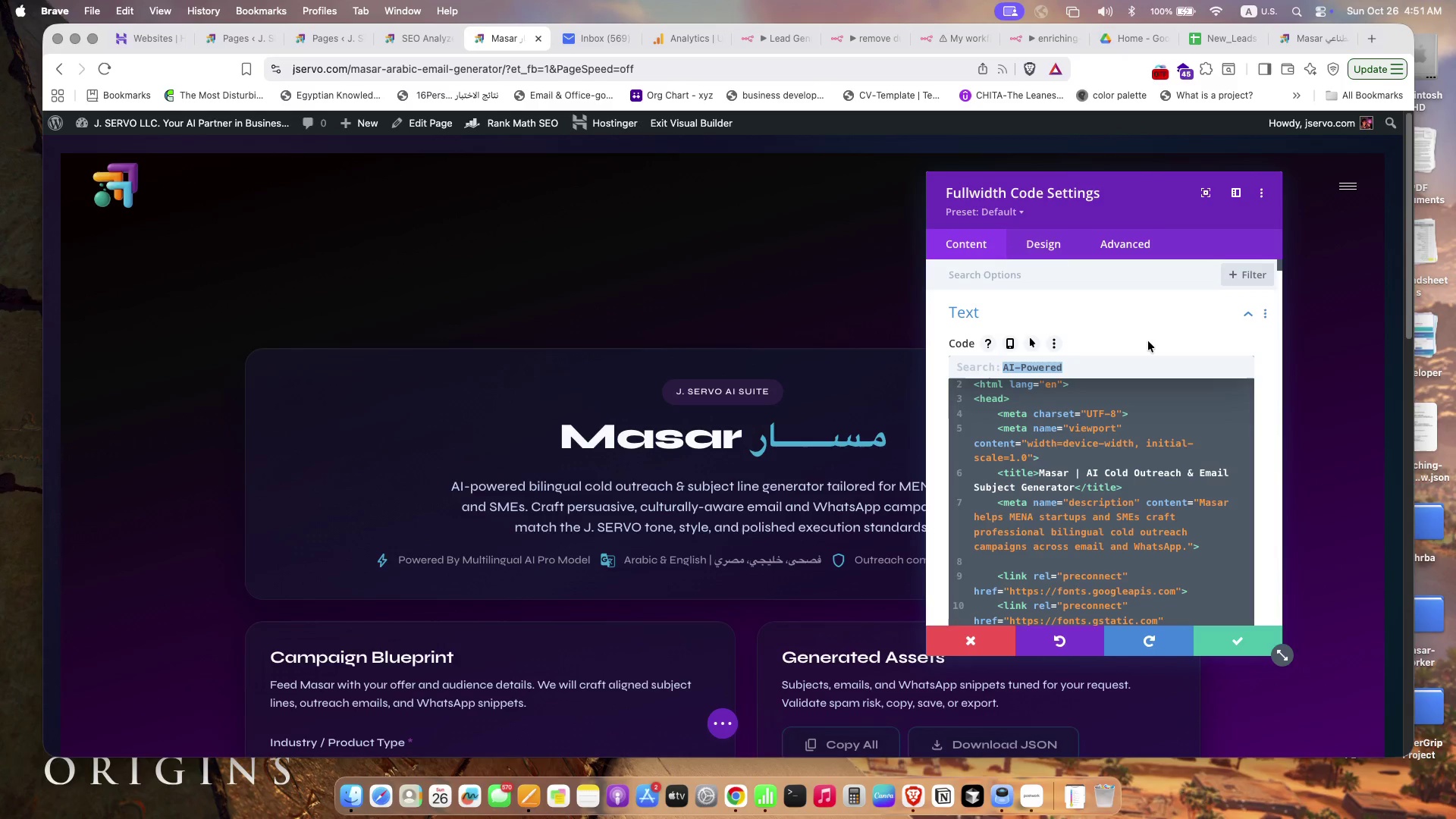 
type(whatsapp)
 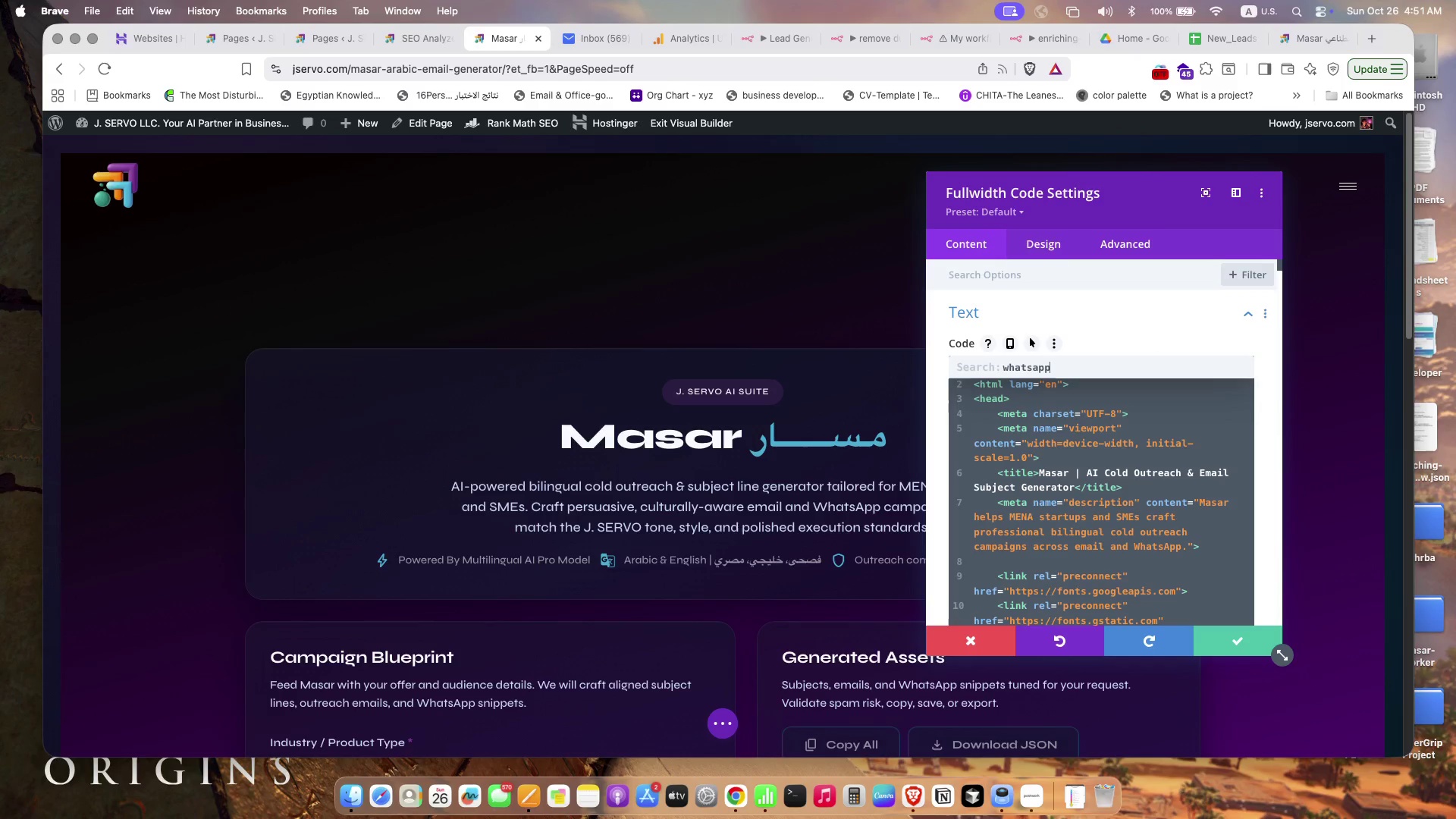 
key(Enter)
 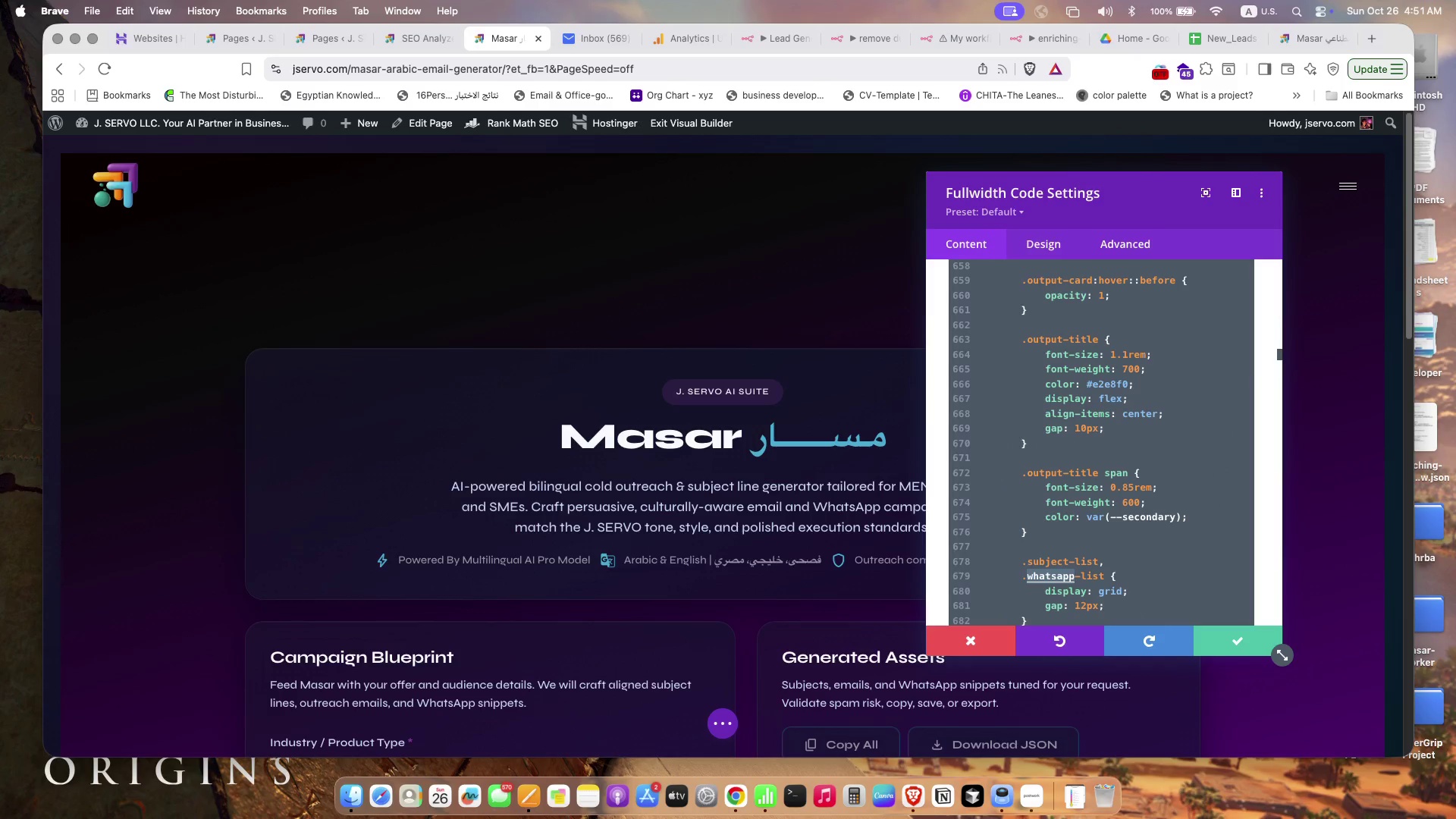 
scroll: coordinate [1148, 341], scroll_direction: up, amount: 24.0
 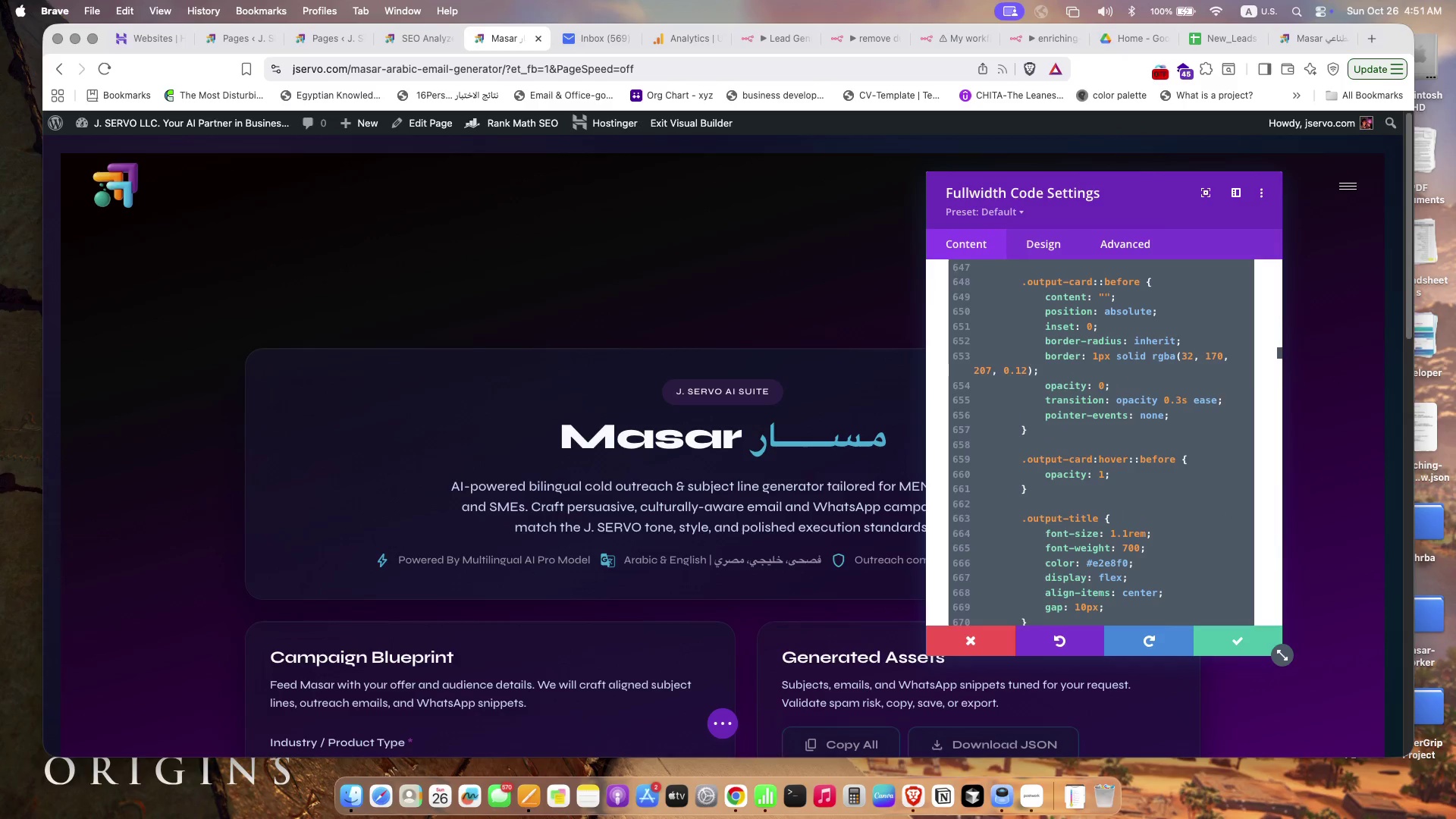 
key(Meta+F)
 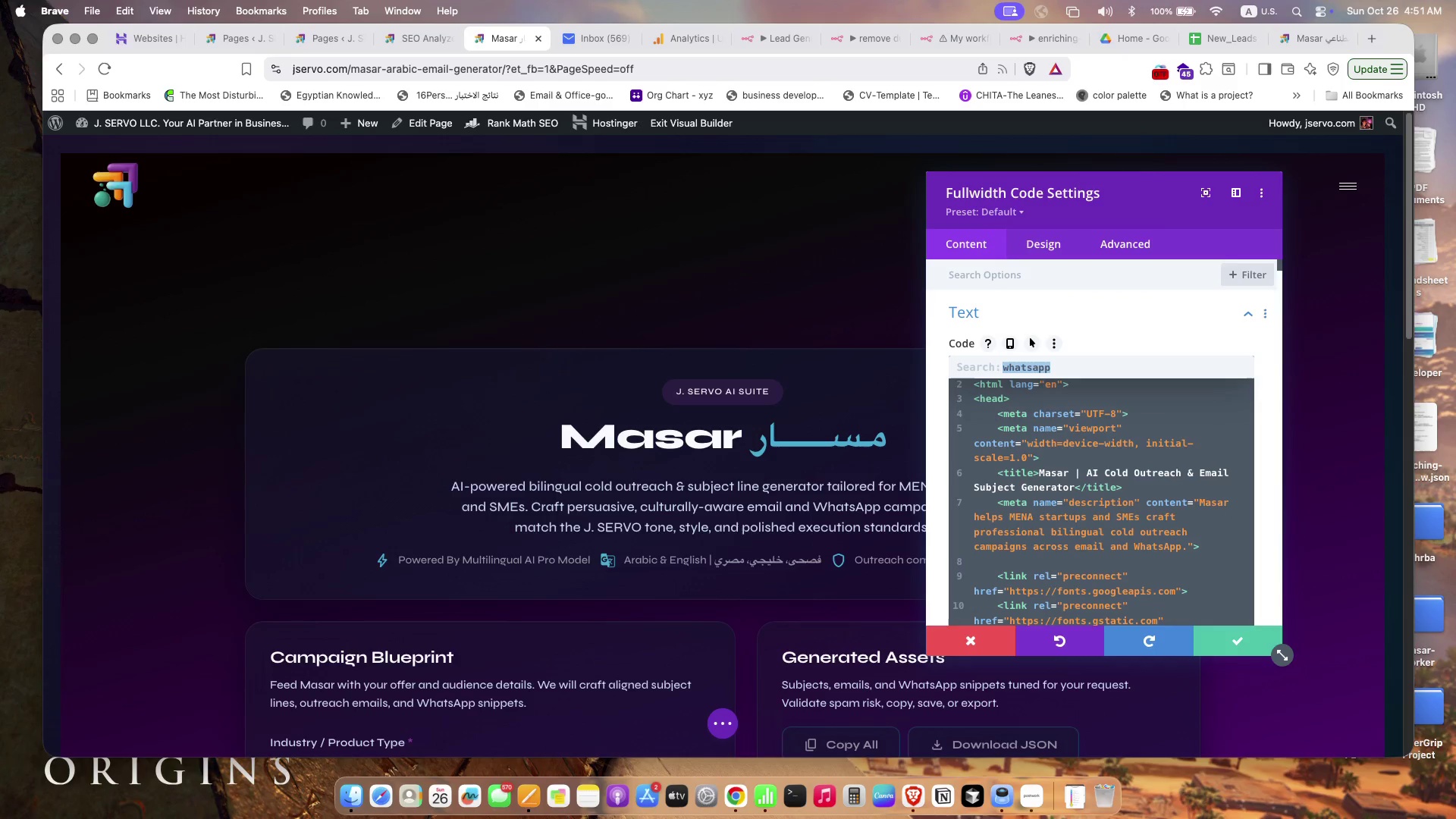 
type(polished)
 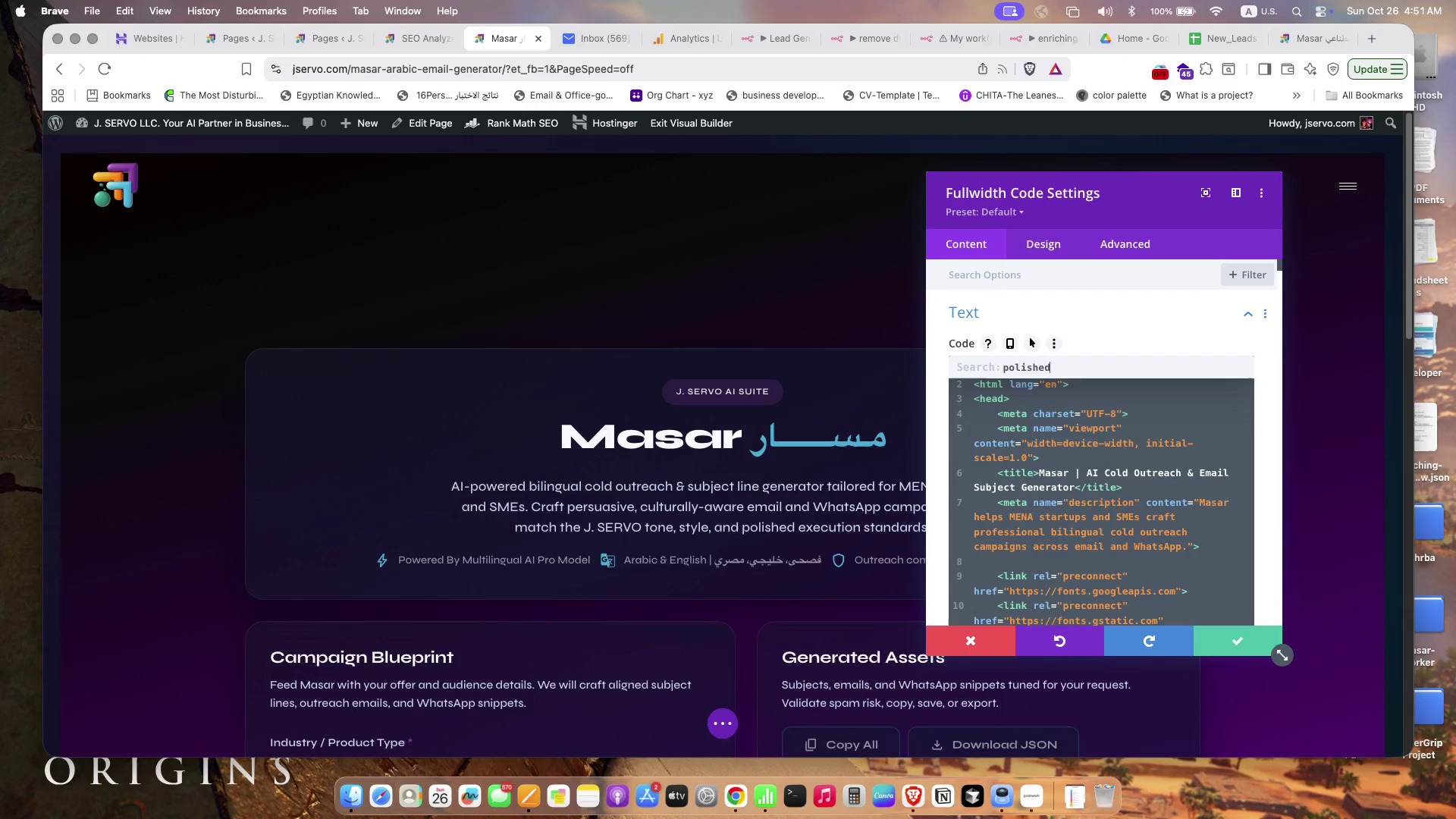 
key(Enter)
 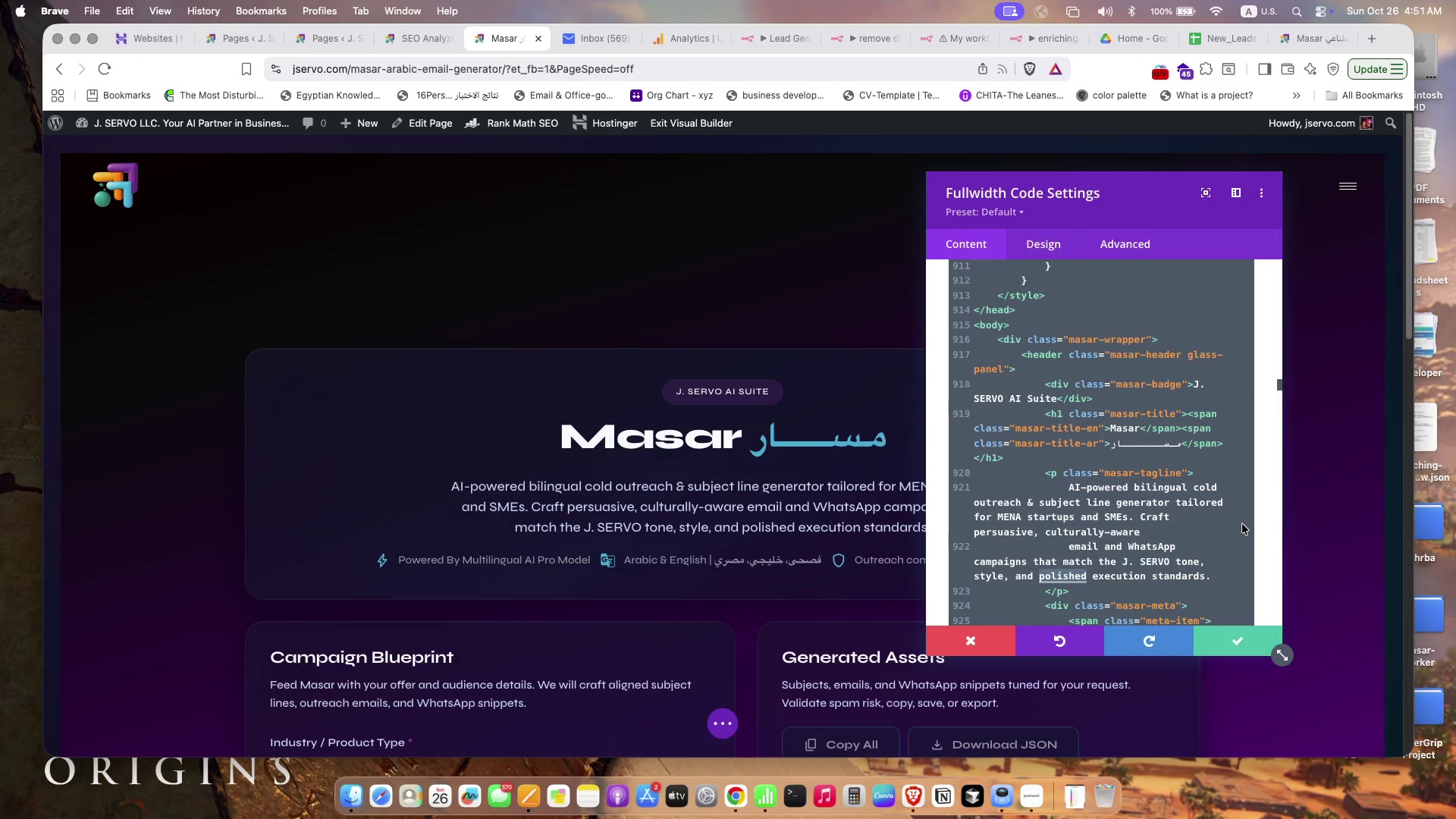 
scroll: coordinate [1180, 525], scroll_direction: down, amount: 29.0
 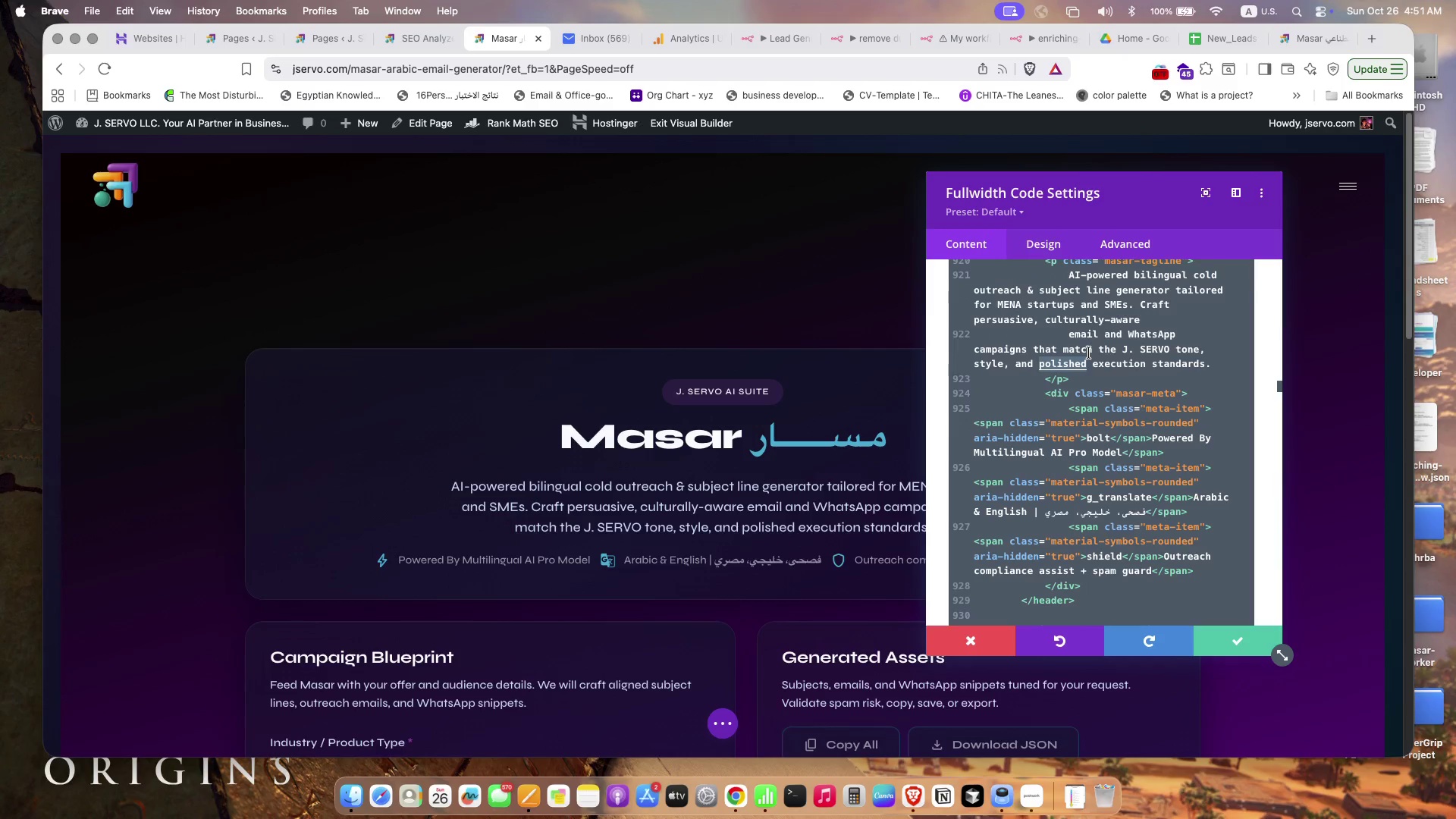 
scroll: coordinate [1089, 353], scroll_direction: up, amount: 4.0
 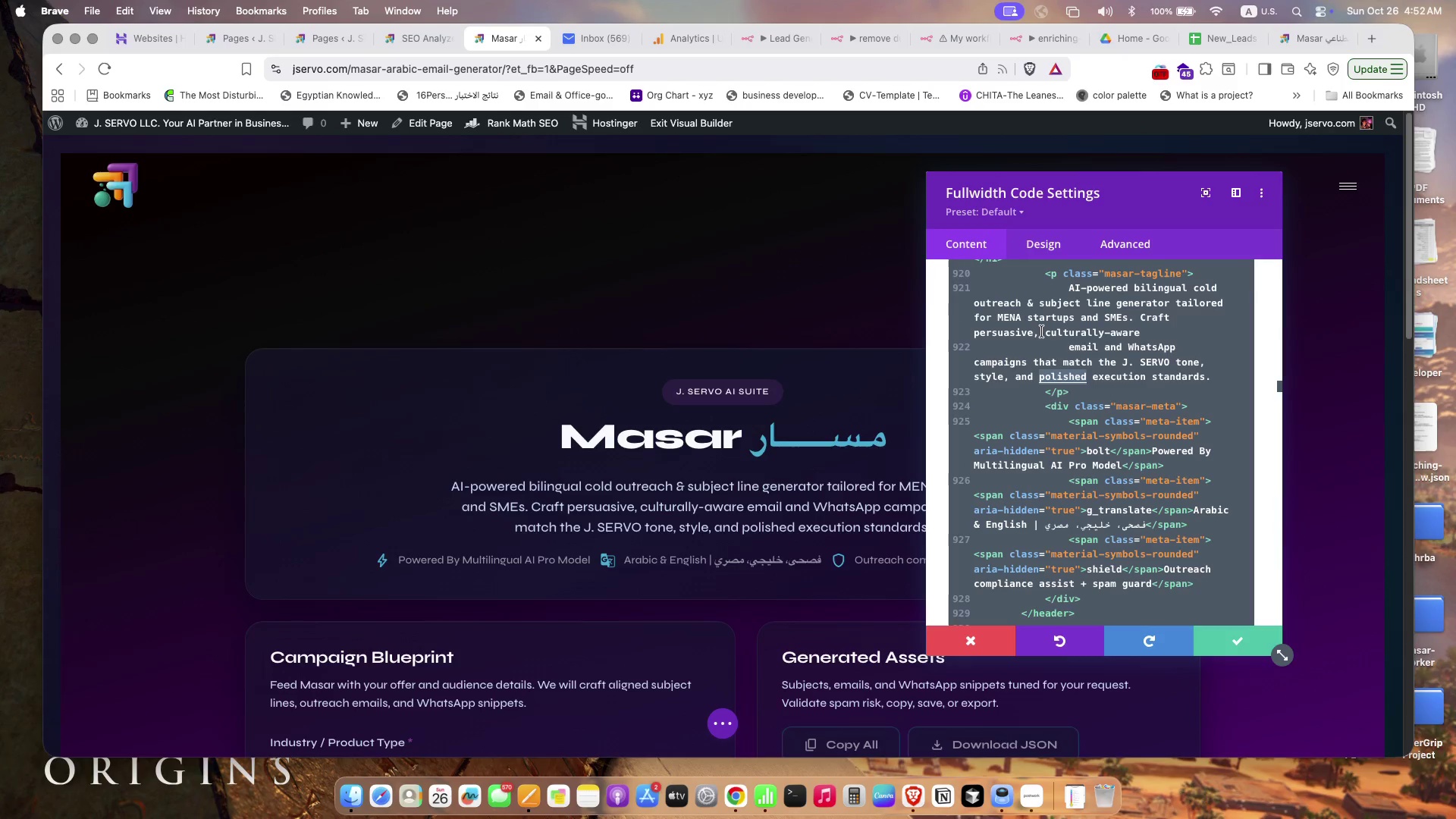 
left_click([1035, 333])
 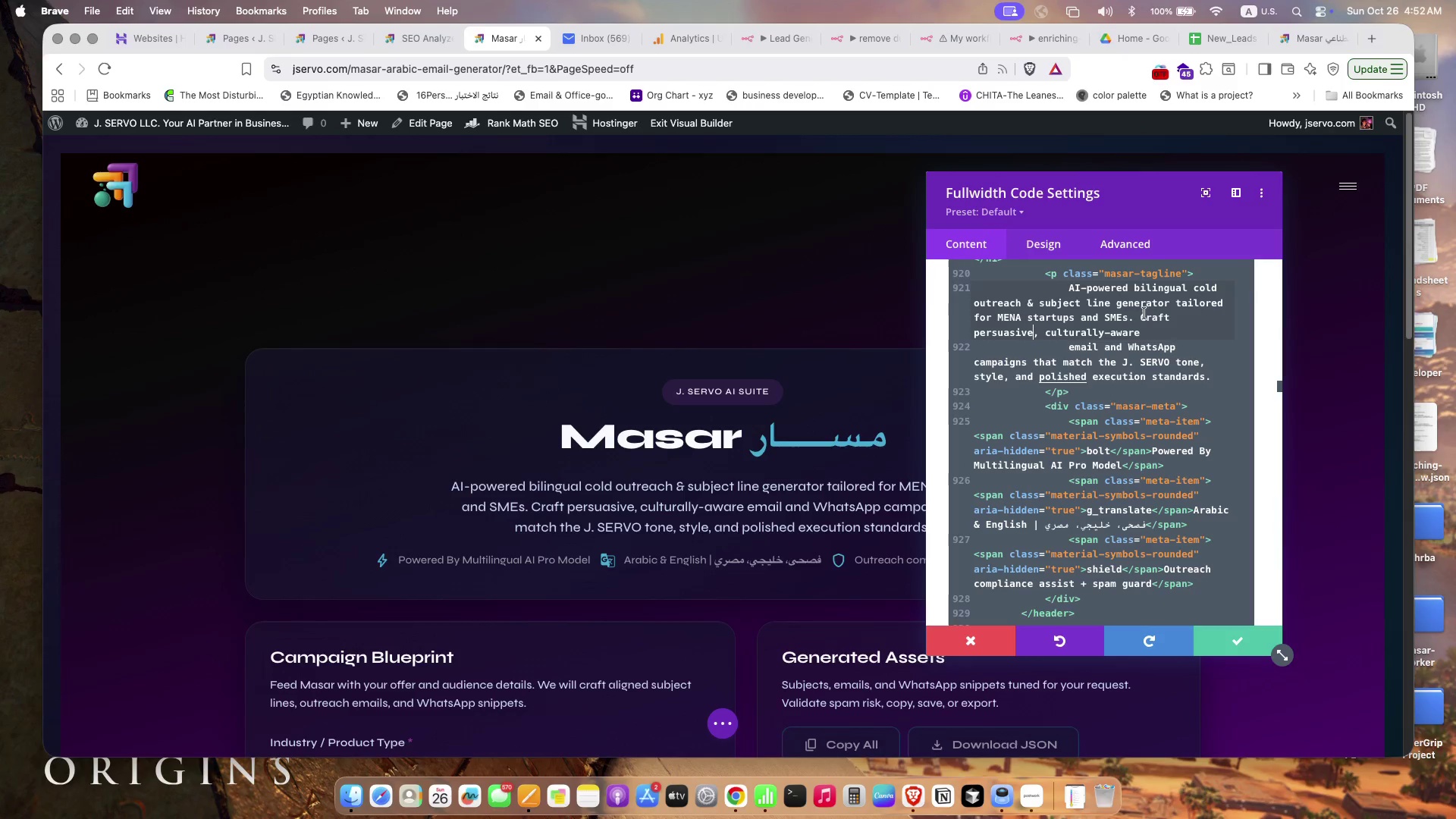 
left_click([1140, 315])
 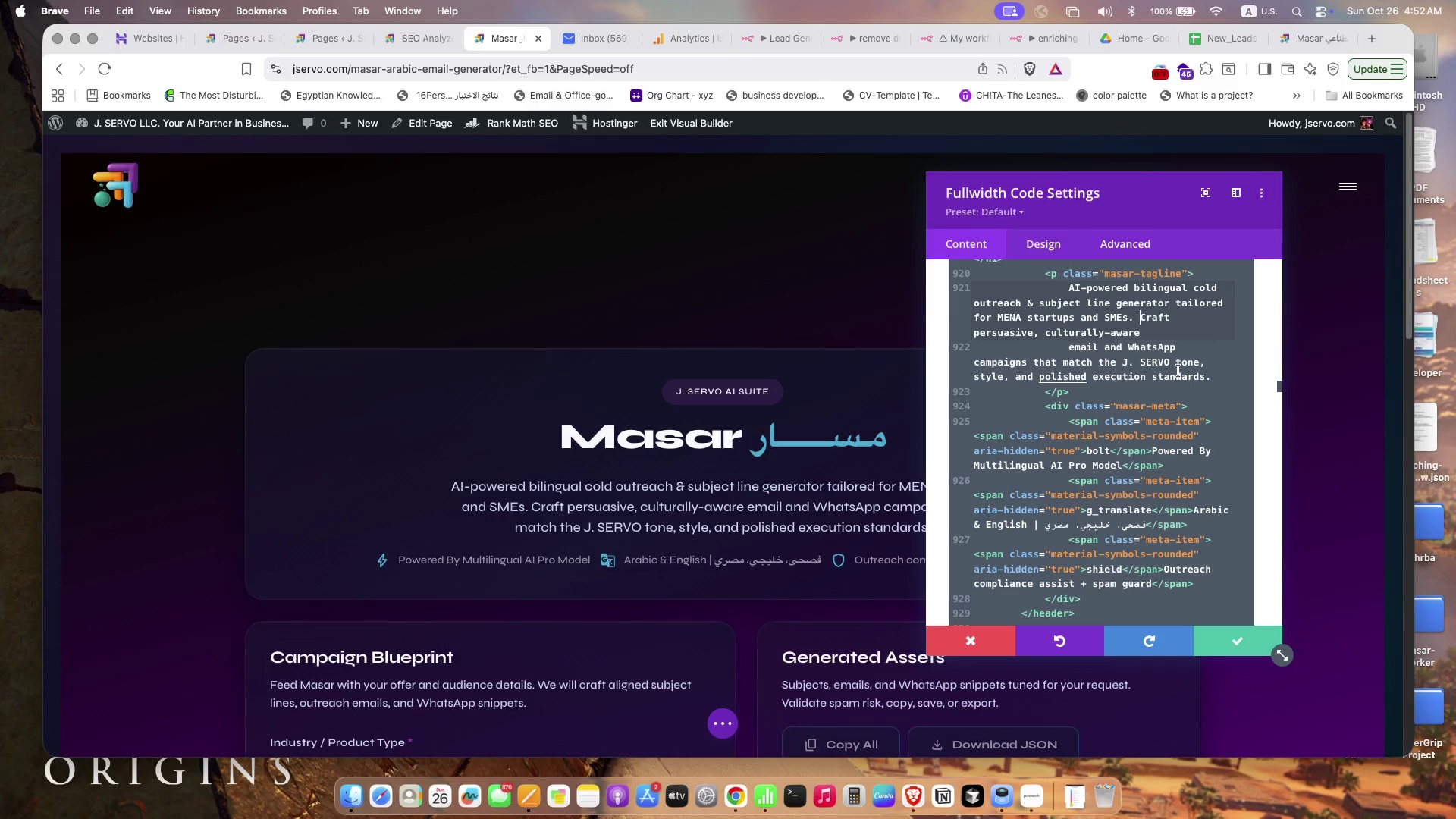 
wait(19.77)
 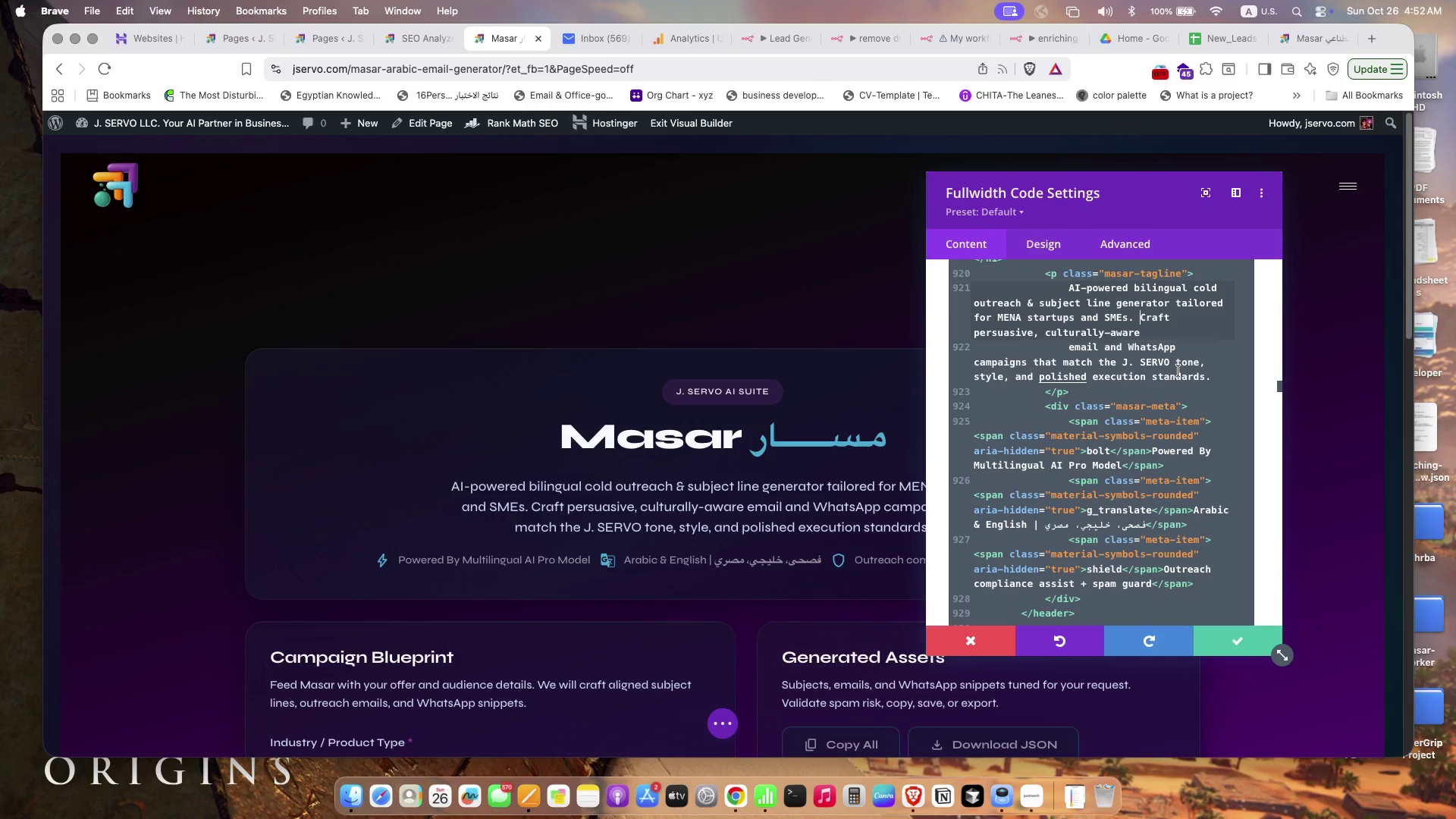 
left_click([1070, 290])
 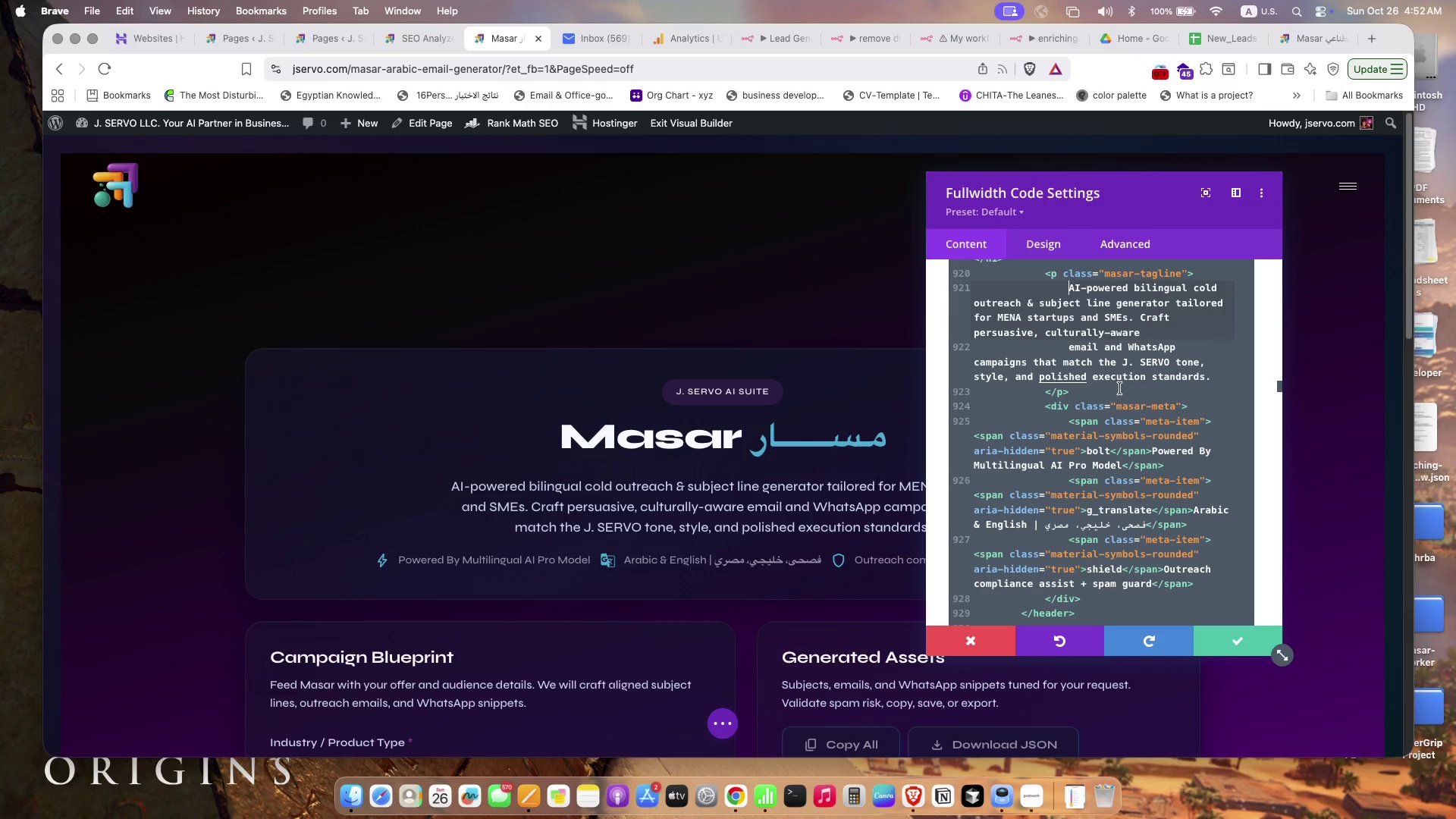 
type(Masar Arabic Email Generator is )
 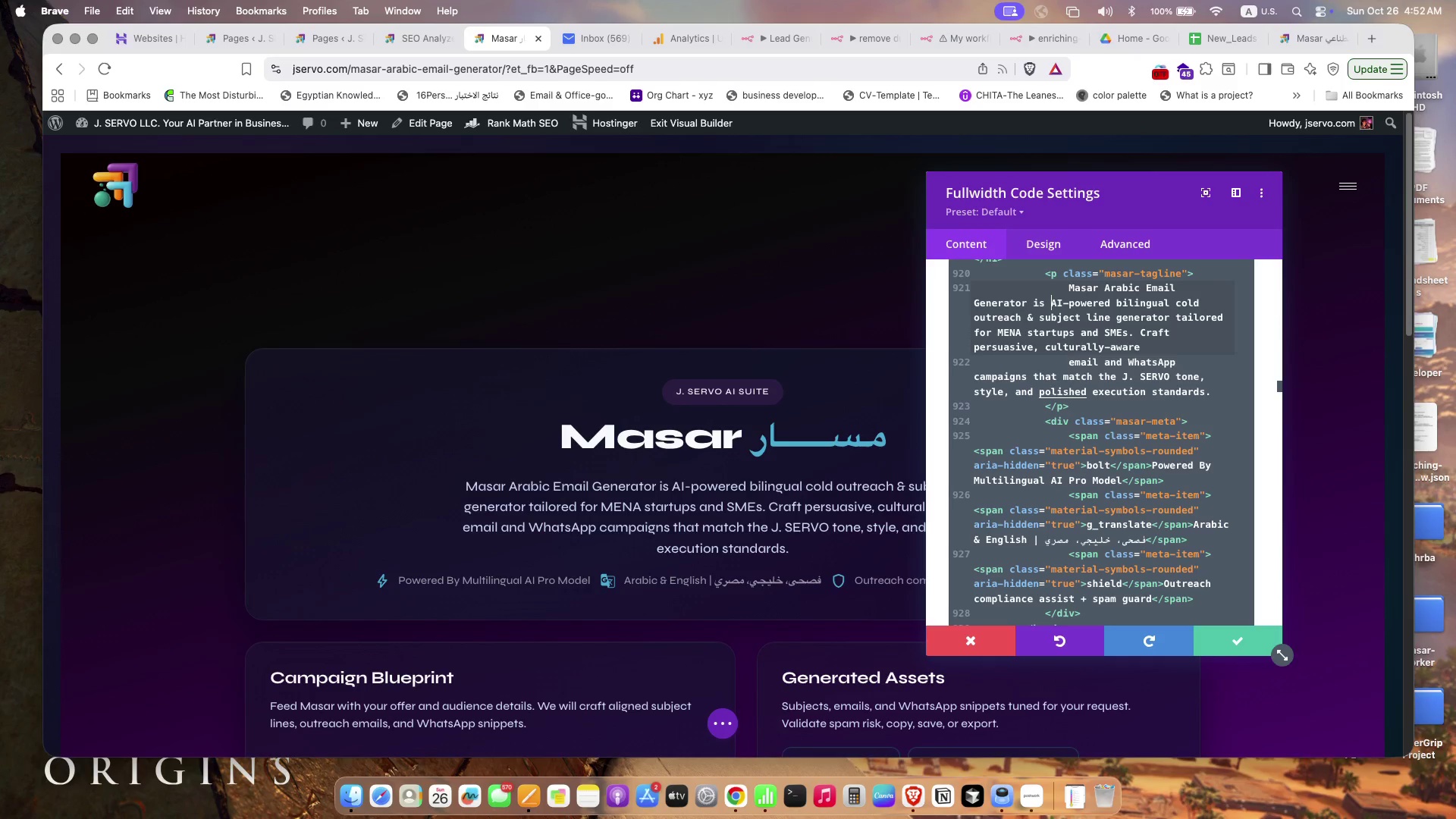 
wait(6.09)
 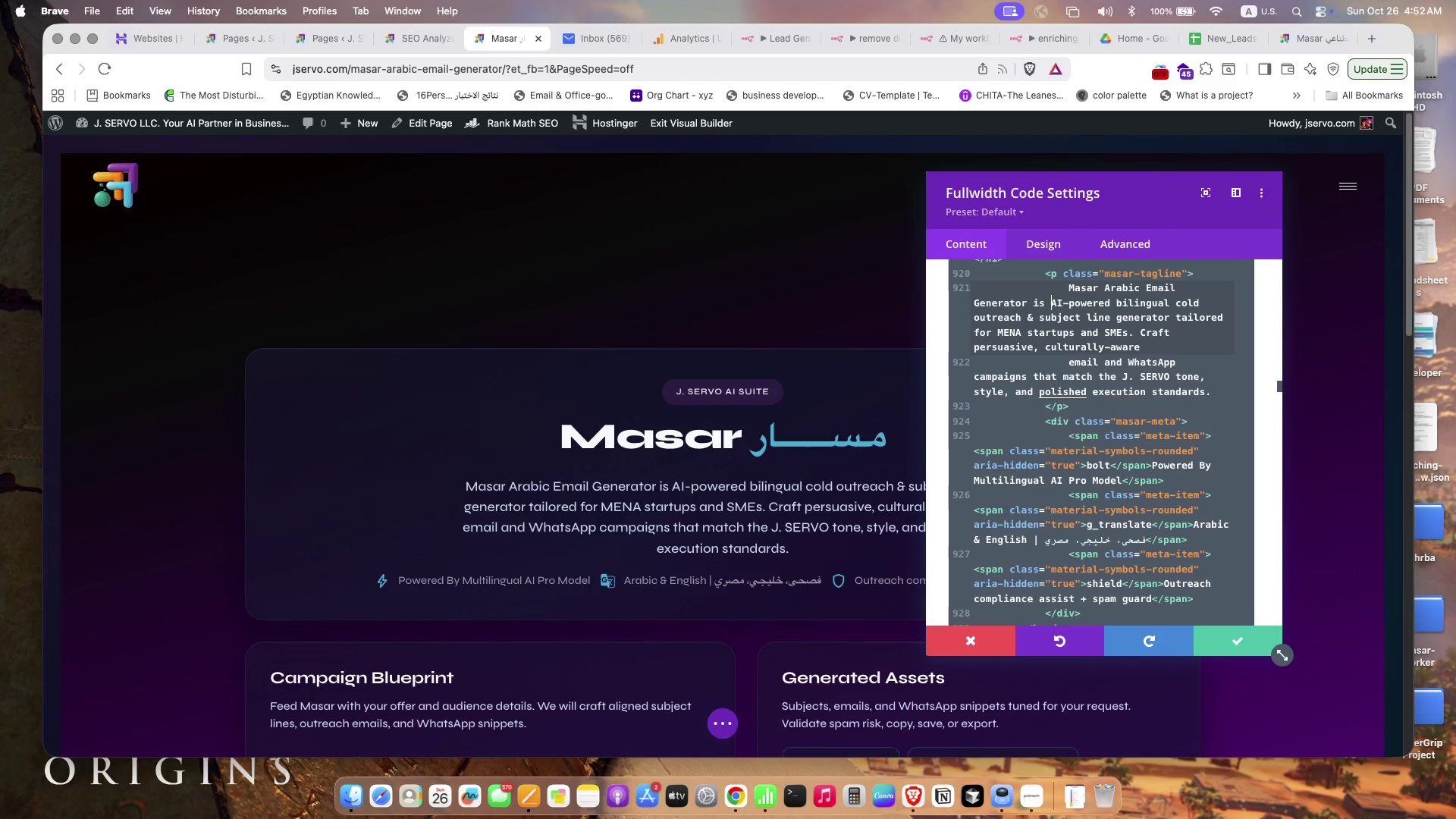 
left_click_drag(start_coordinate=[1169, 317], to_coordinate=[1118, 317])
 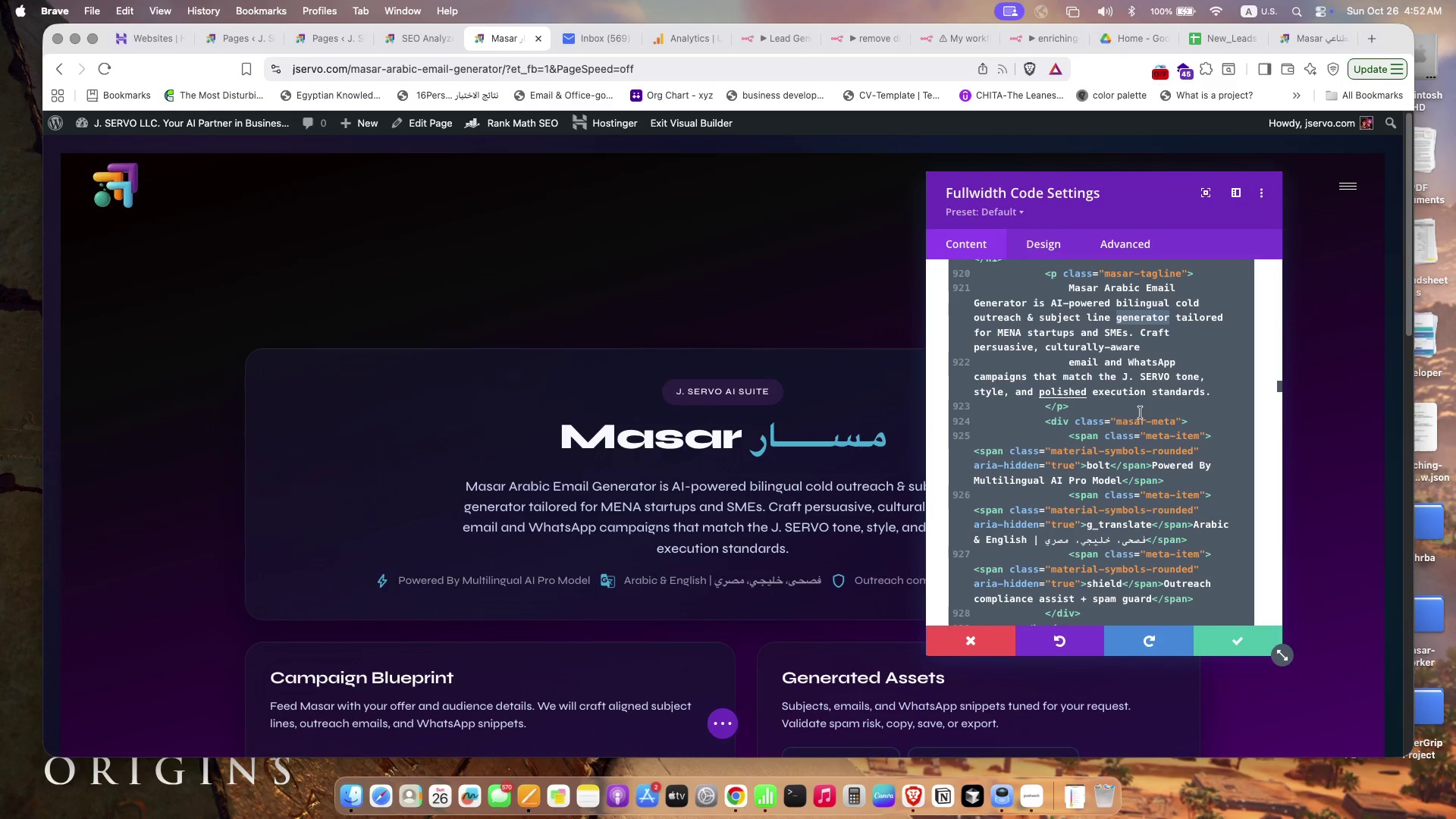 
type(tool,)
 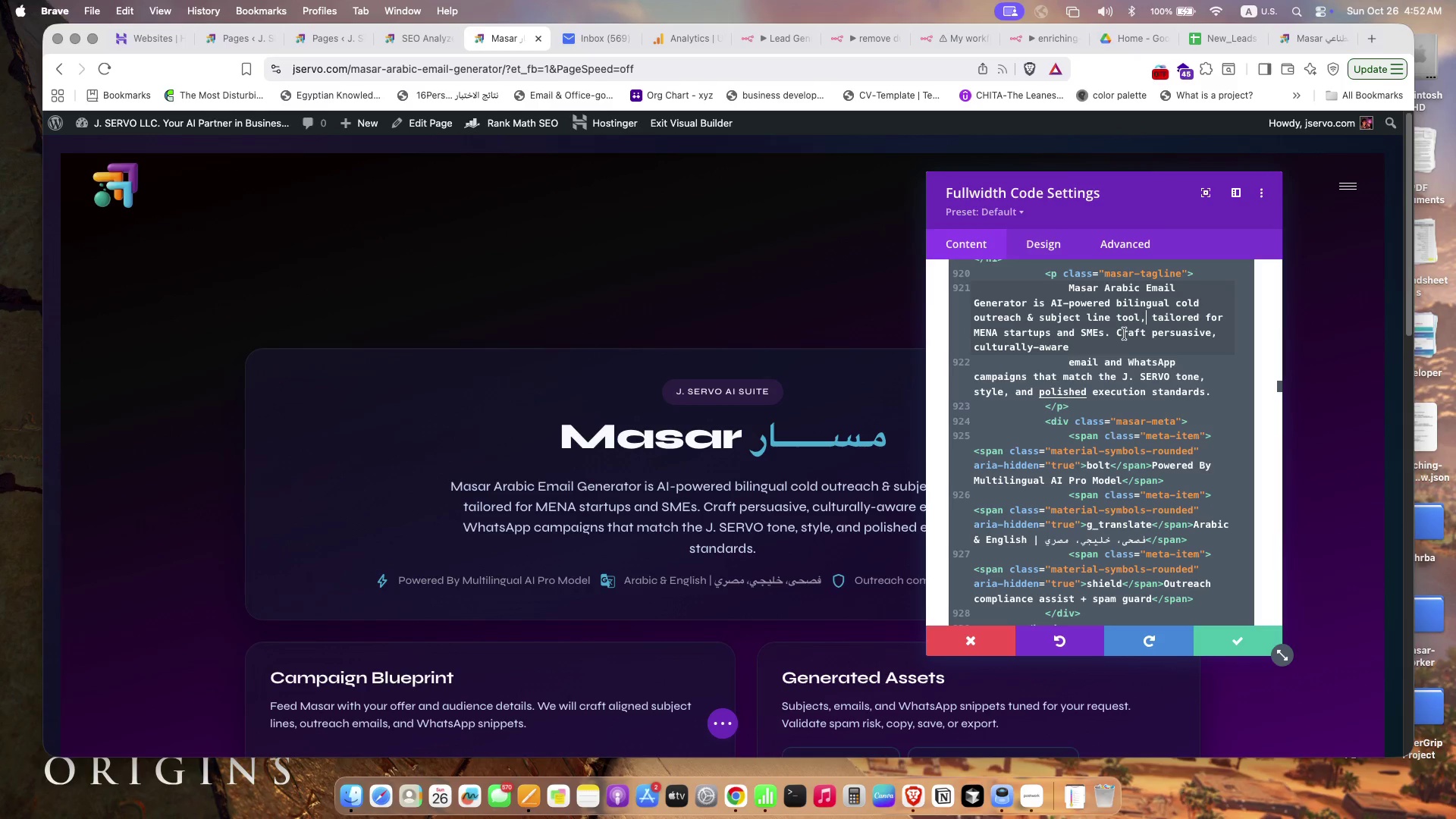 
wait(5.9)
 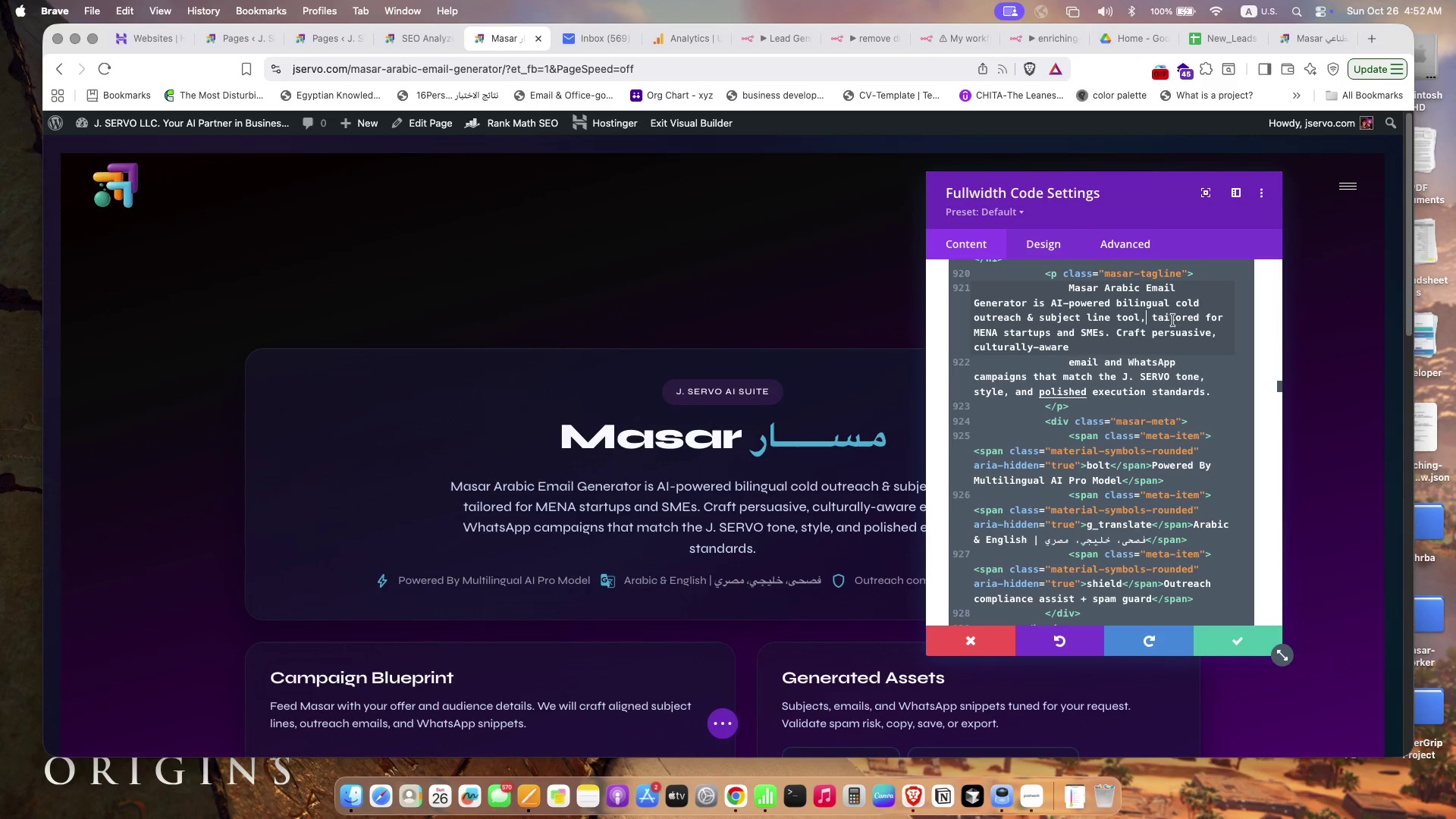 
left_click([1124, 334])
 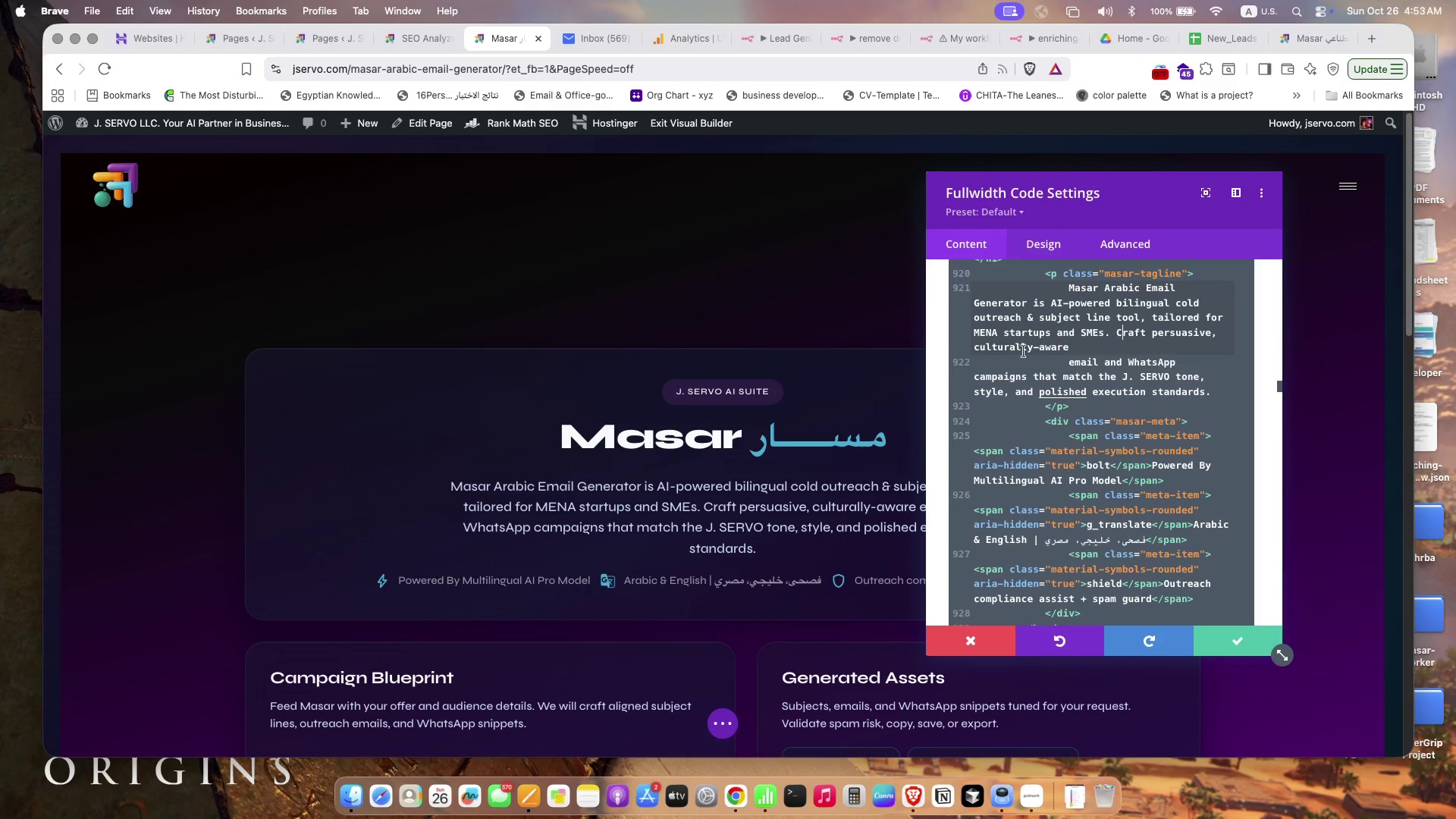 
left_click([977, 333])
 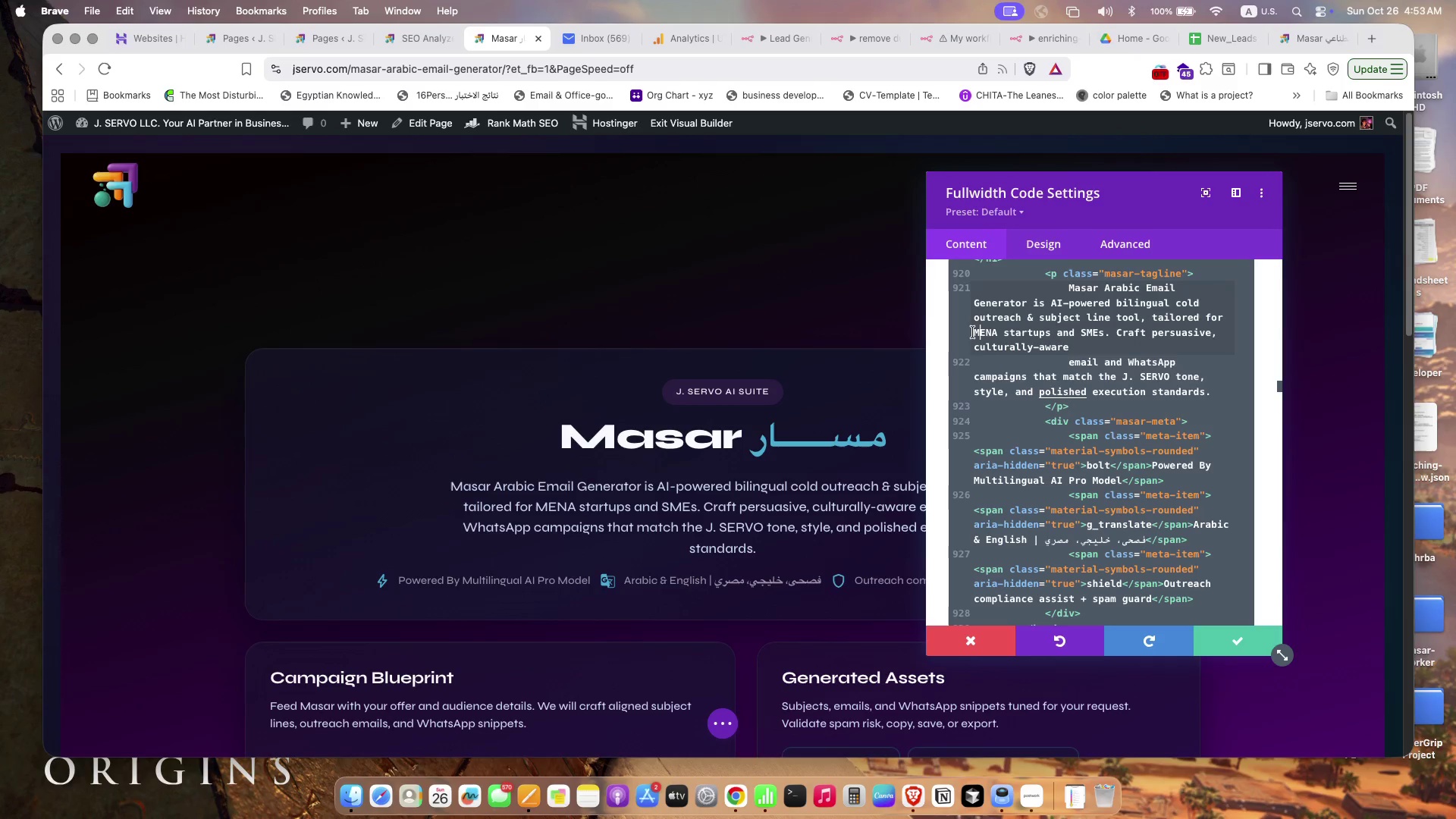 
left_click([973, 332])
 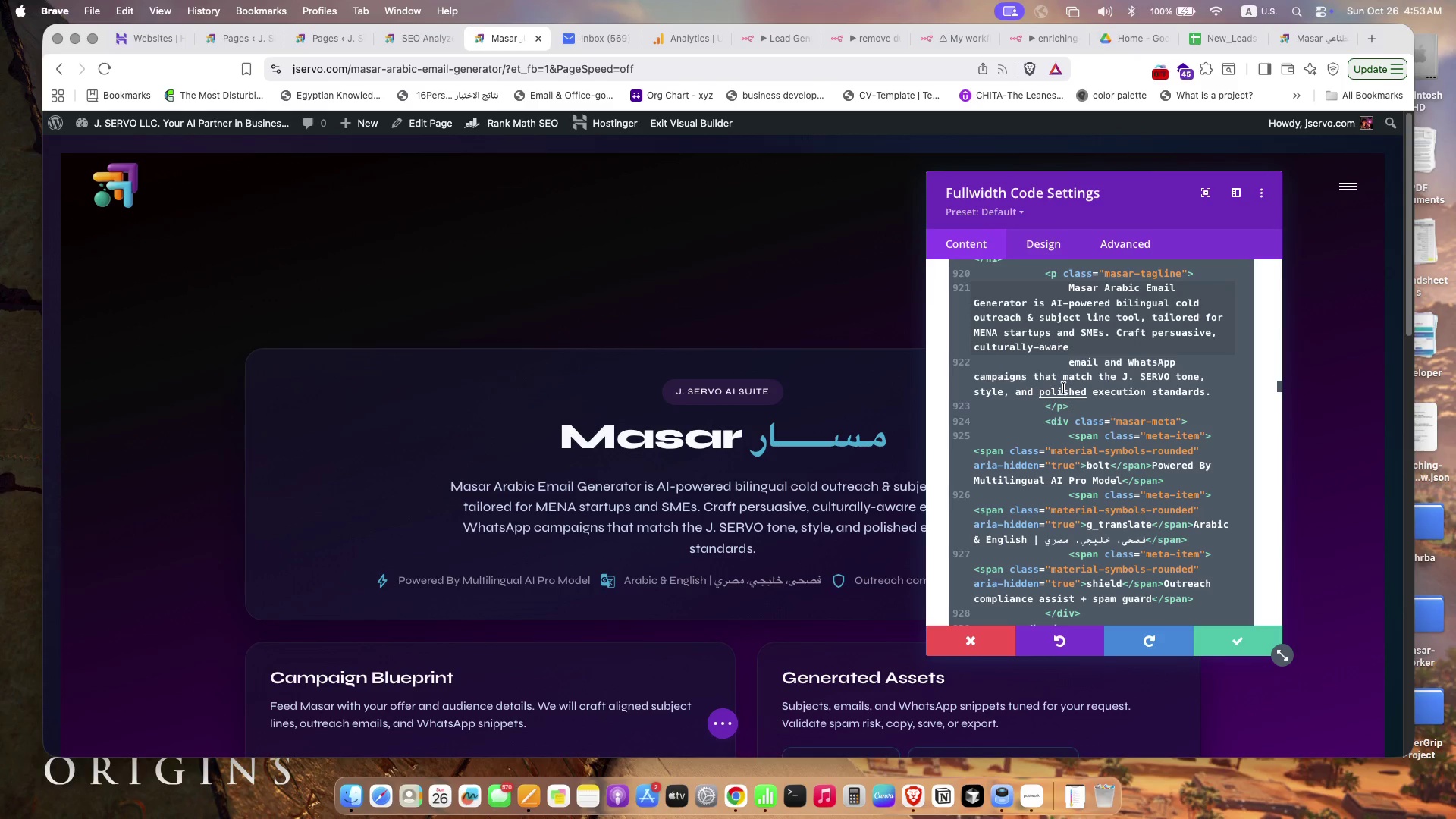 
type(Digital Marke)
 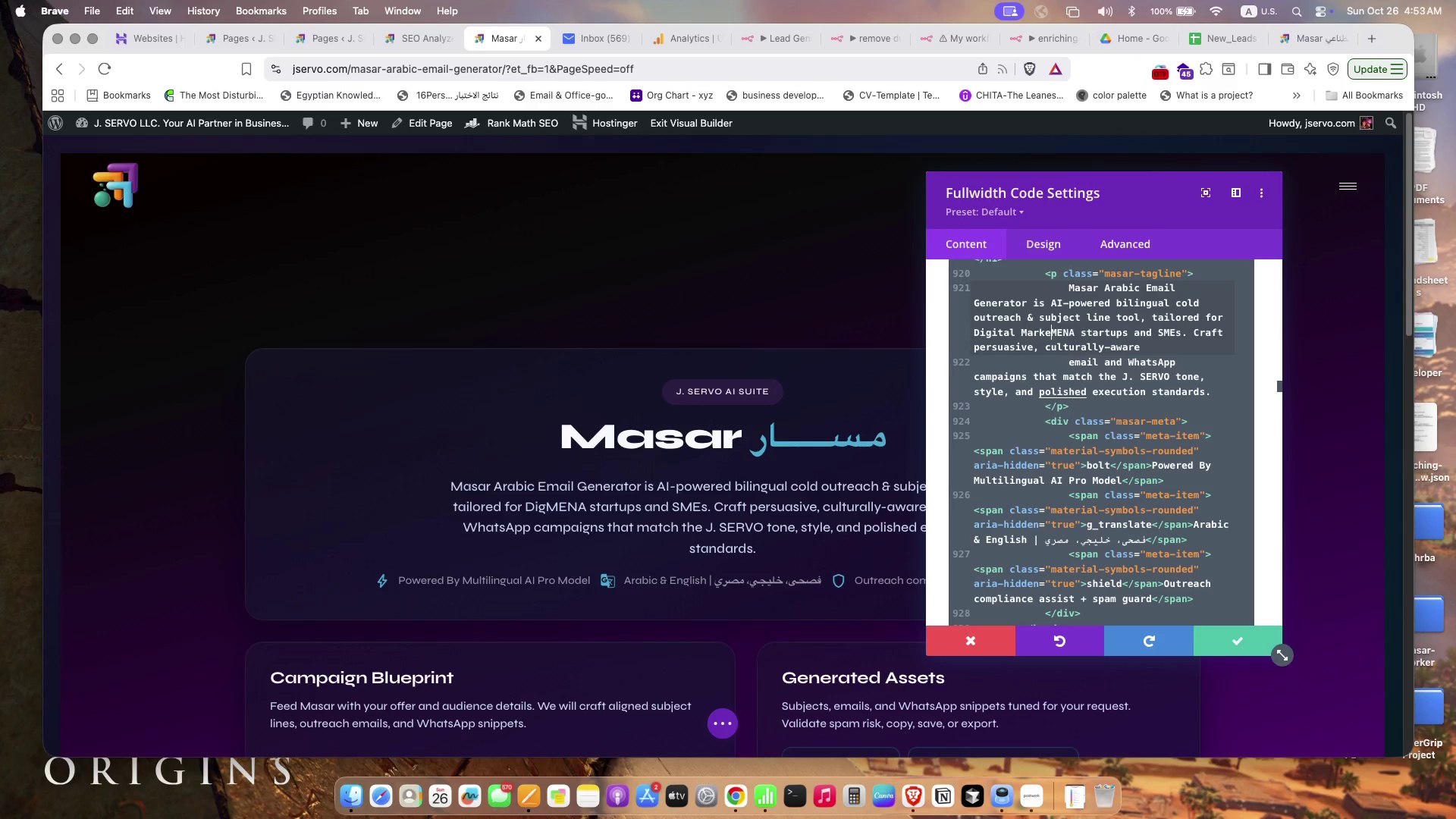 
type(ter)
 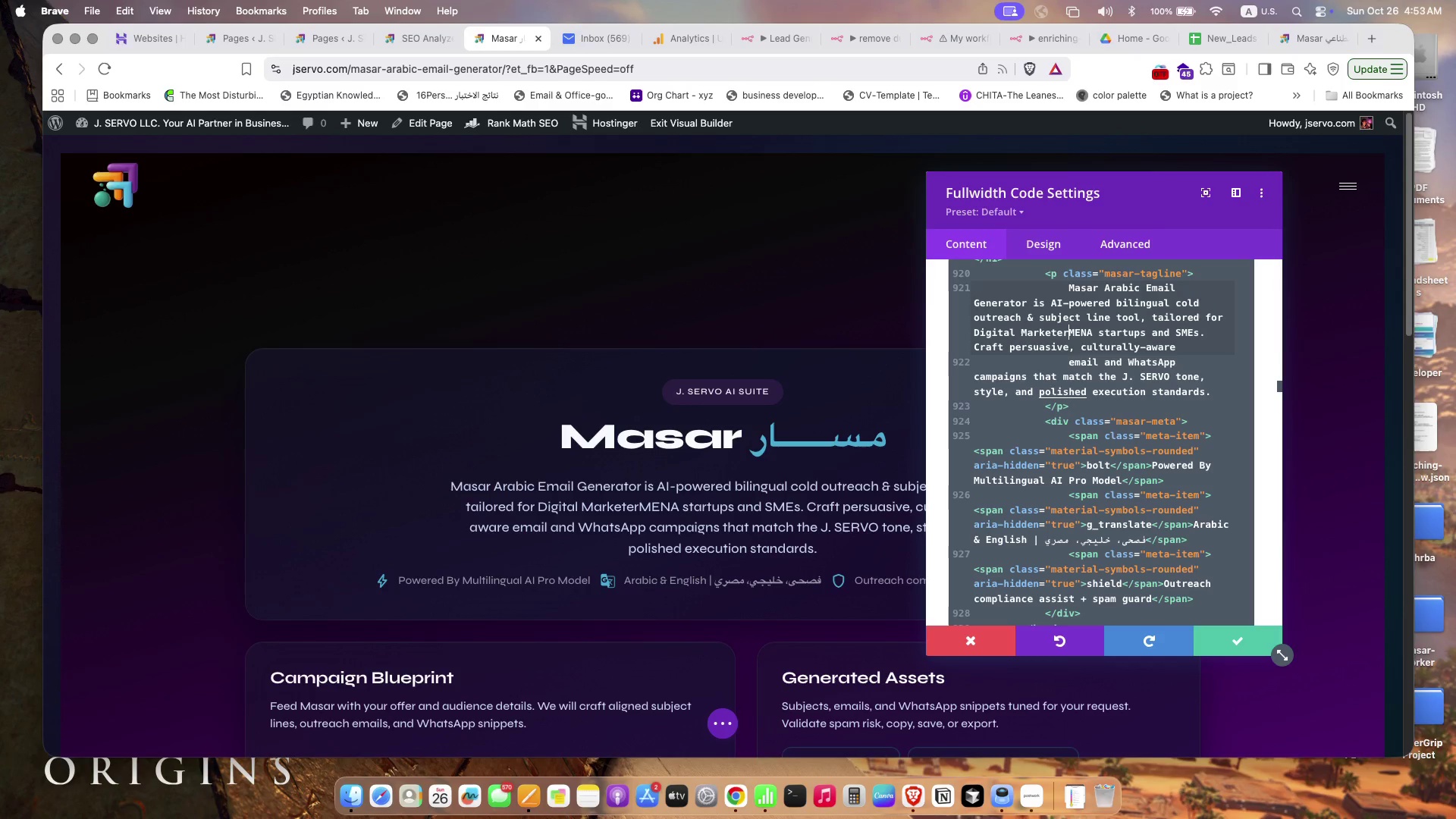 
hold_key(key=Backspace, duration=0.51)
 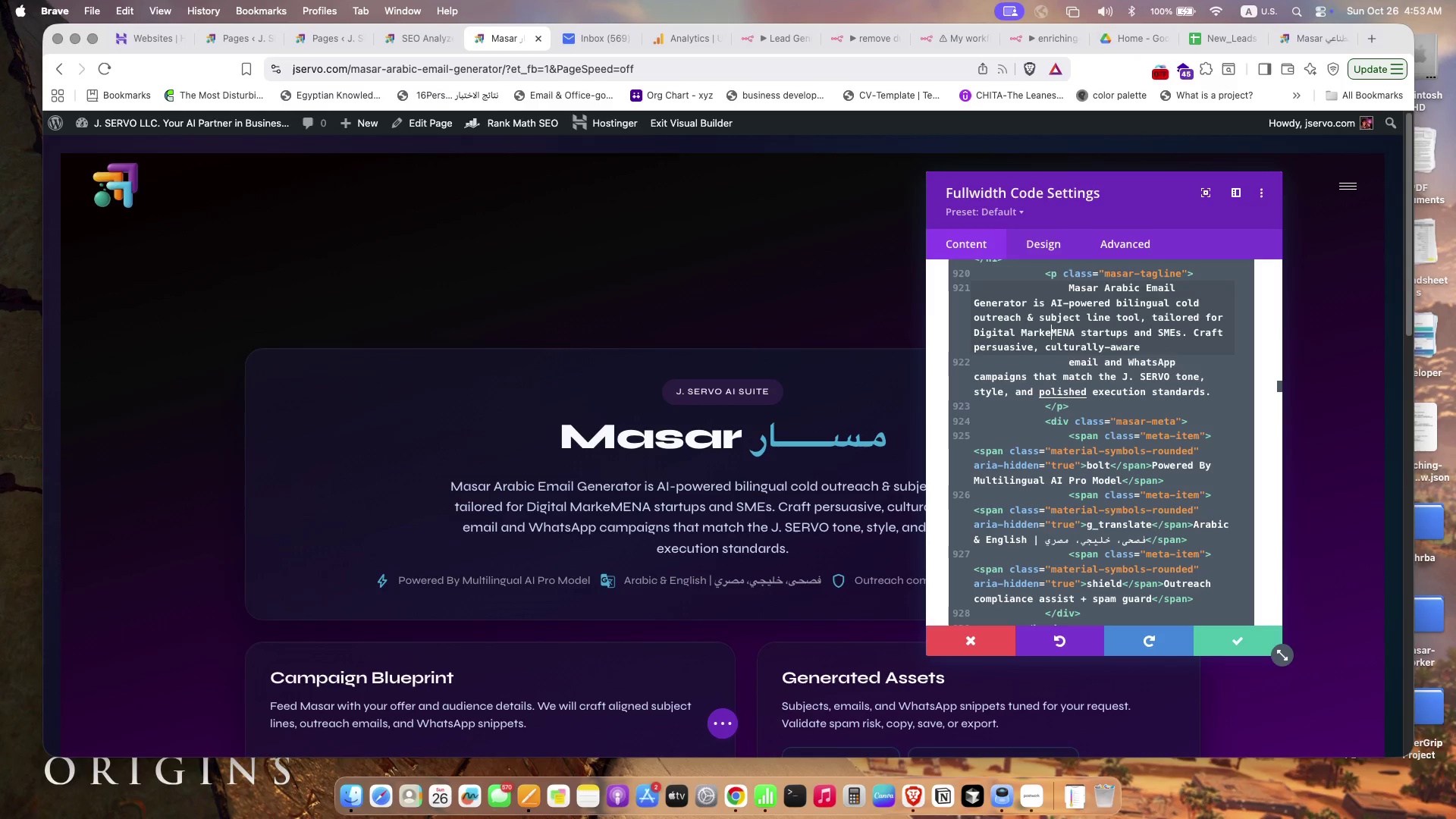 
key(Backspace)
 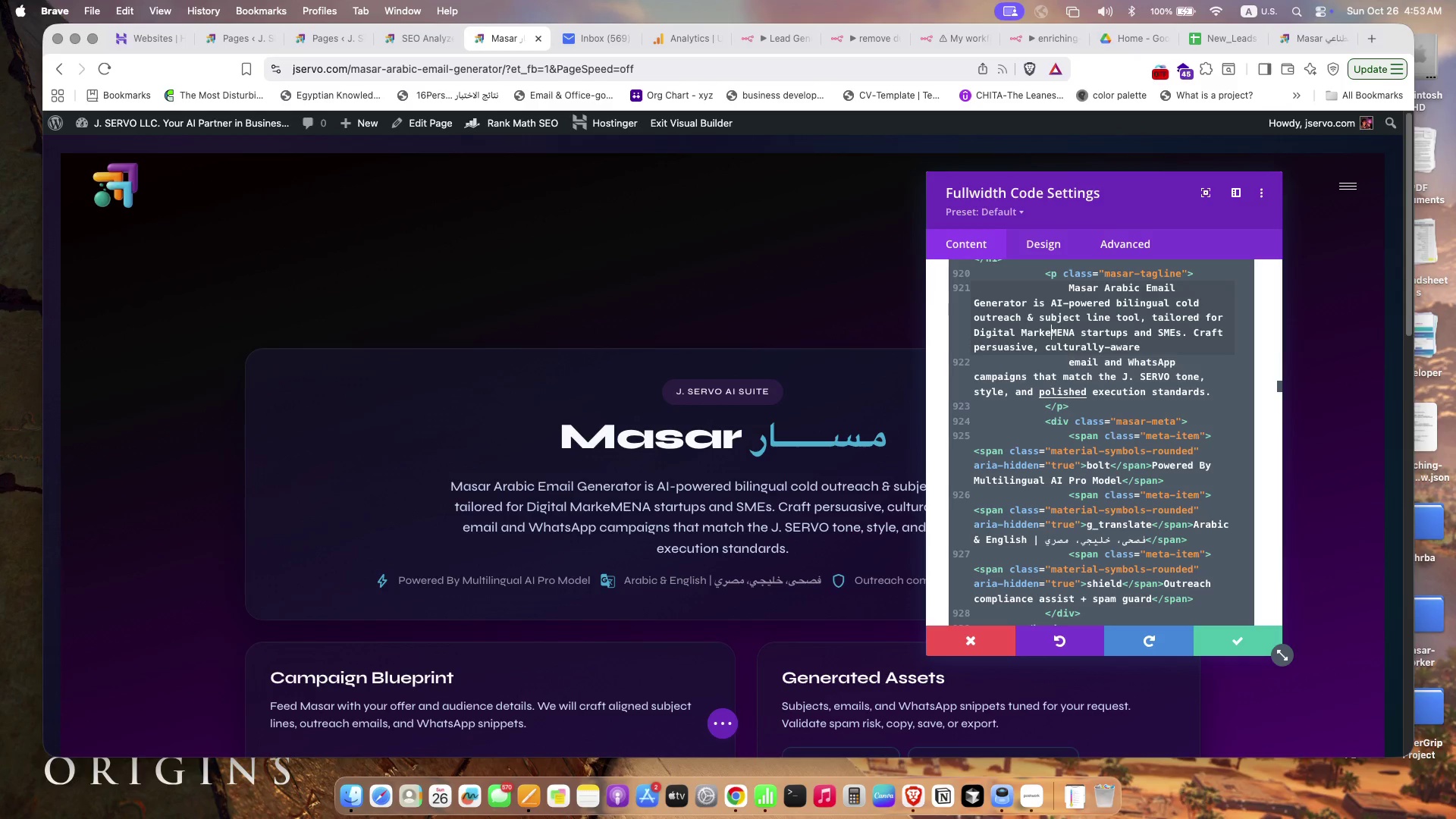 
key(Backspace)
 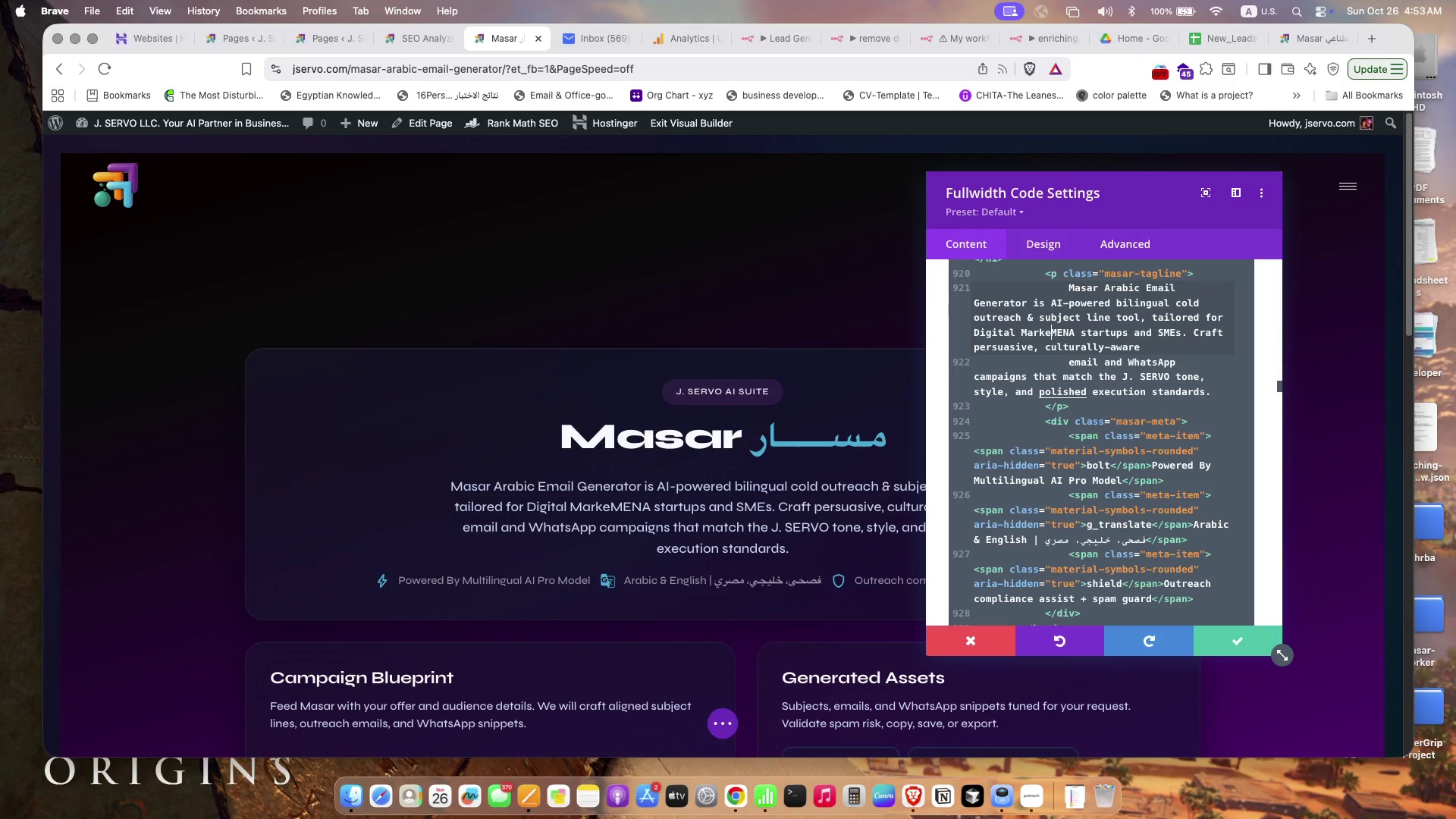 
key(Backspace)
 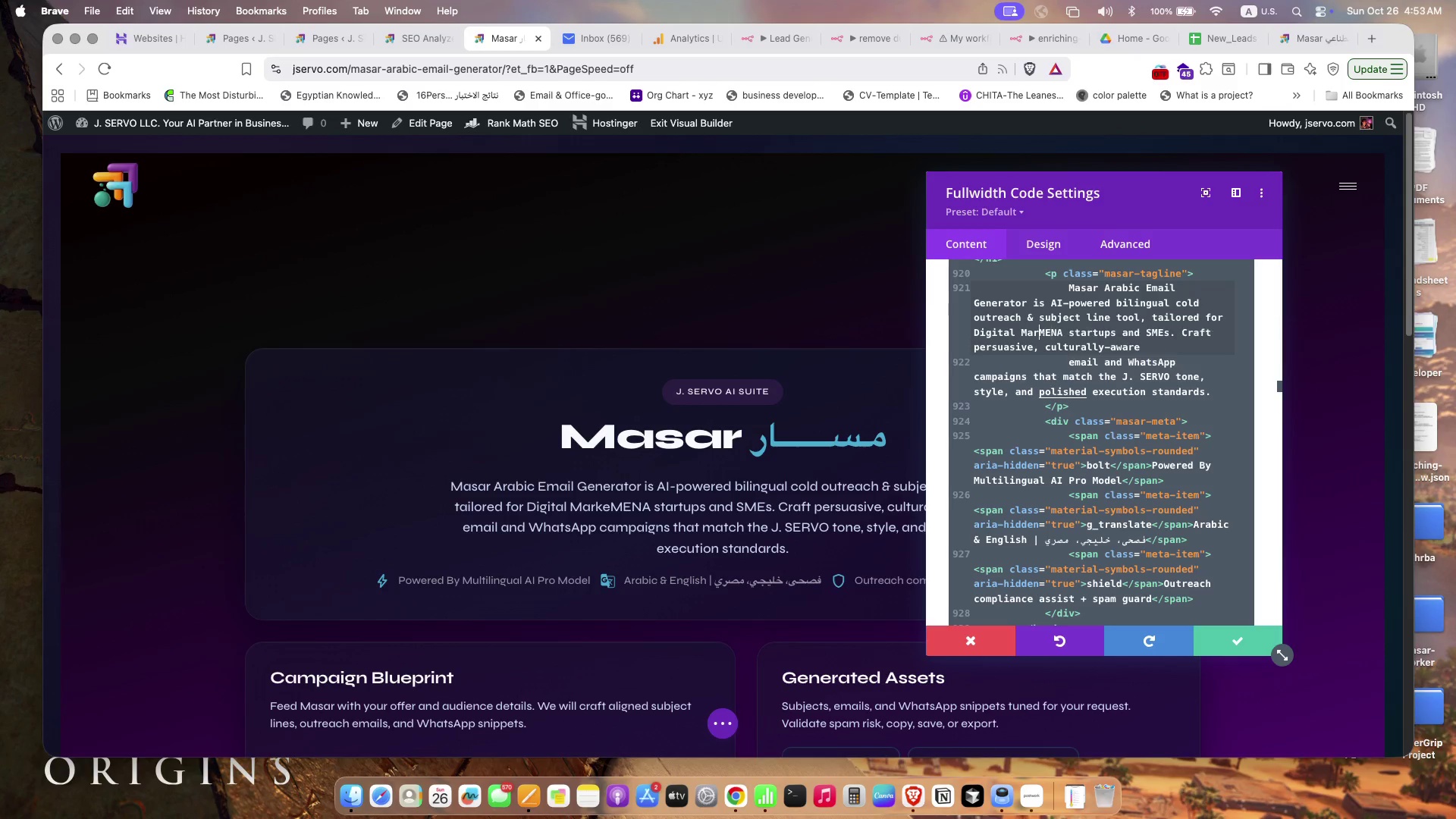 
key(Backspace)
 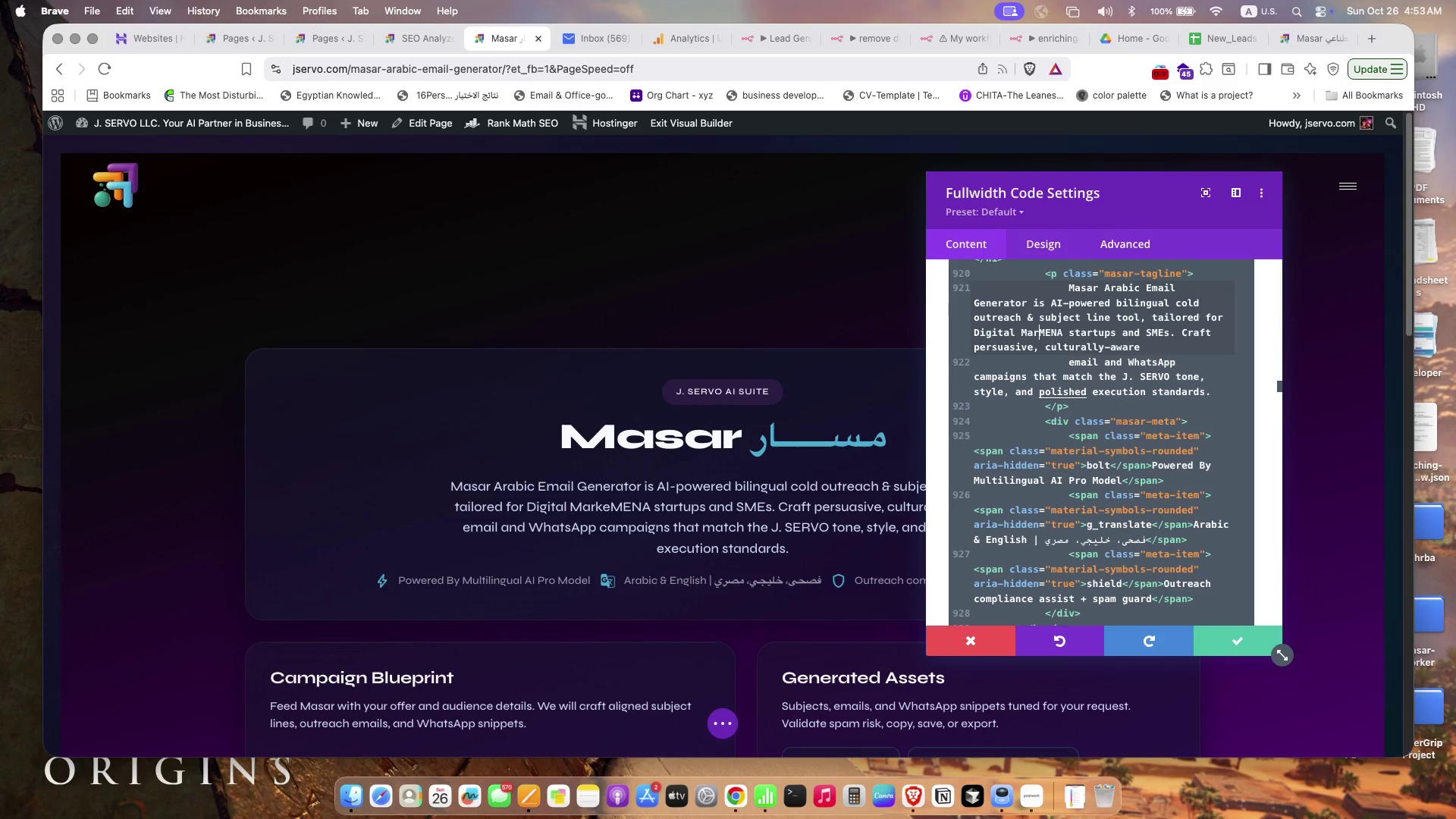 
key(Backspace)
 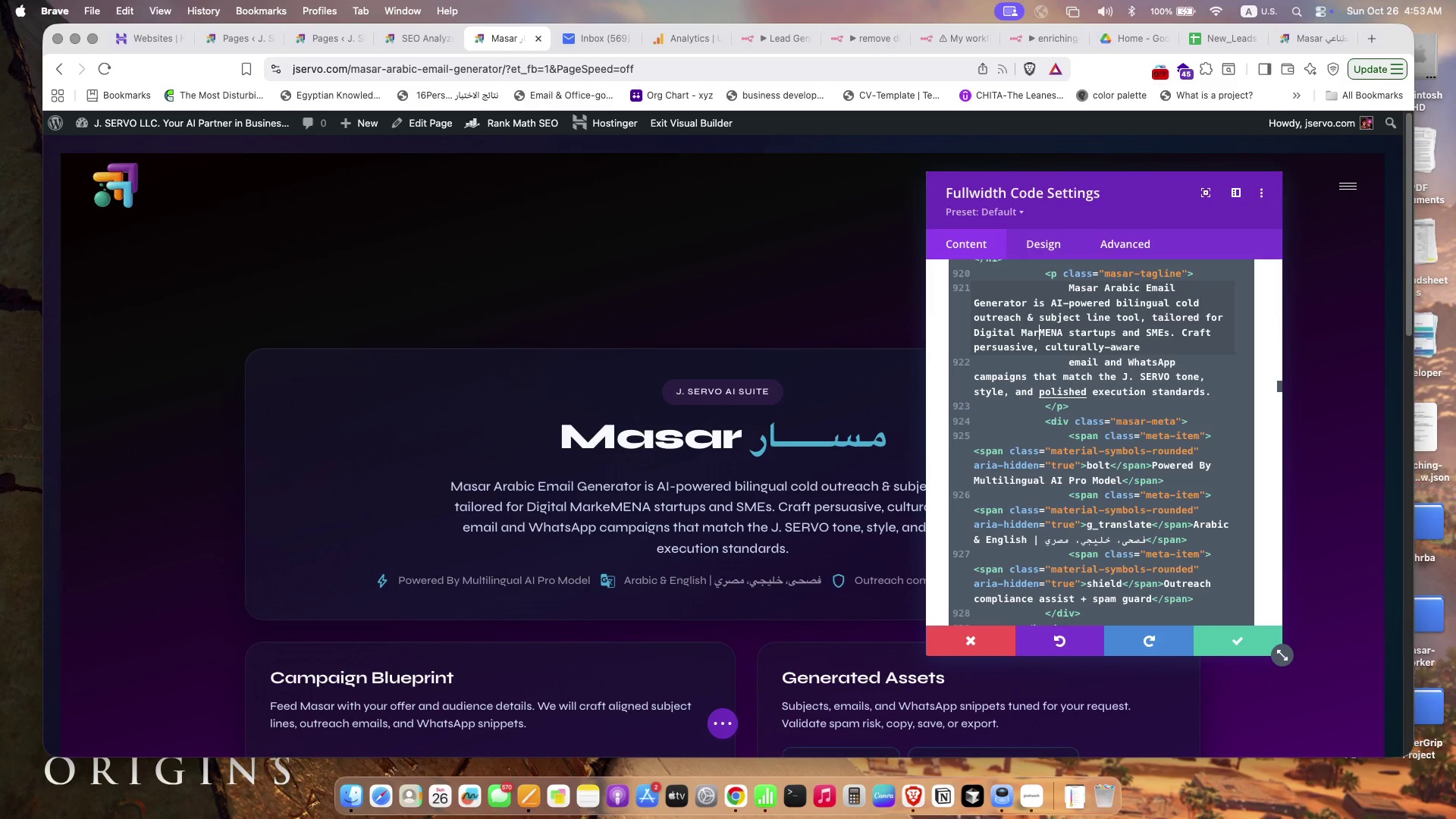 
key(Backspace)
 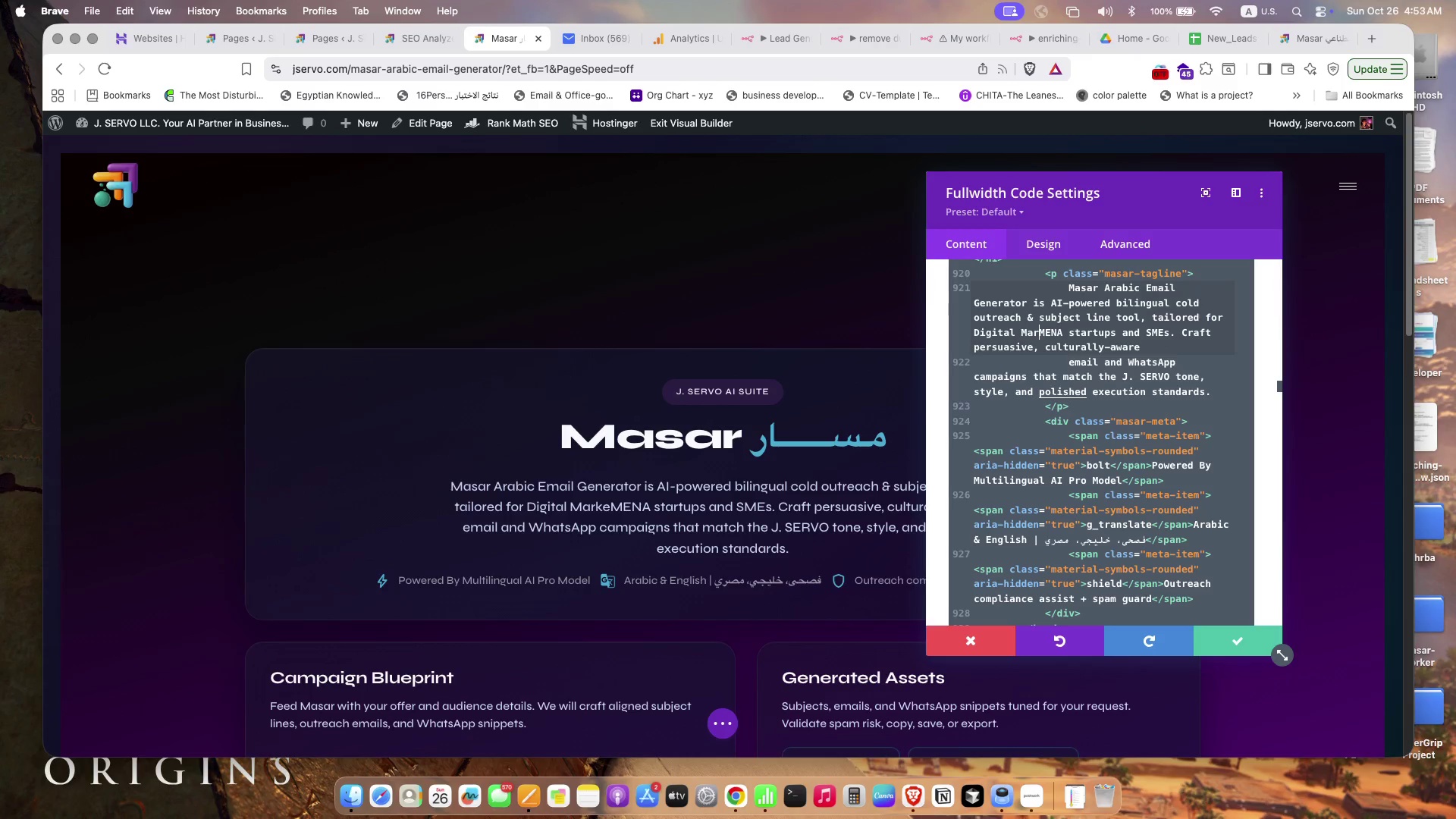 
key(Backspace)
 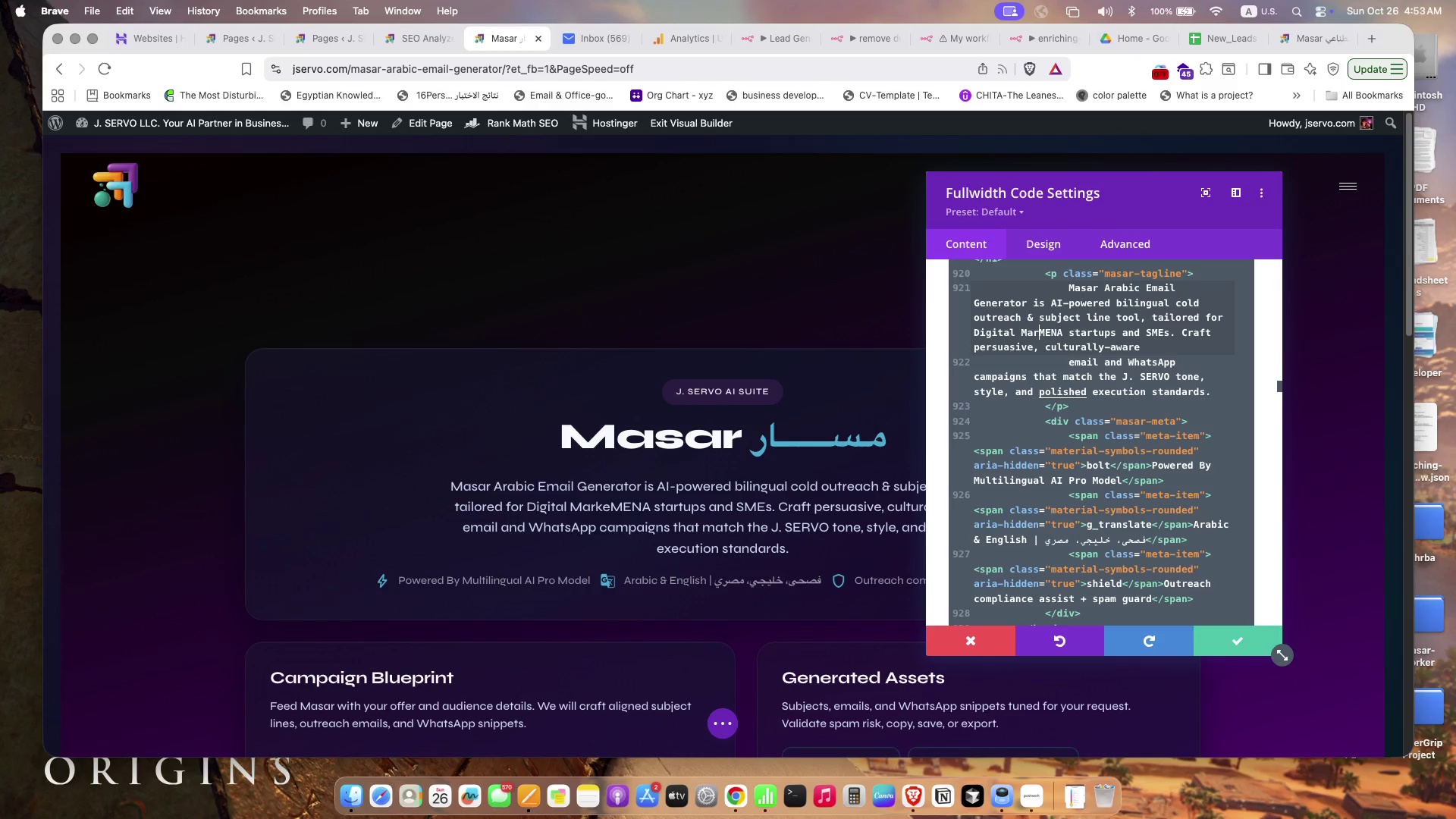 
key(Backspace)
 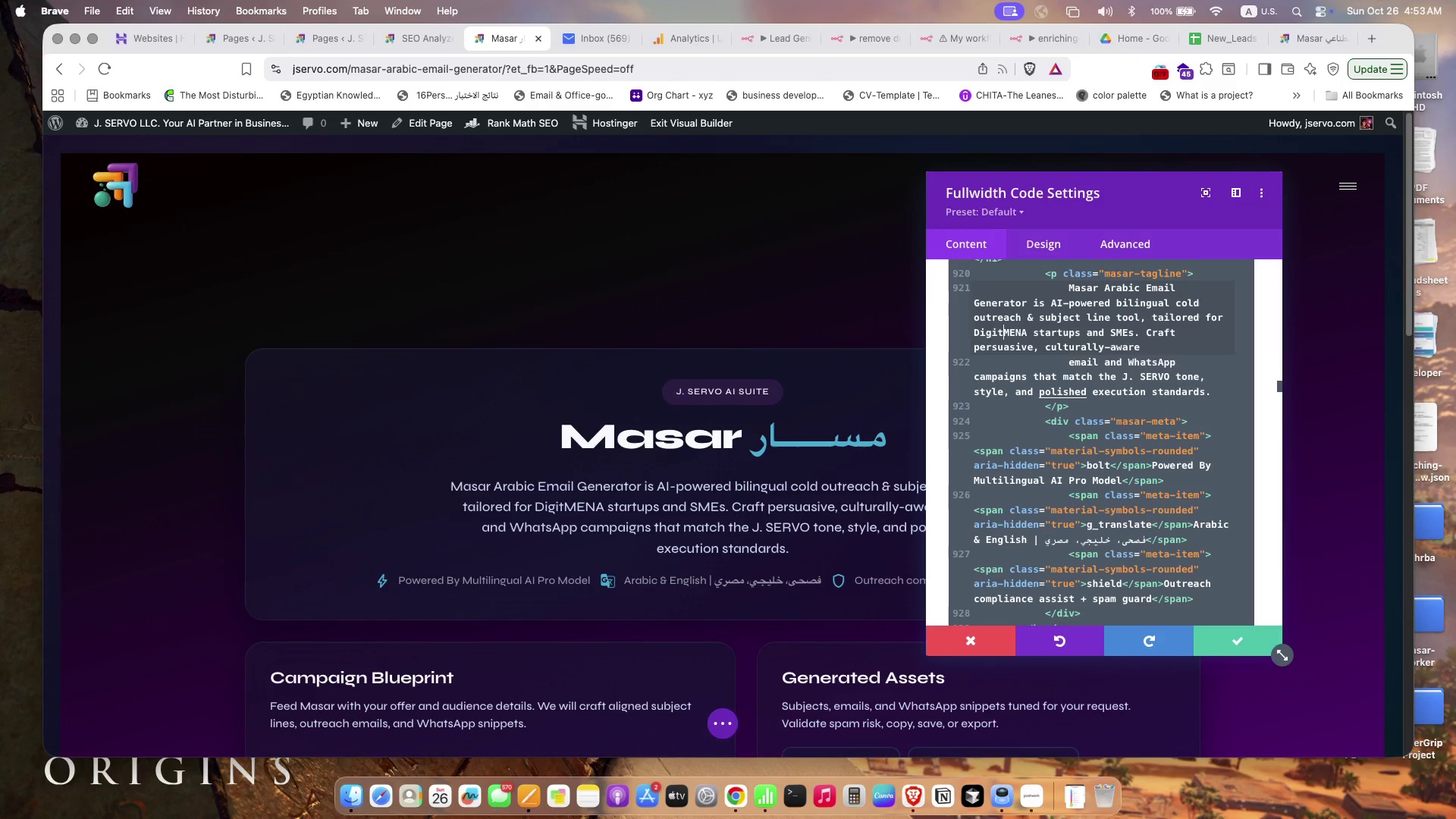 
key(Backspace)
 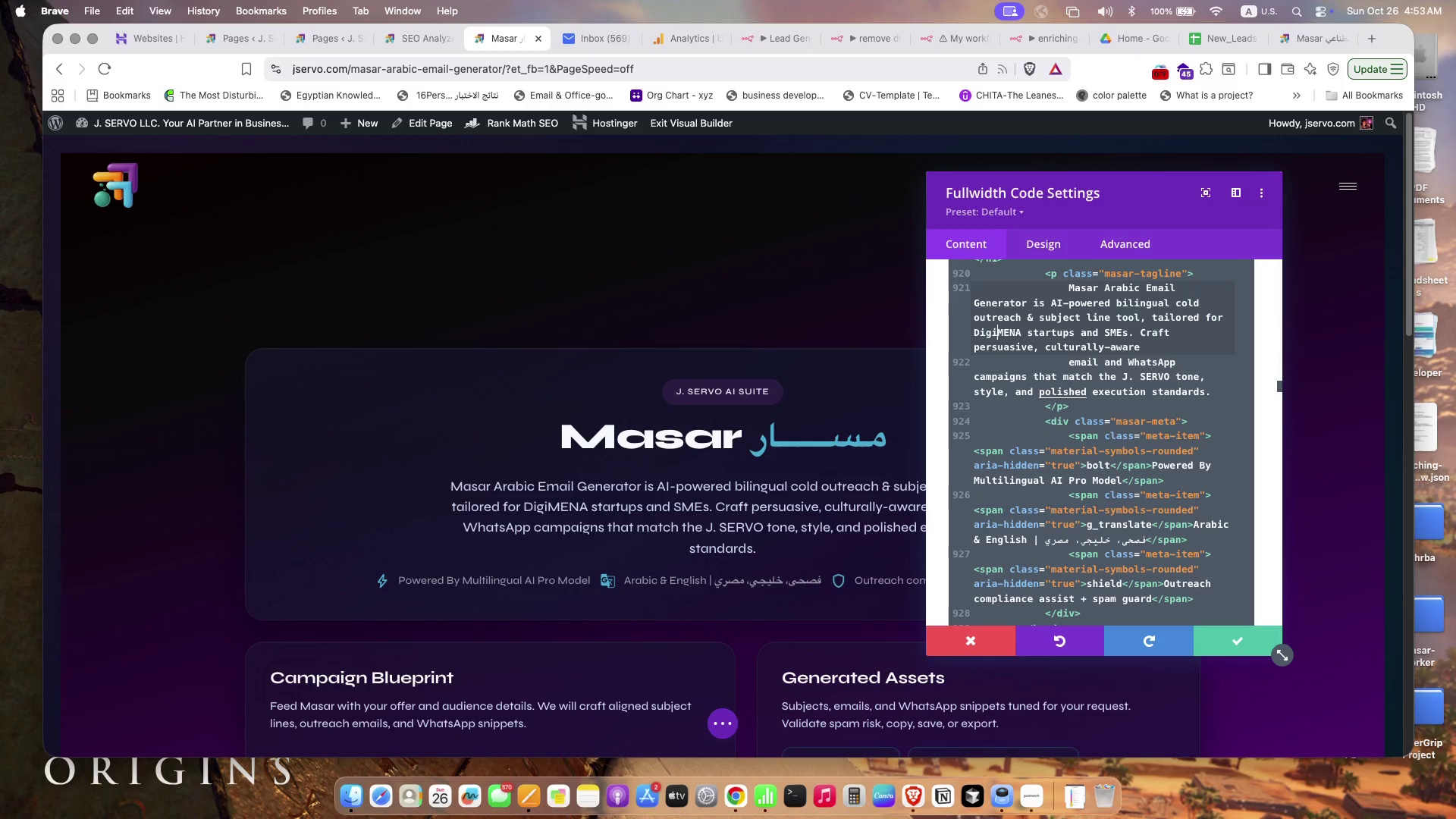 
key(Backspace)
 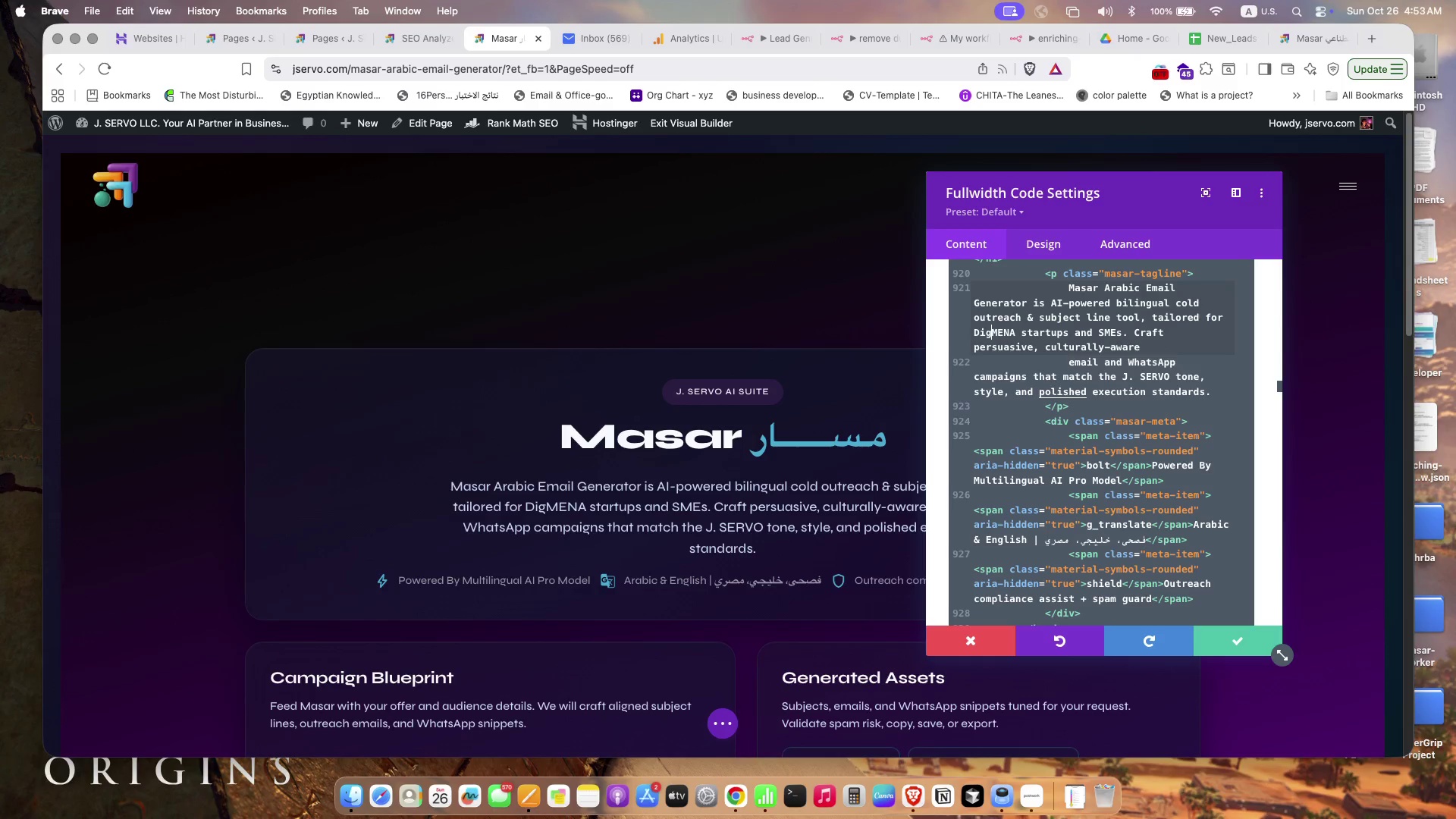 
key(Backspace)
 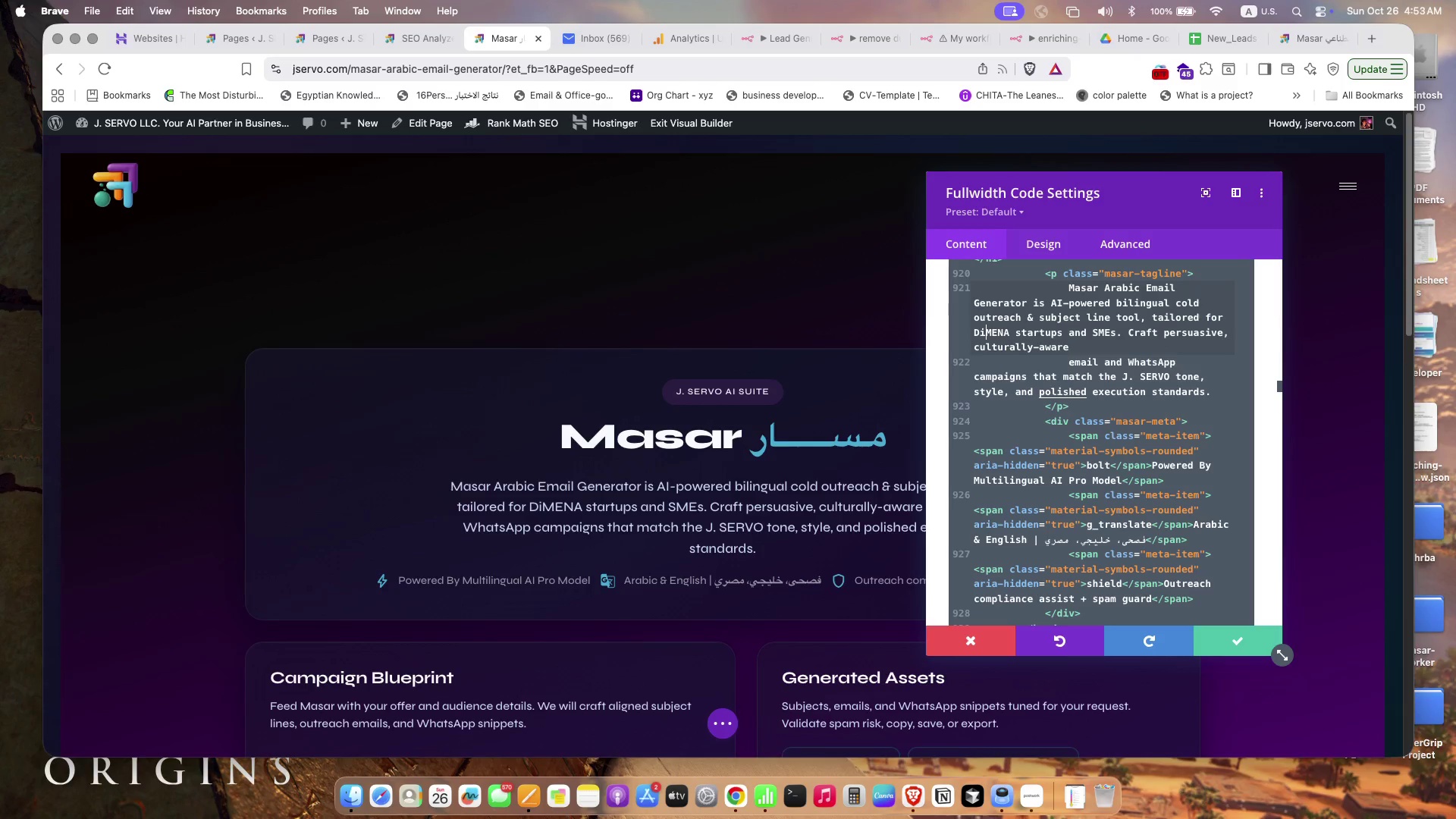 
key(Backspace)
 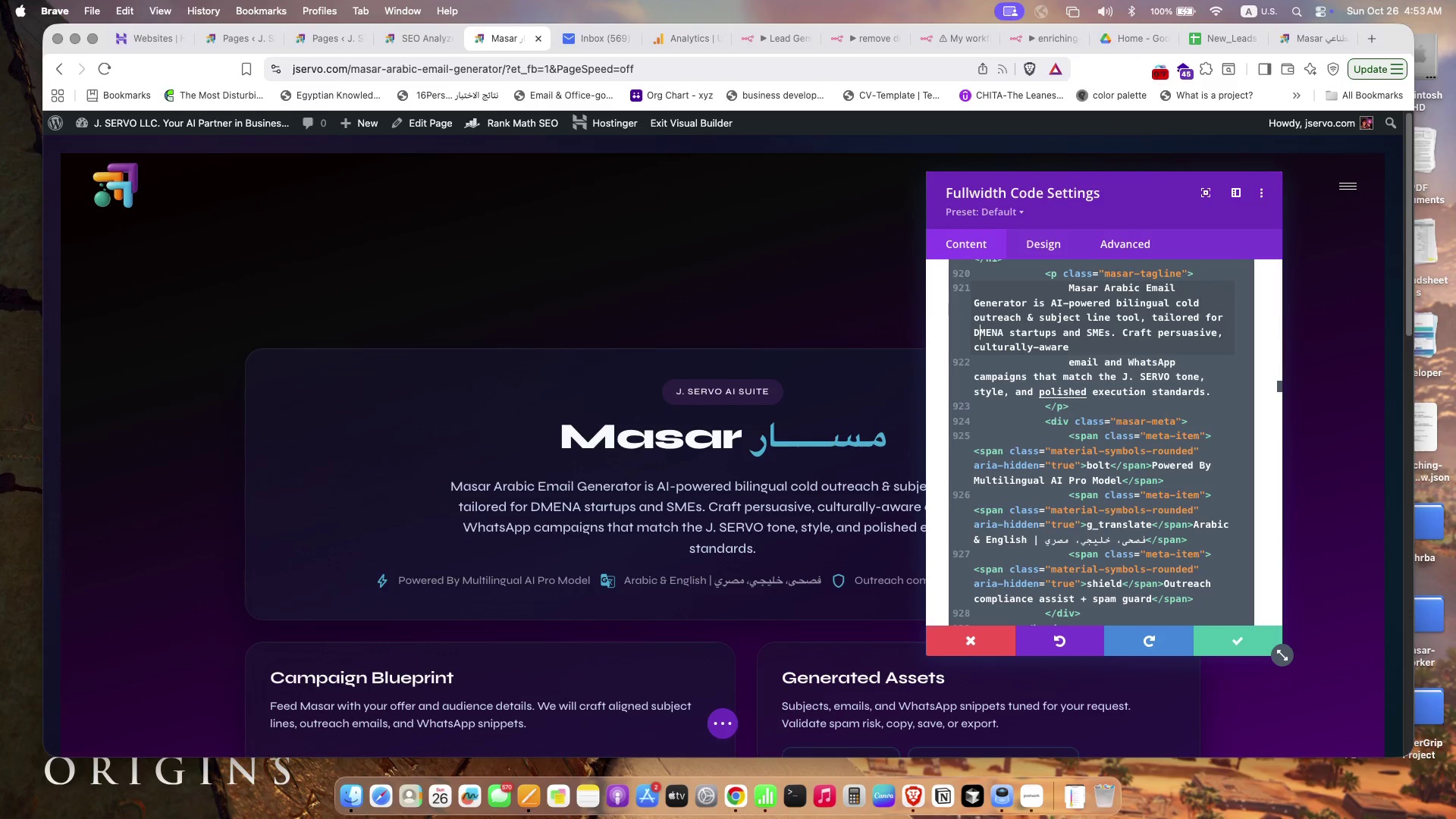 
key(Backspace)
 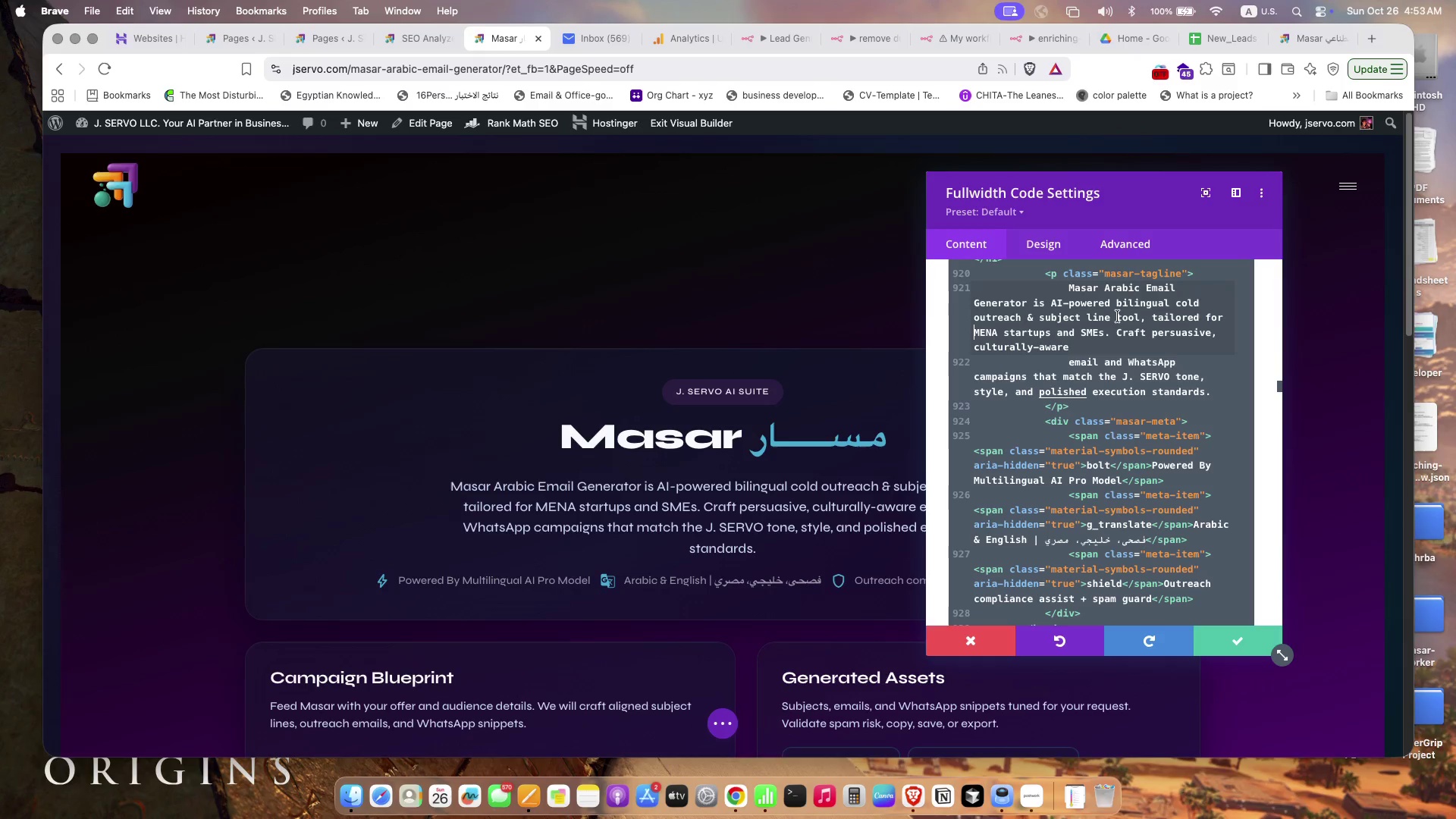 
scroll: coordinate [1118, 316], scroll_direction: up, amount: 7.0
 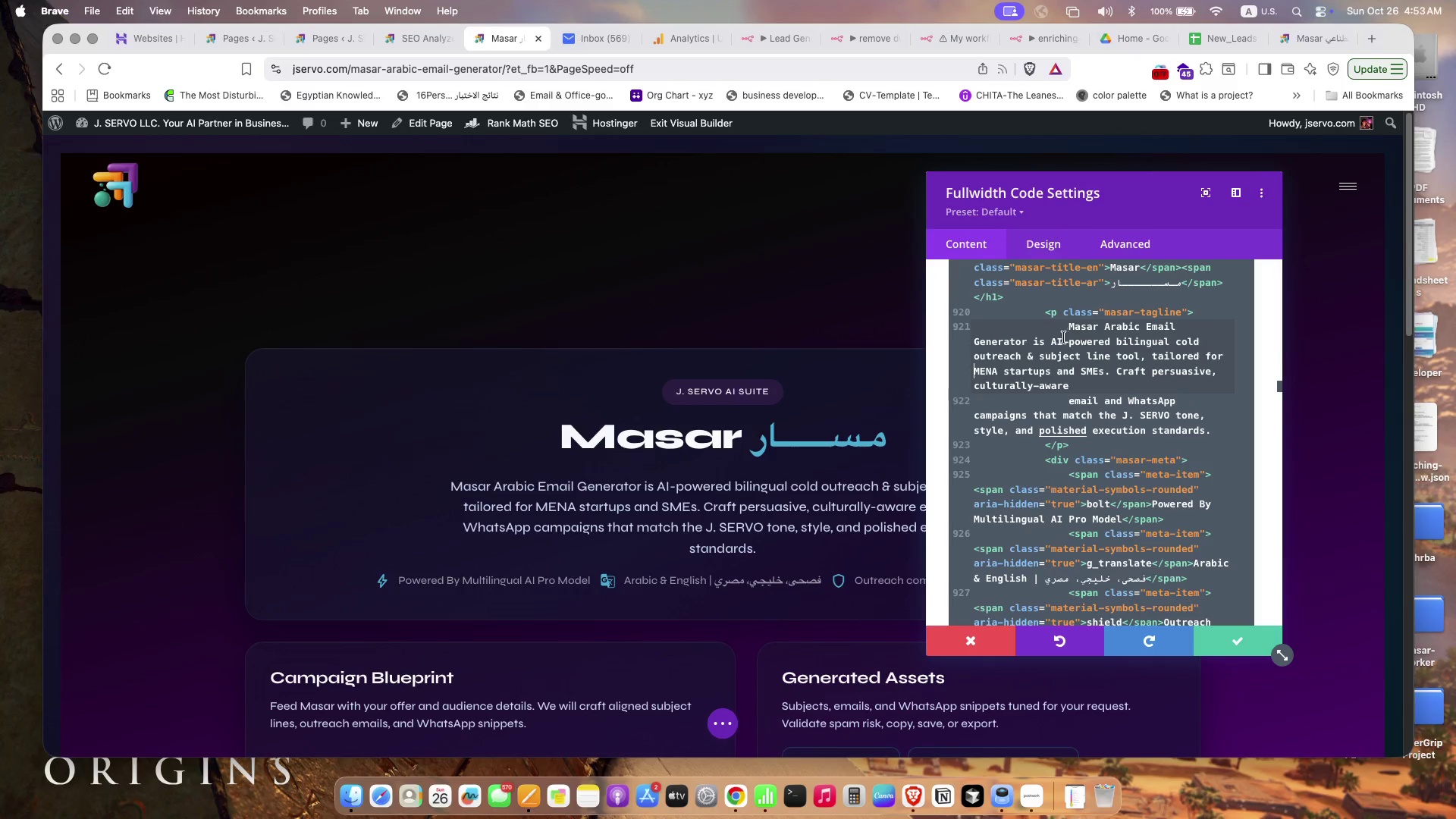 
left_click([1051, 342])
 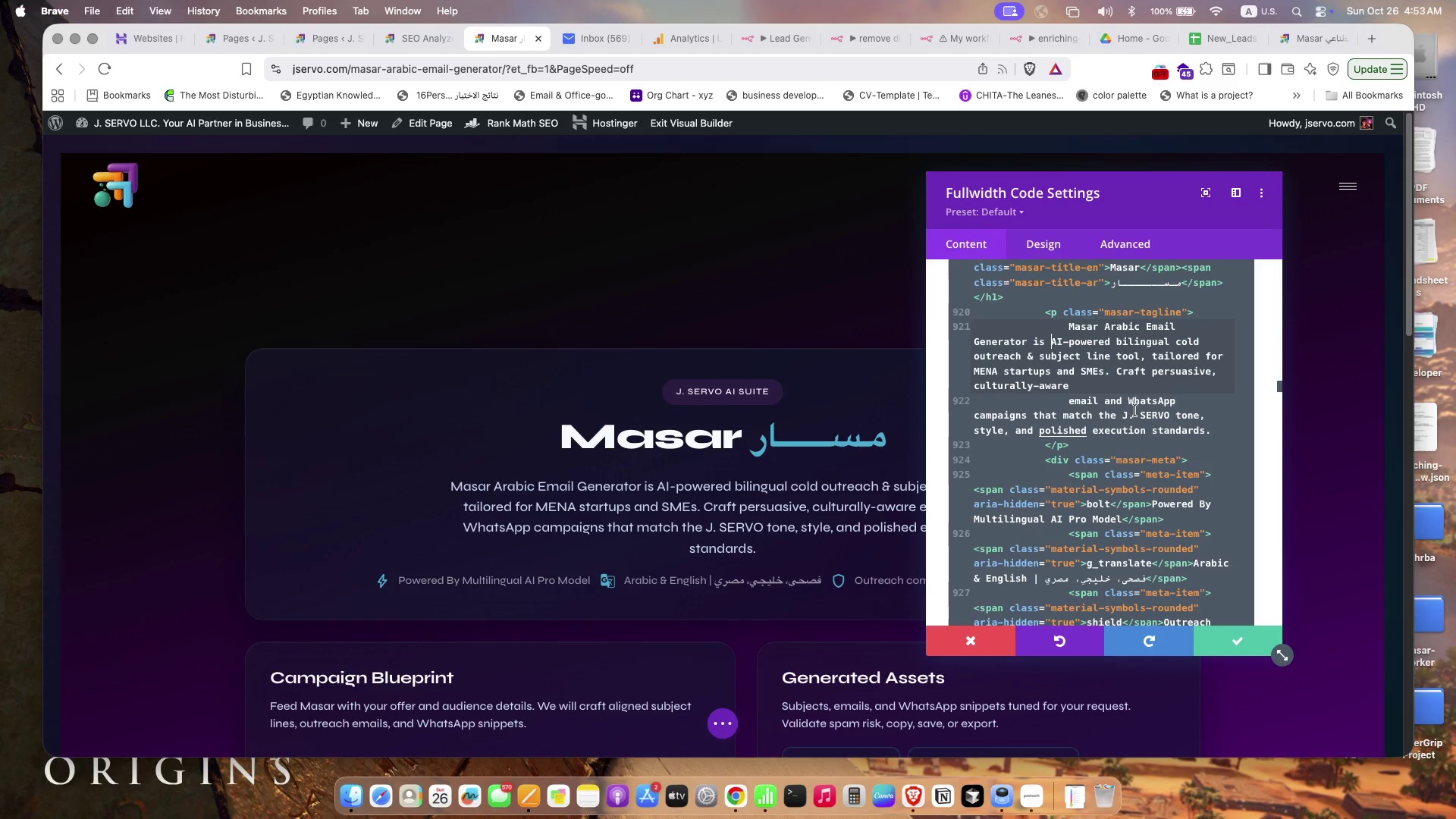 
type(an )
 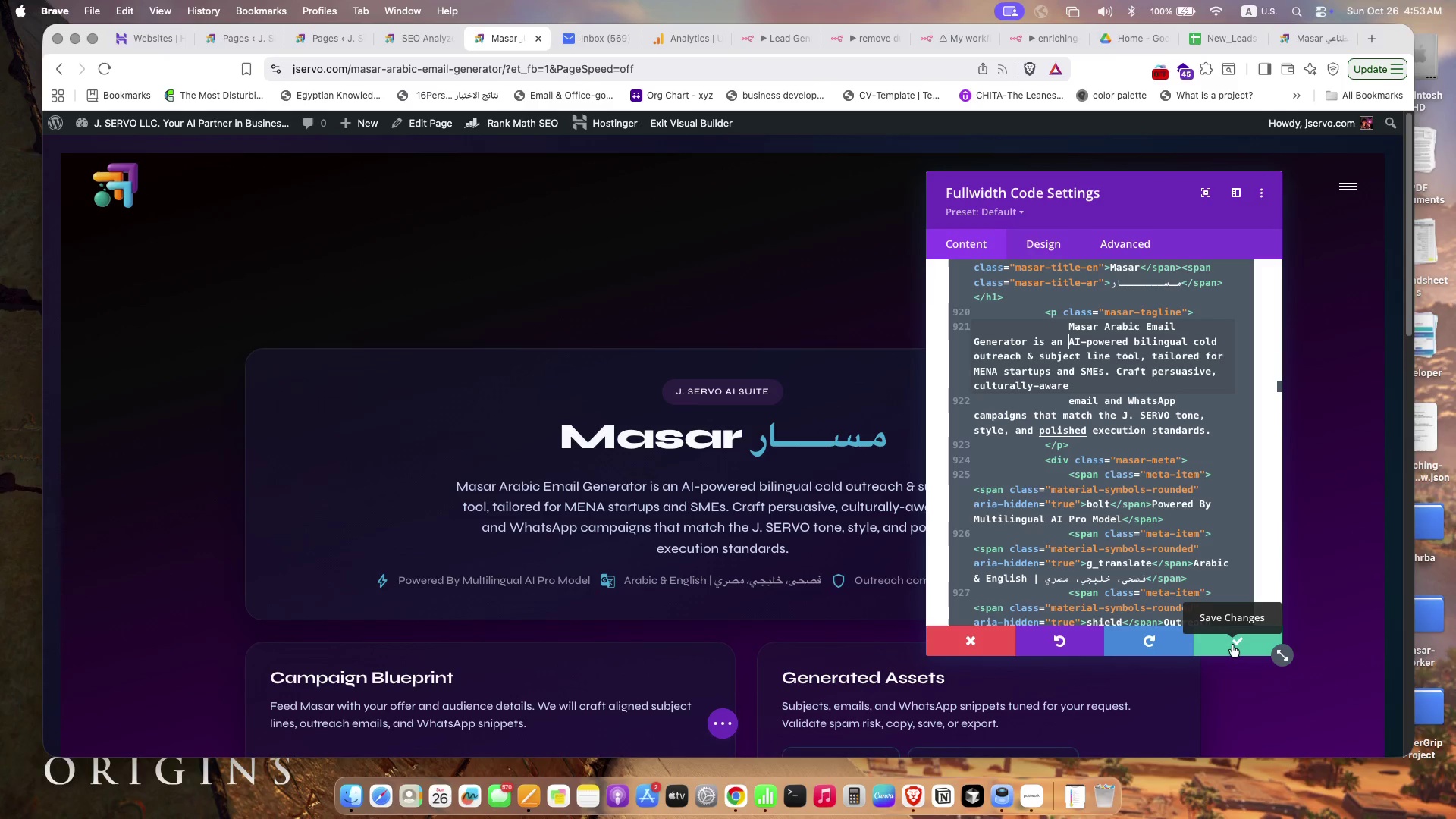 
wait(14.32)
 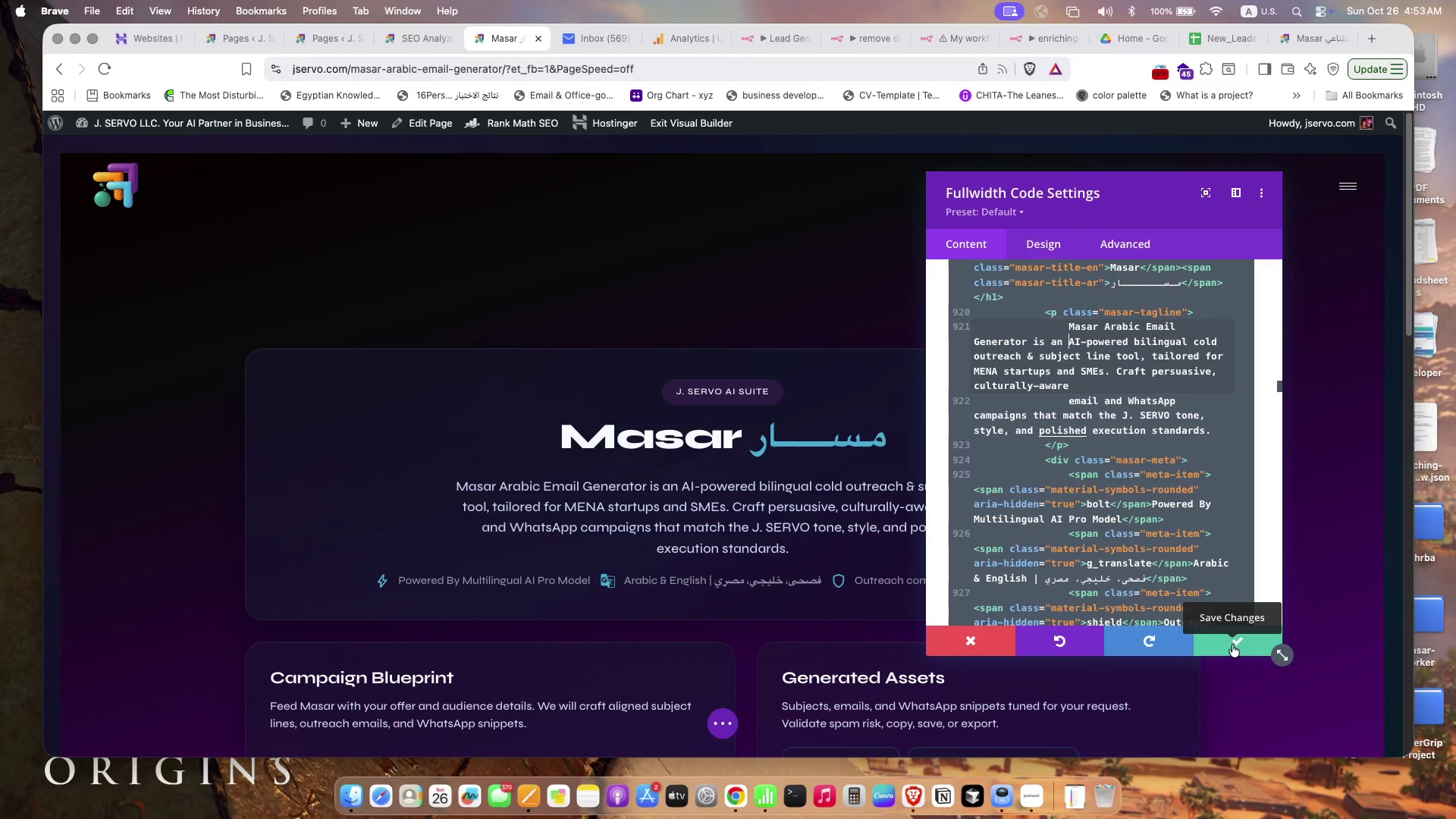 
left_click([1232, 645])
 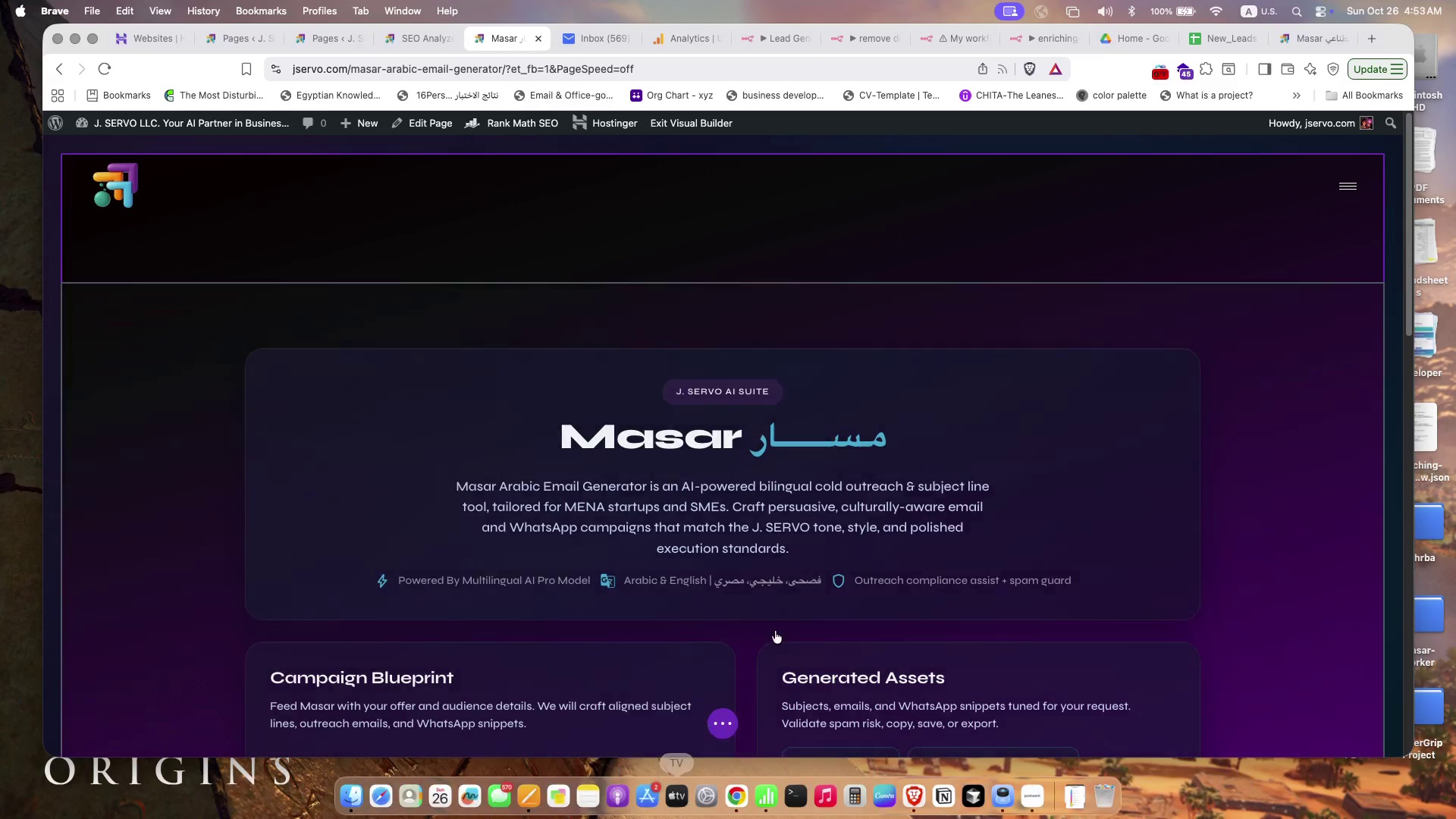 
left_click([725, 717])
 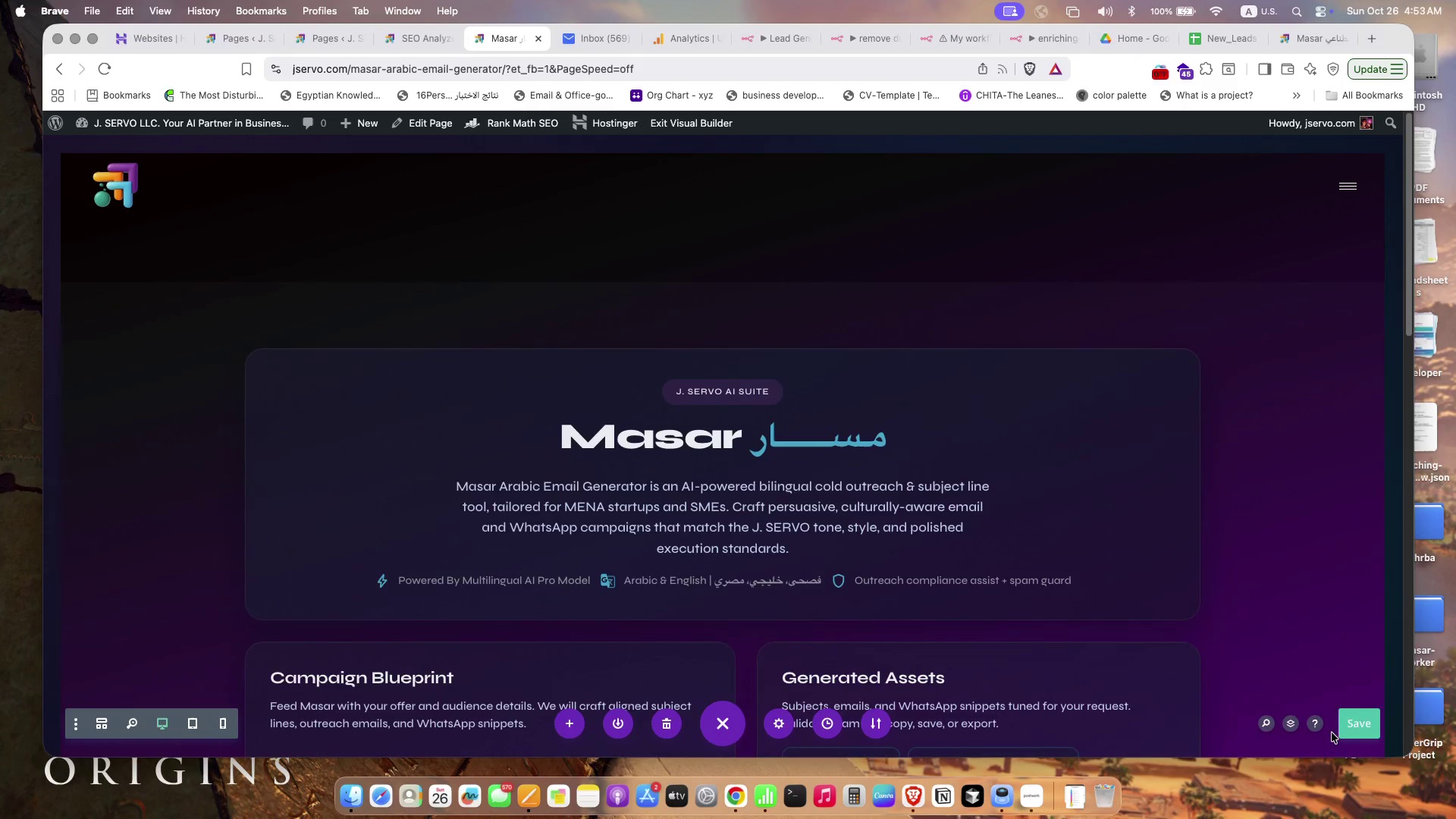 
left_click([1338, 728])
 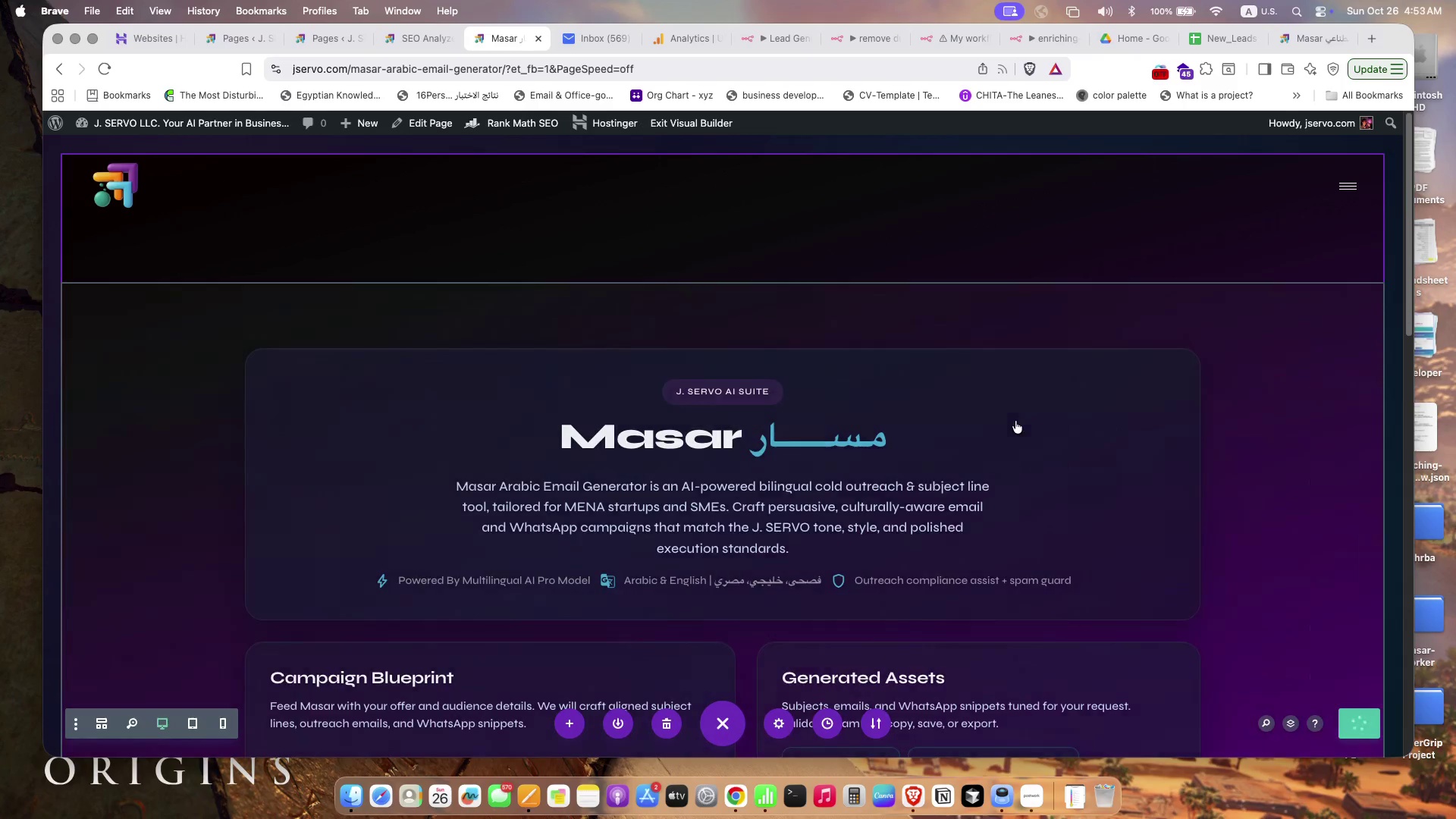 
scroll: coordinate [776, 570], scroll_direction: down, amount: 79.0
 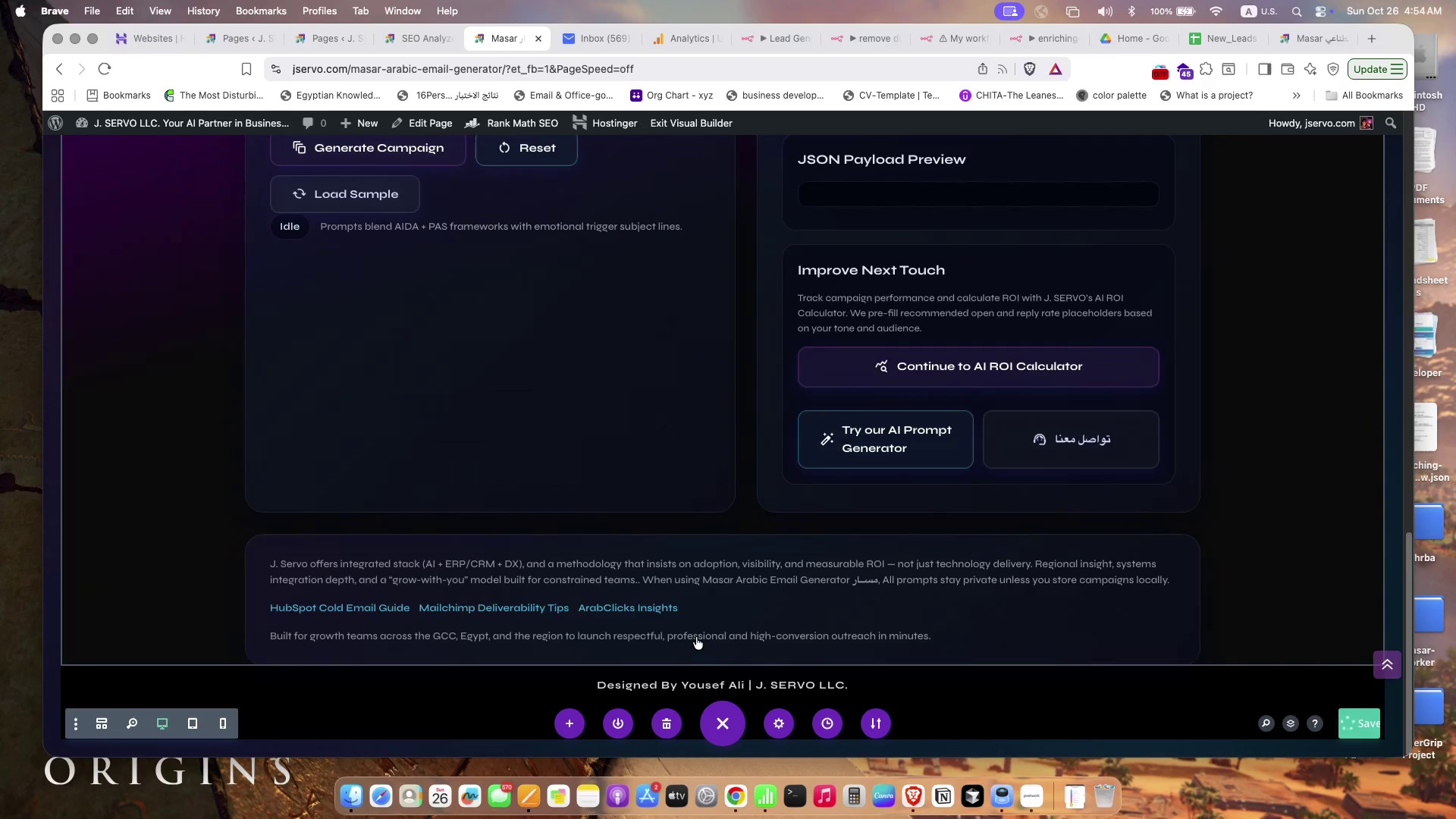 
left_click([696, 636])
 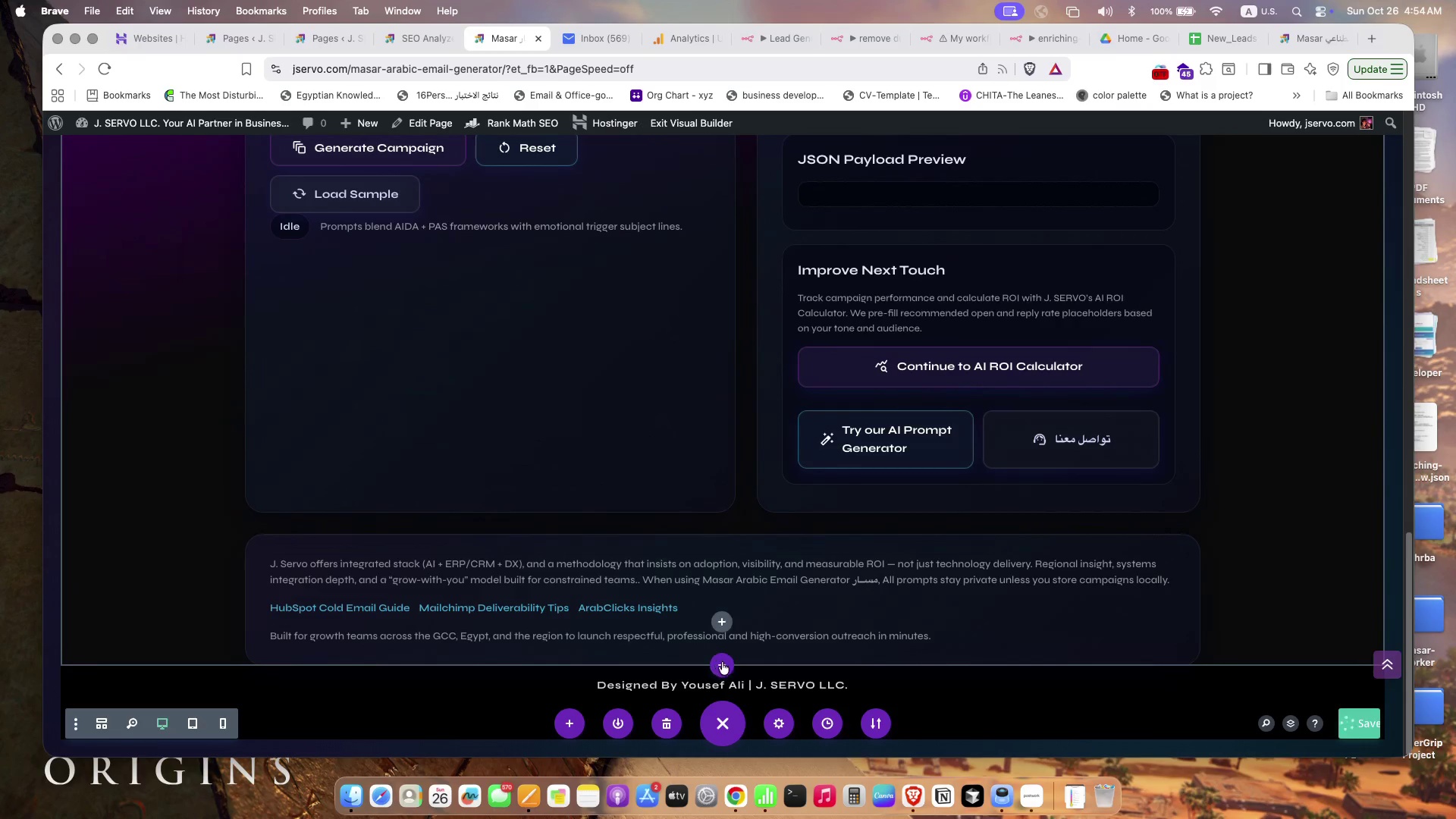 
left_click([723, 663])
 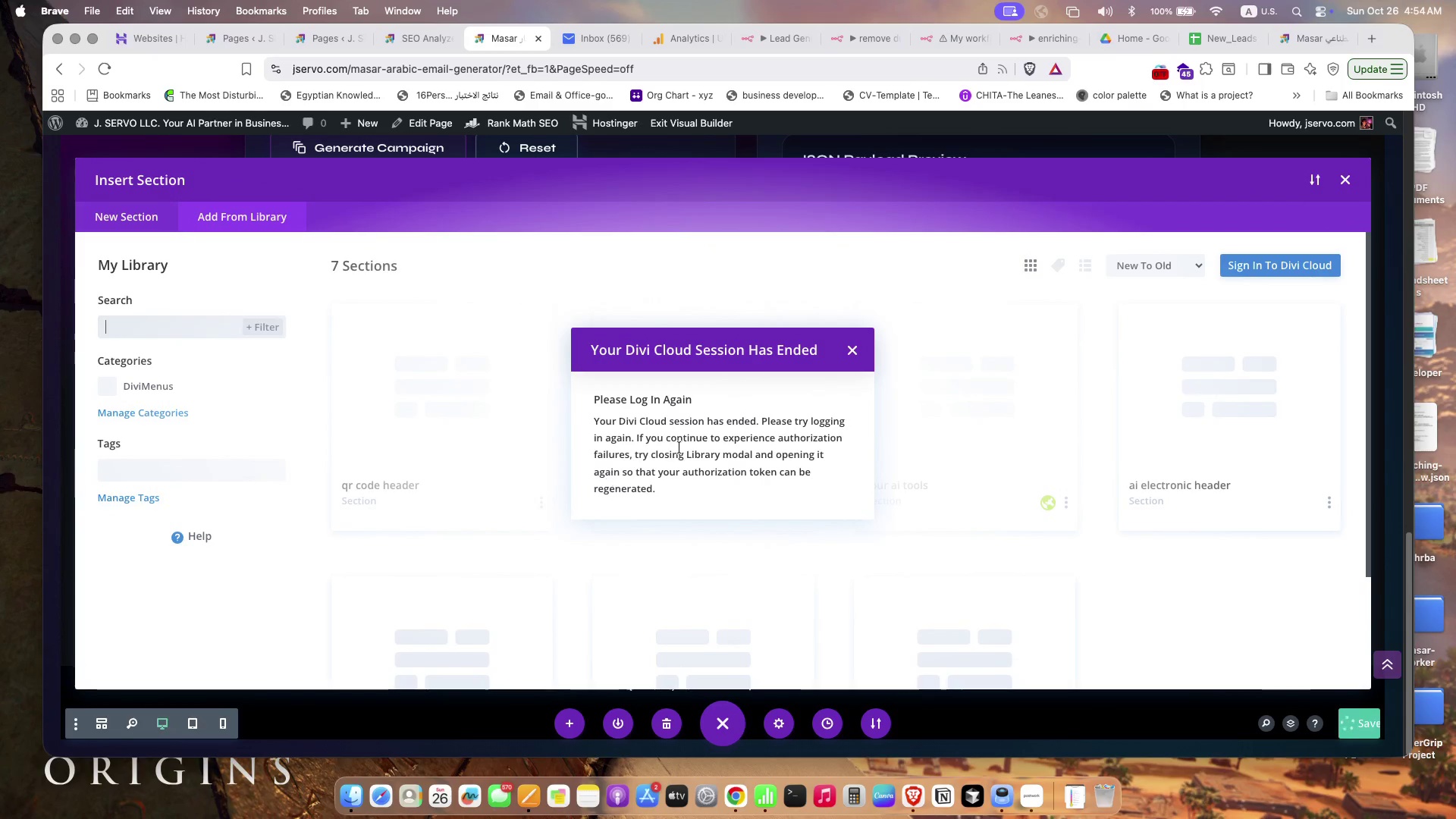 
wait(5.74)
 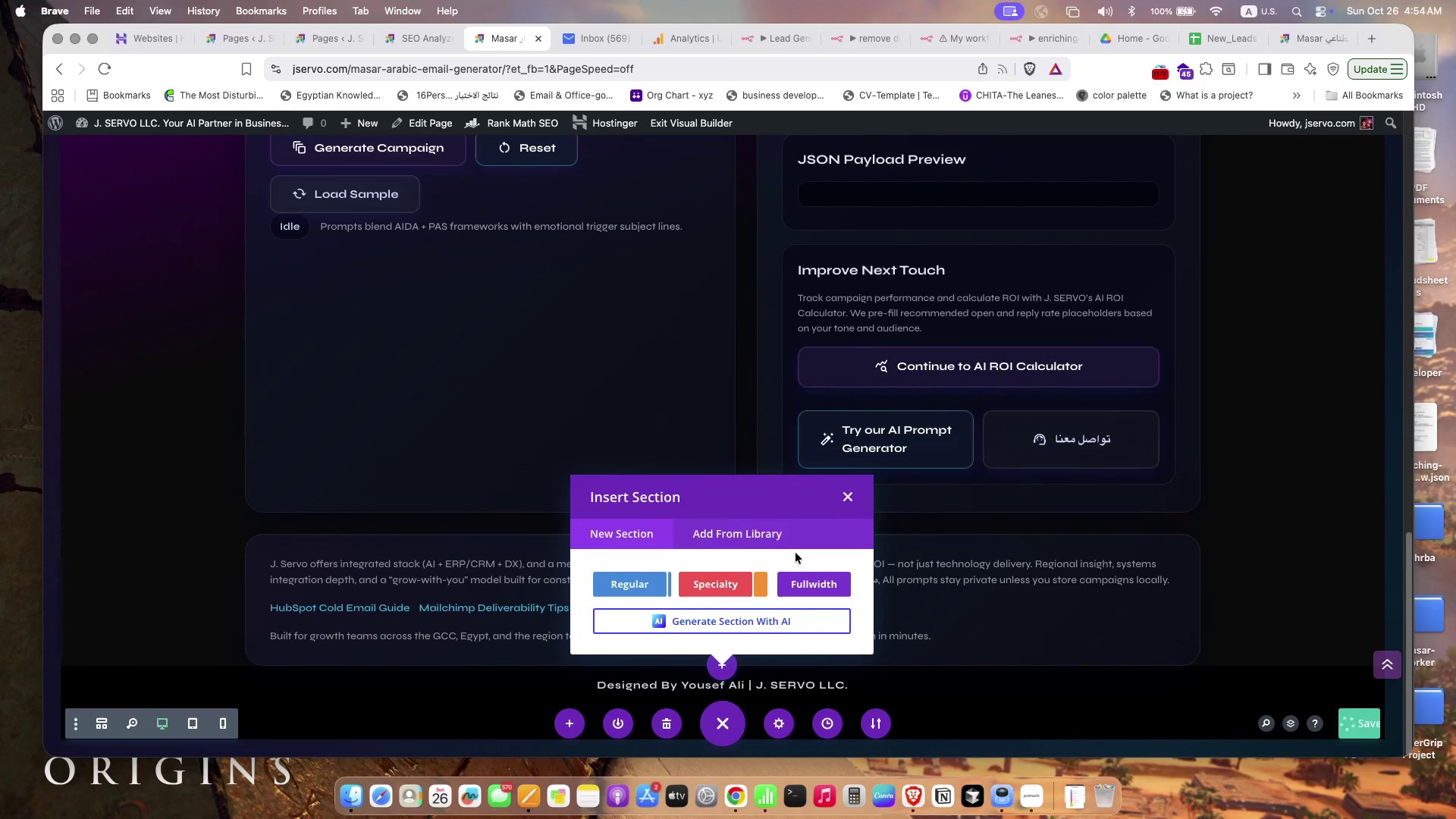 
left_click([1301, 265])
 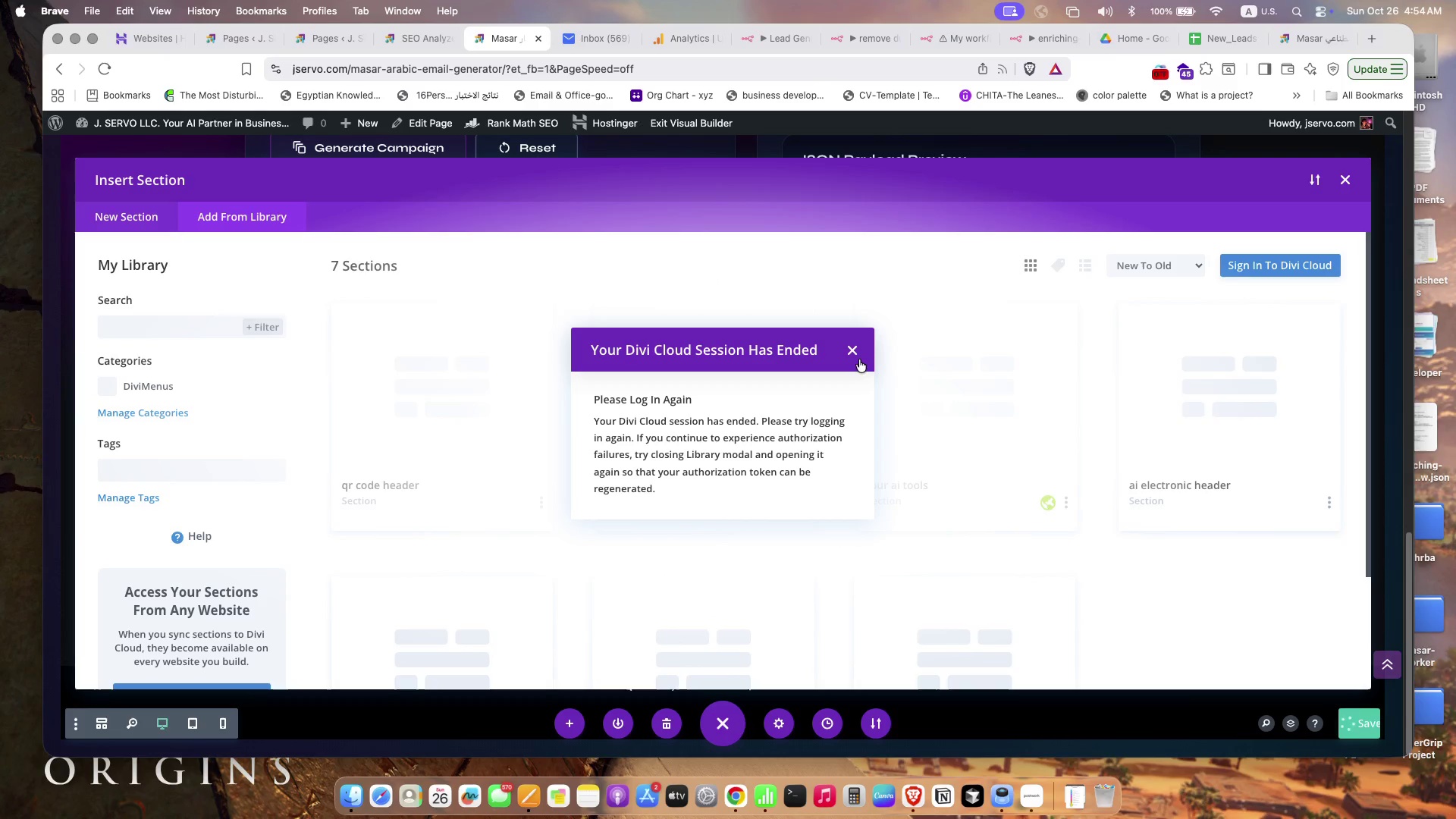 
left_click([858, 355])
 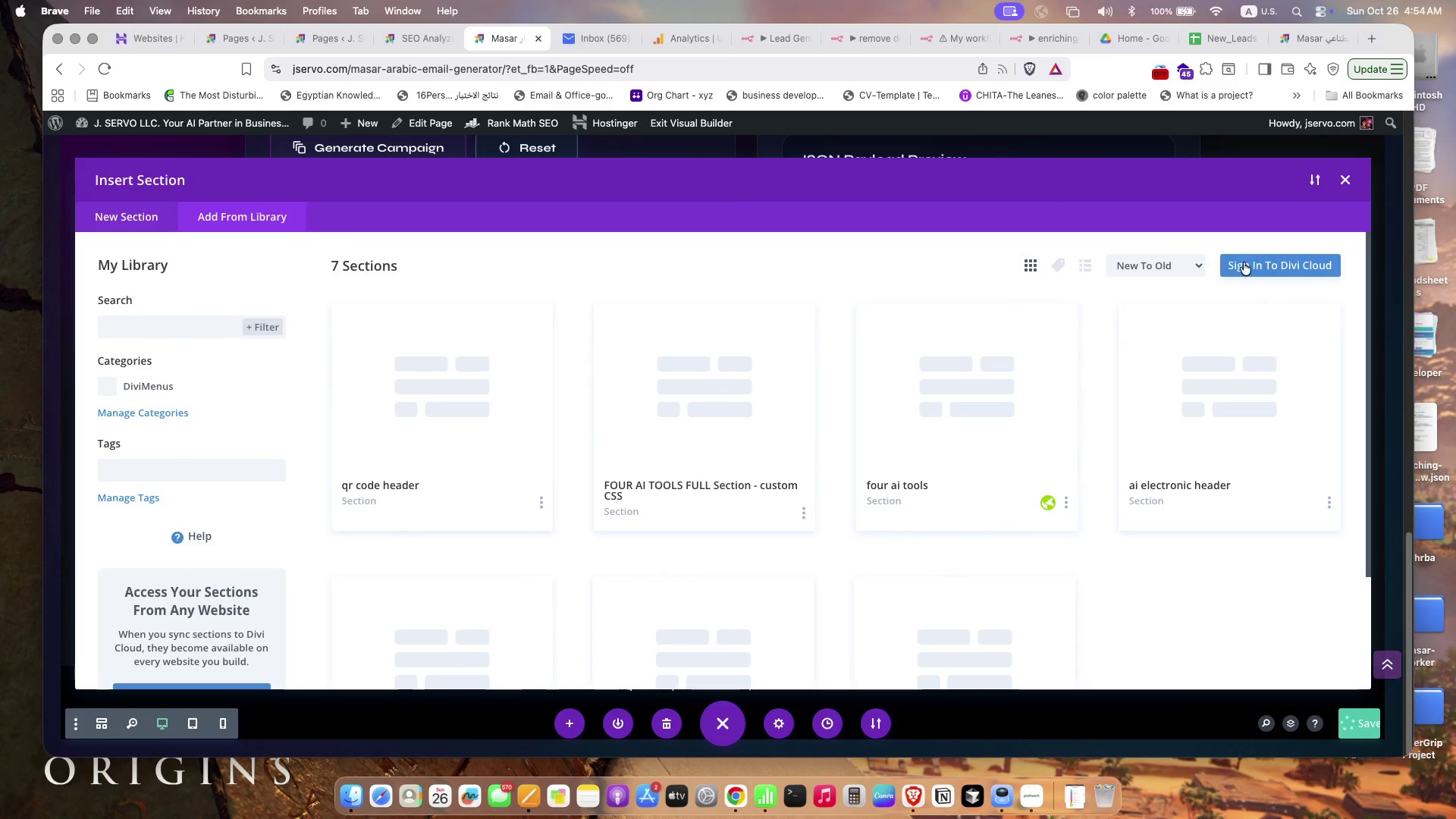 
left_click([1244, 262])
 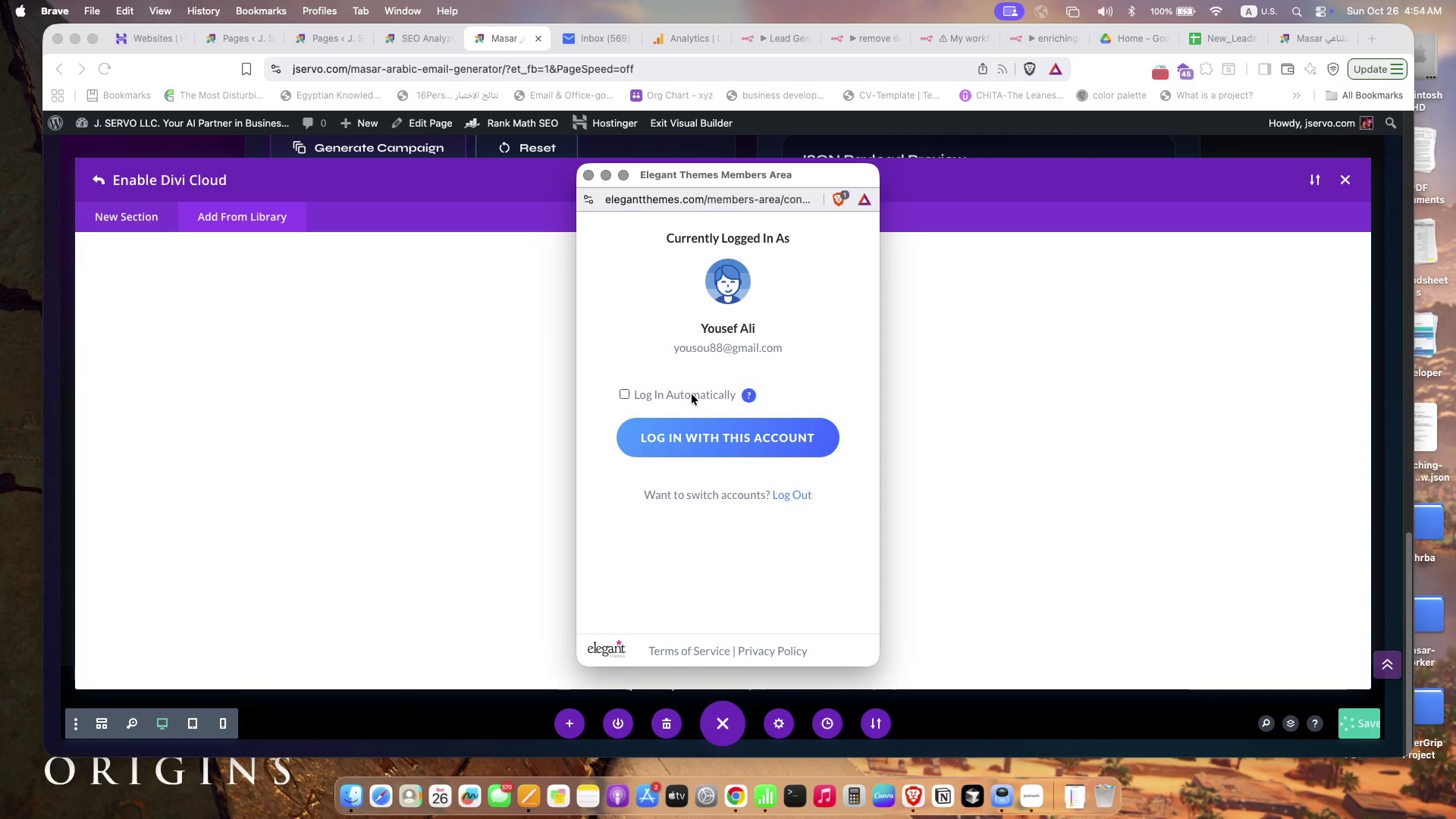 
wait(5.05)
 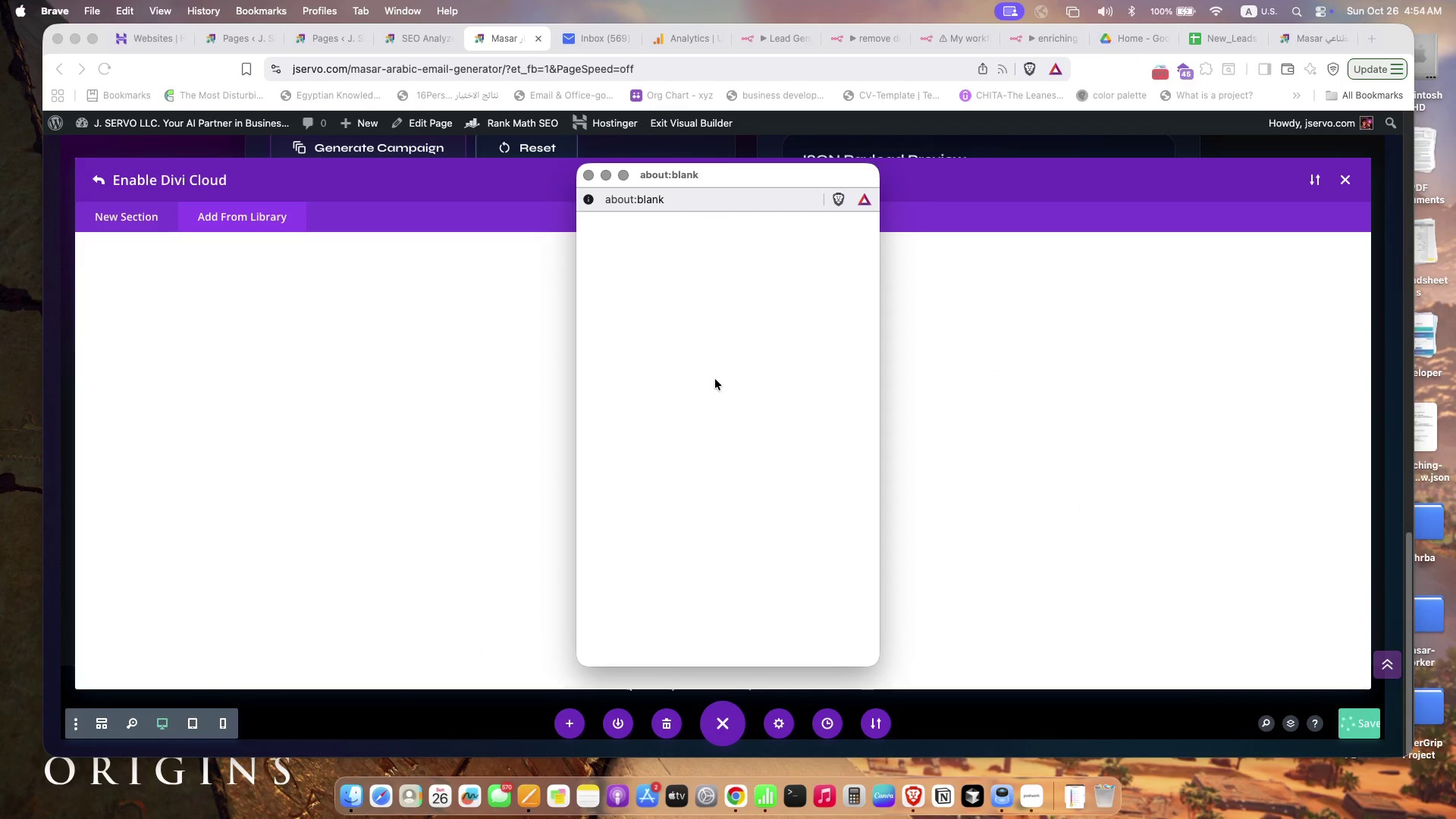 
left_click([692, 397])
 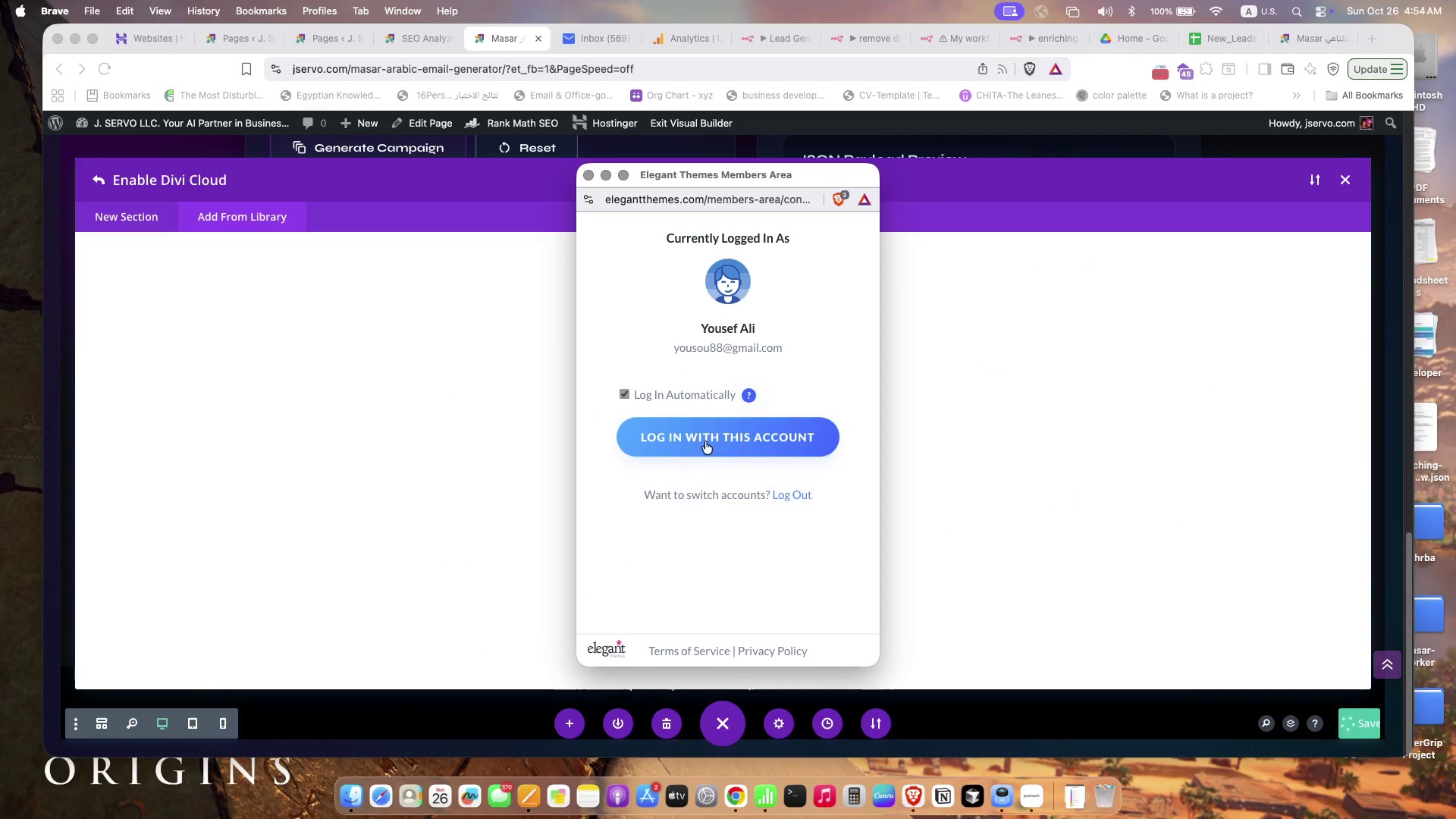 
left_click([705, 441])
 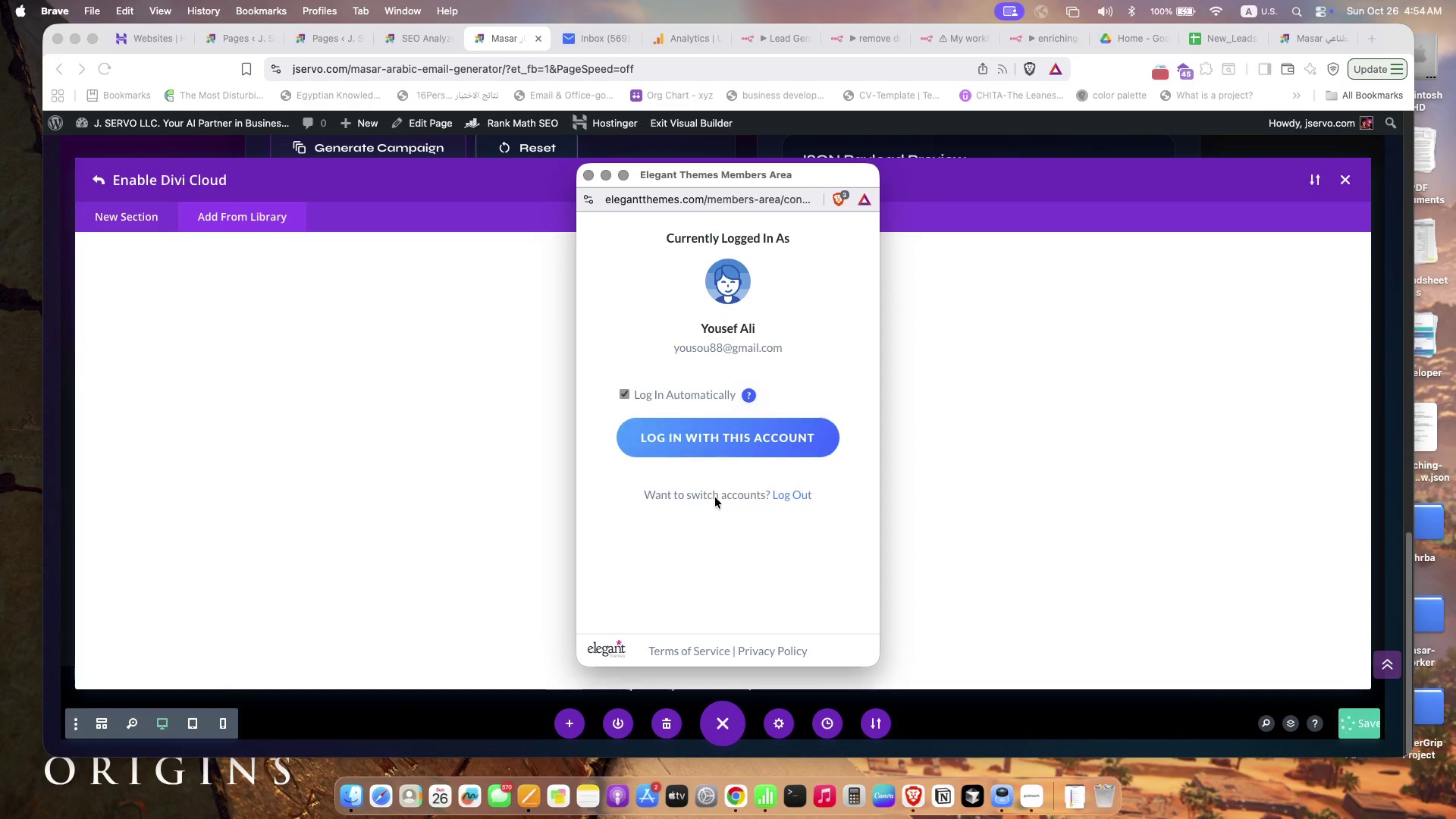 
left_click([702, 444])
 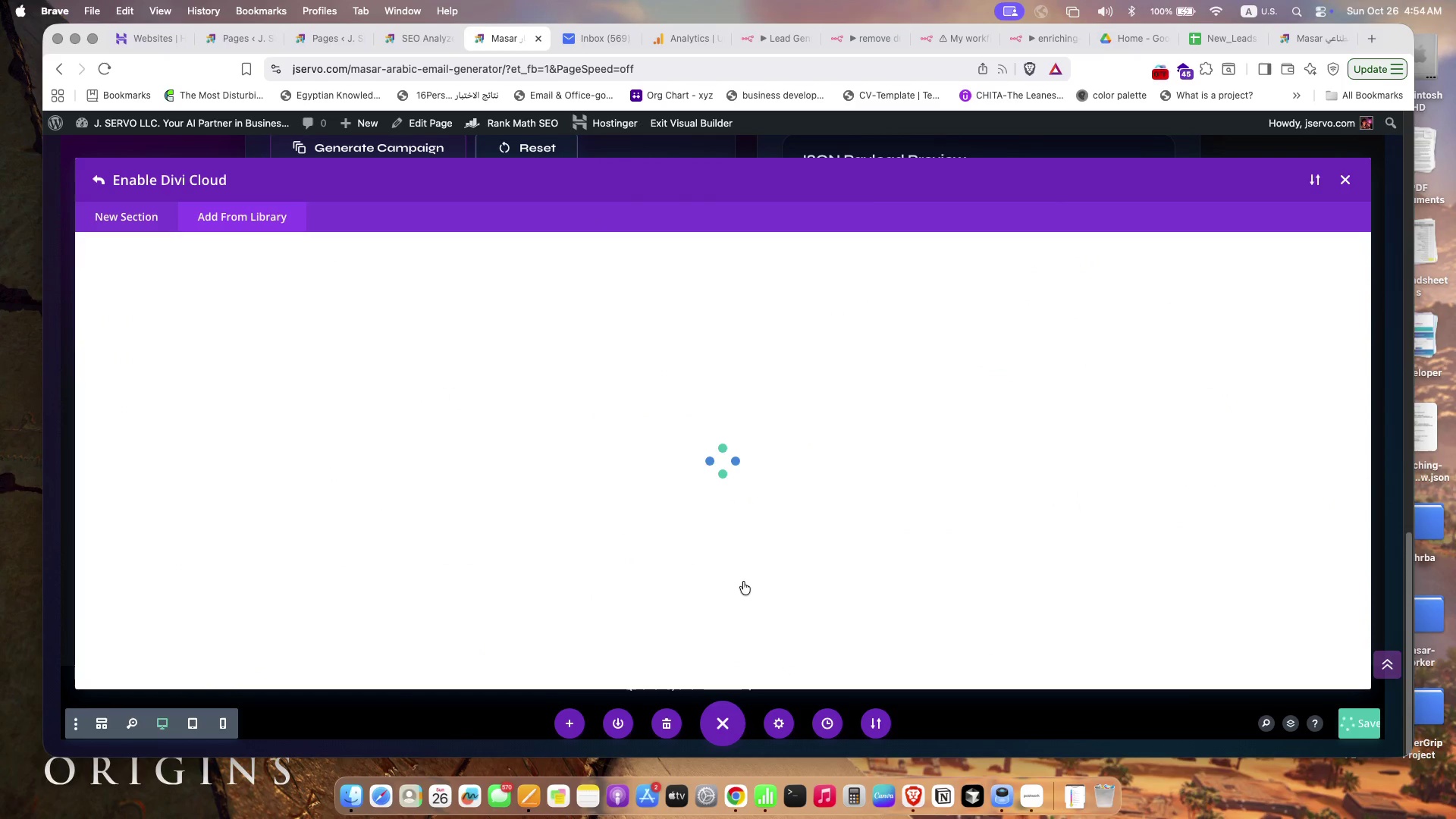 
mouse_move([742, 548])
 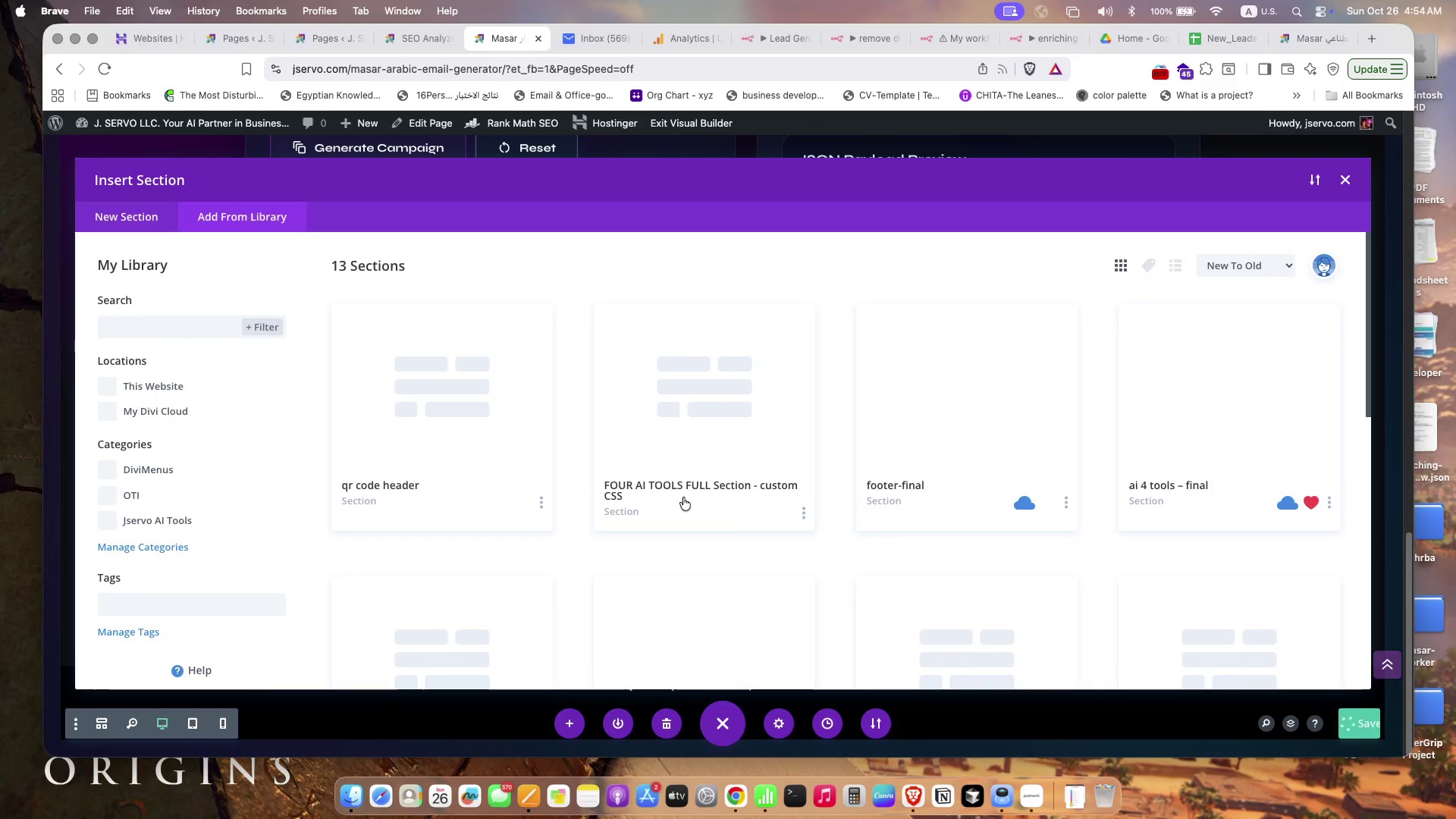 
mouse_move([679, 468])
 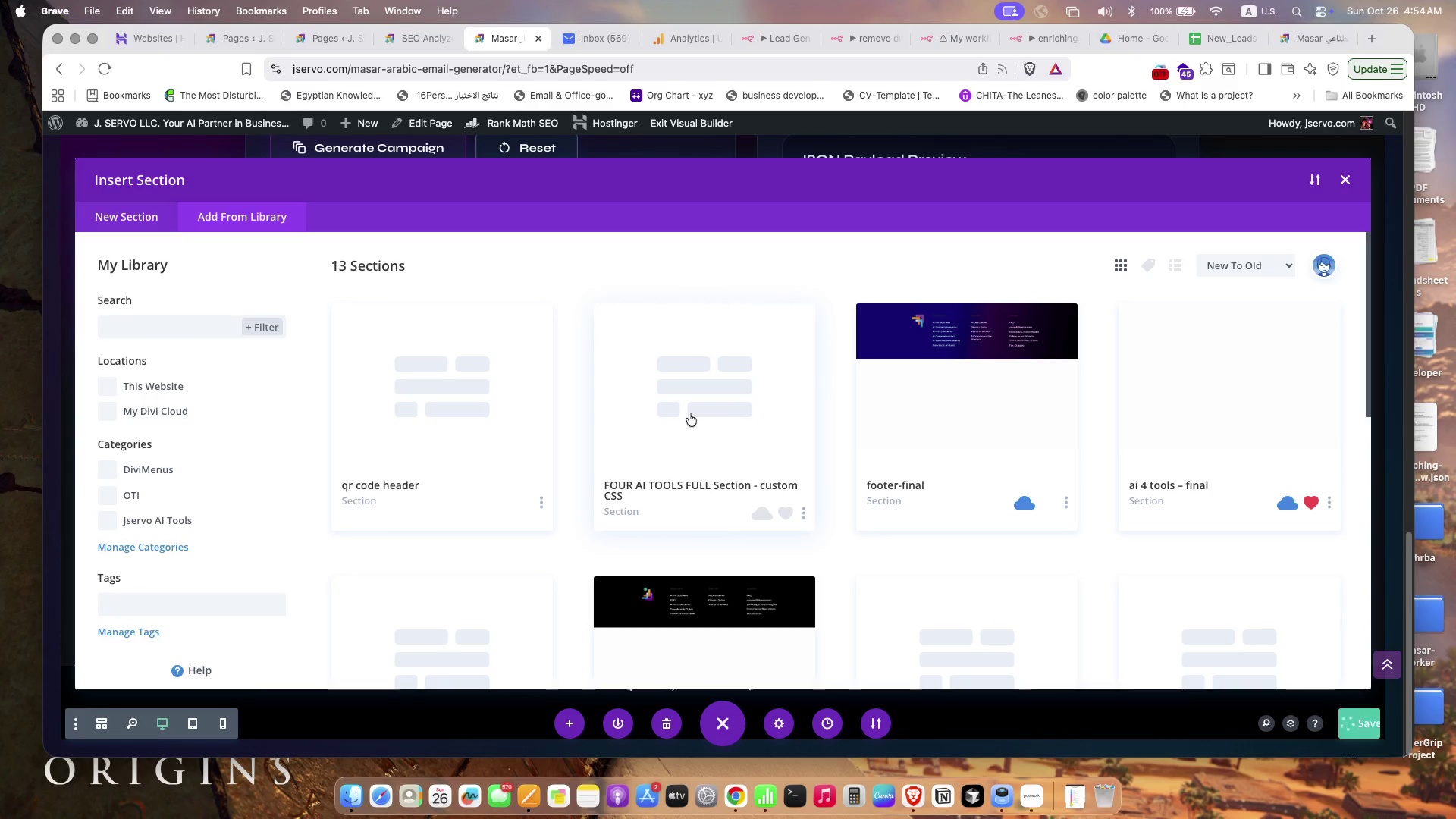 
left_click([689, 413])
 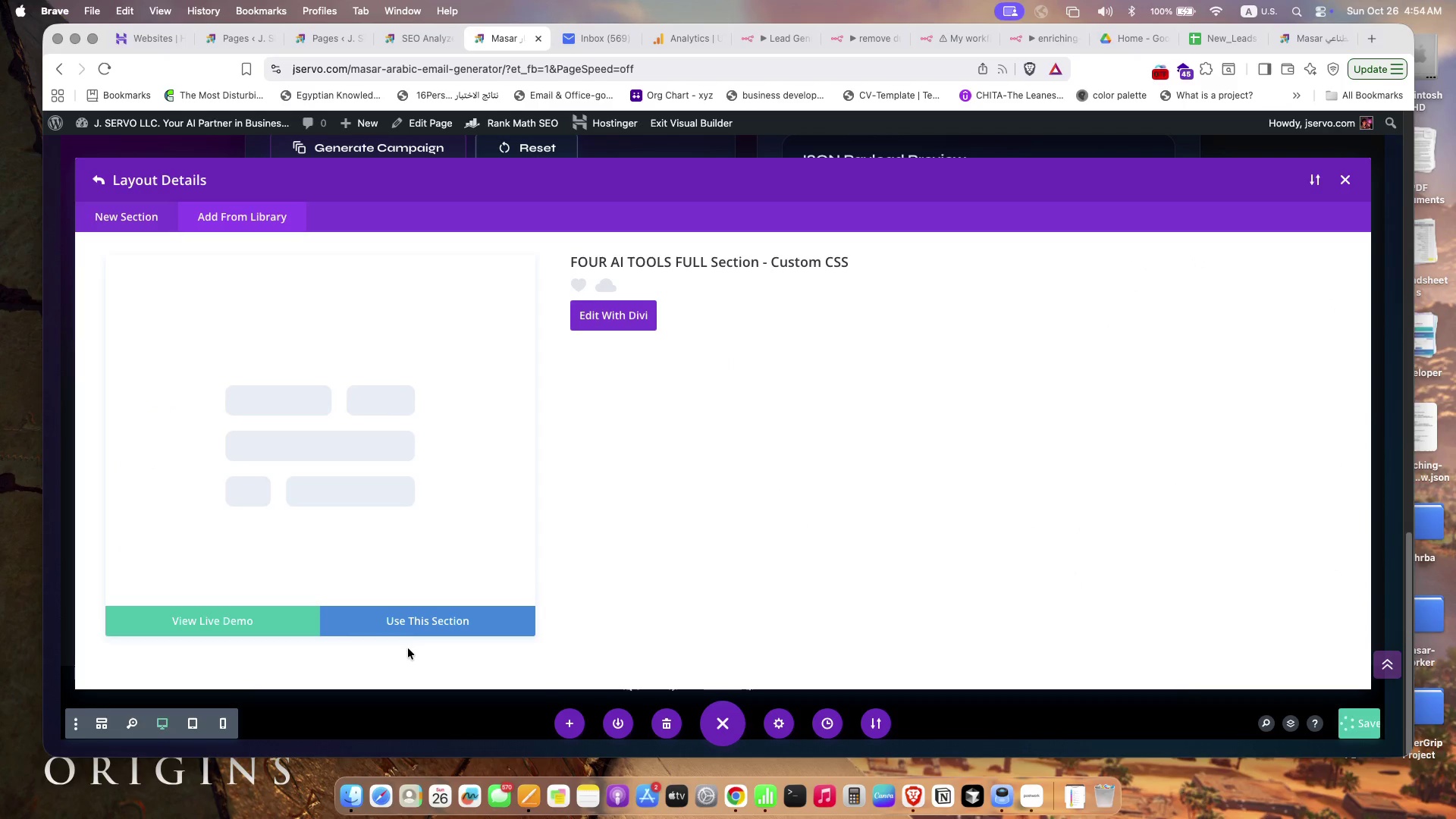 
left_click([406, 626])
 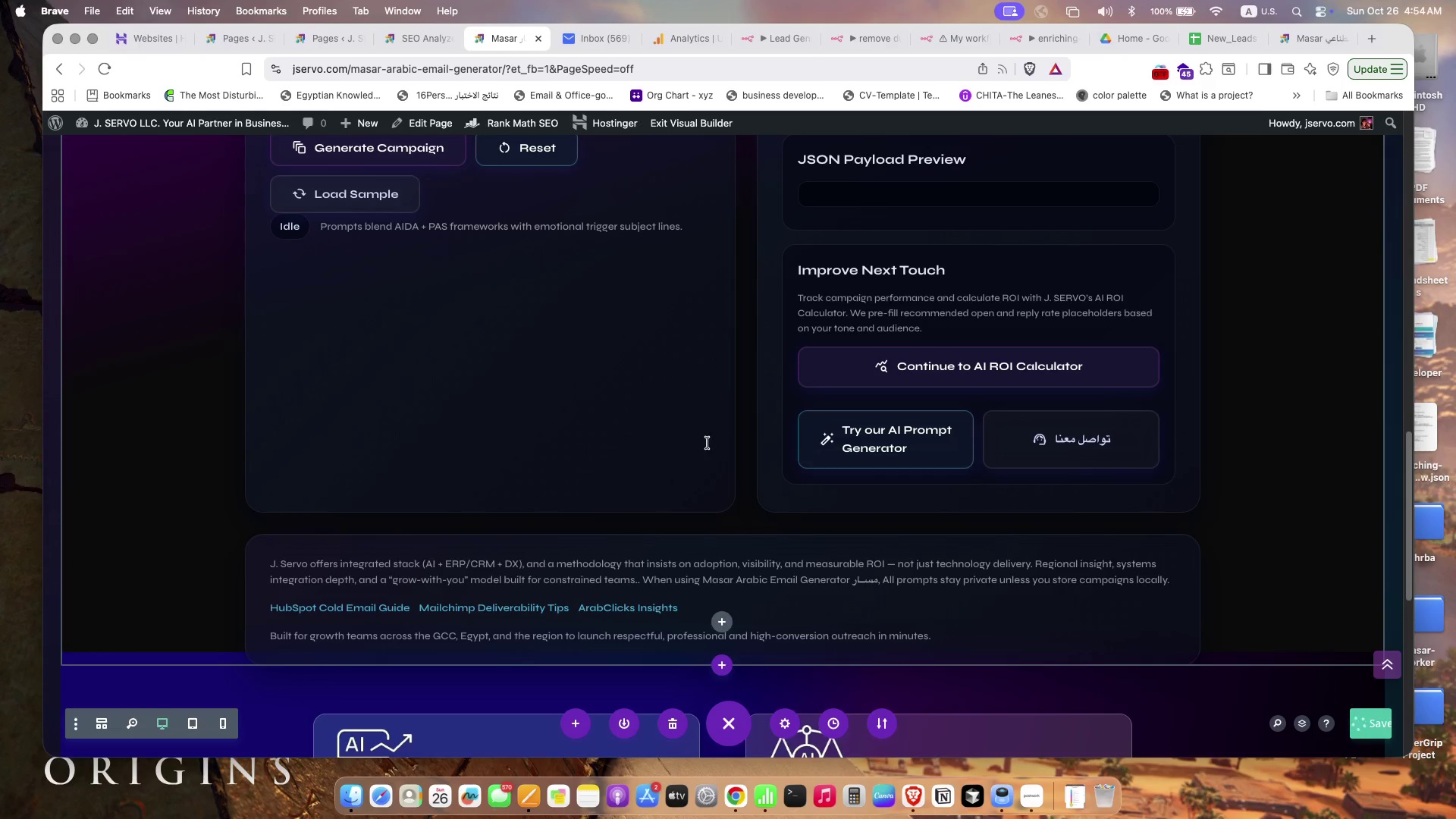 
scroll: coordinate [686, 522], scroll_direction: down, amount: 9.0
 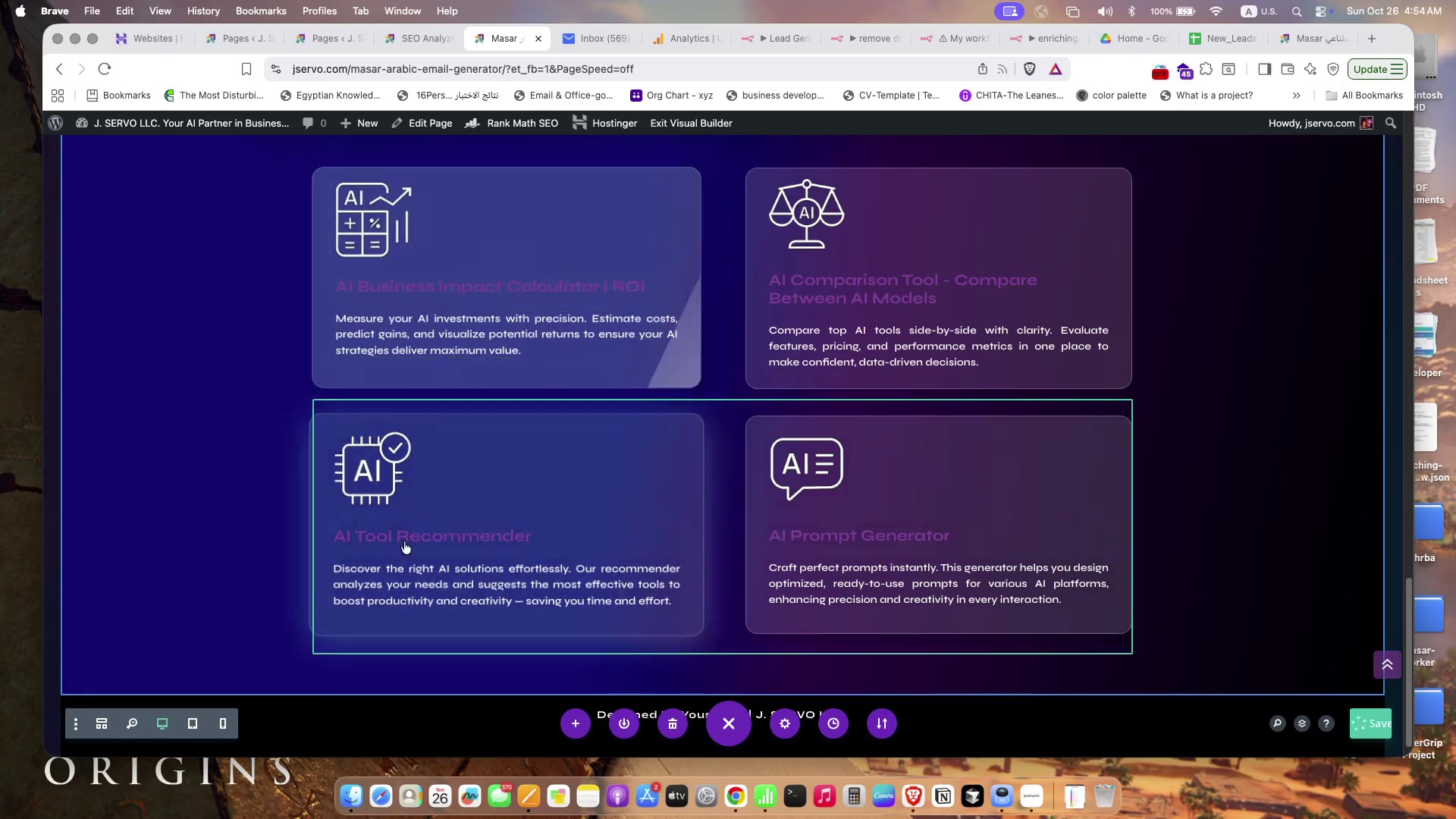 
scroll: coordinate [233, 623], scroll_direction: up, amount: 4.0
 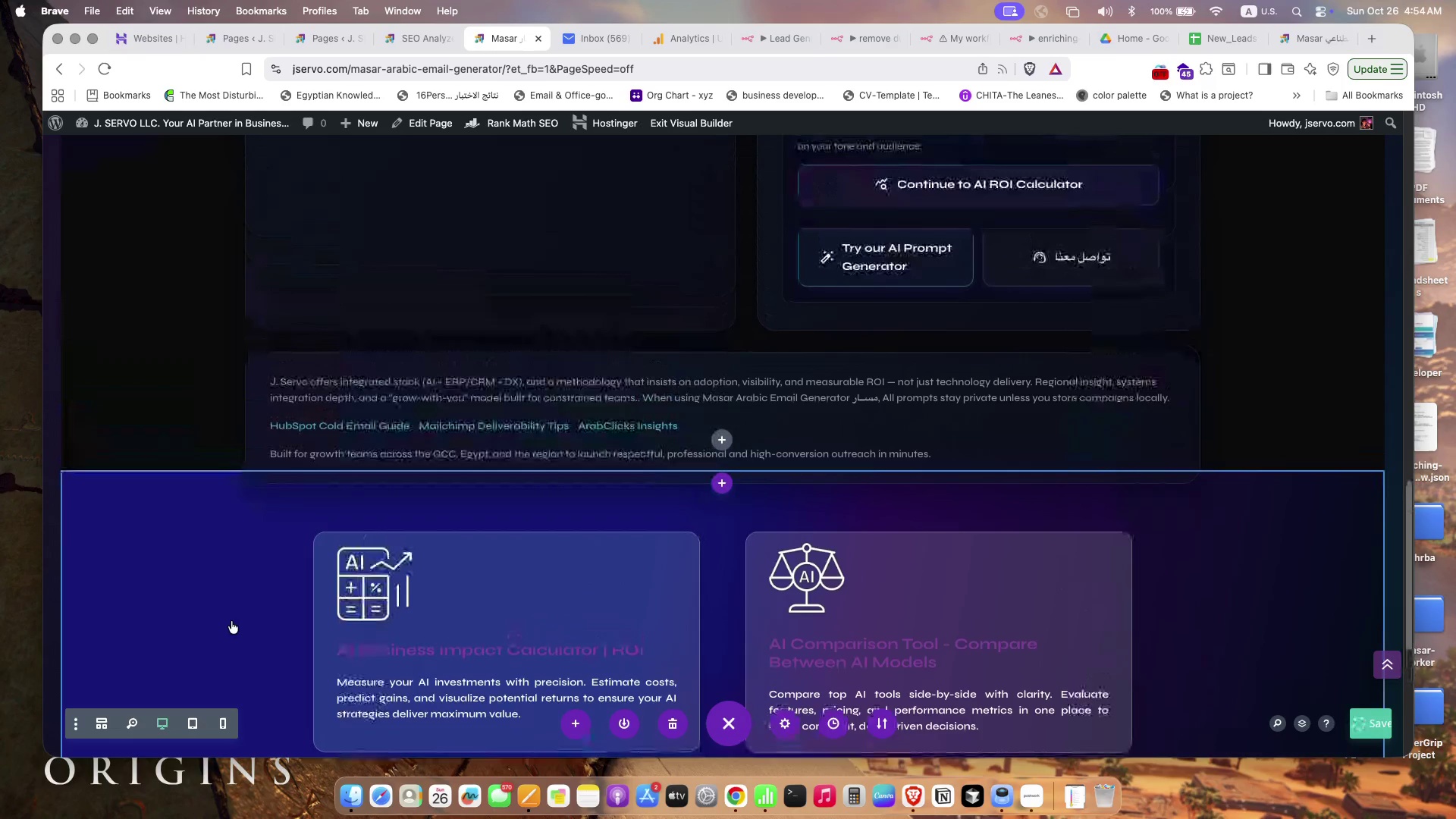 
left_click([218, 594])
 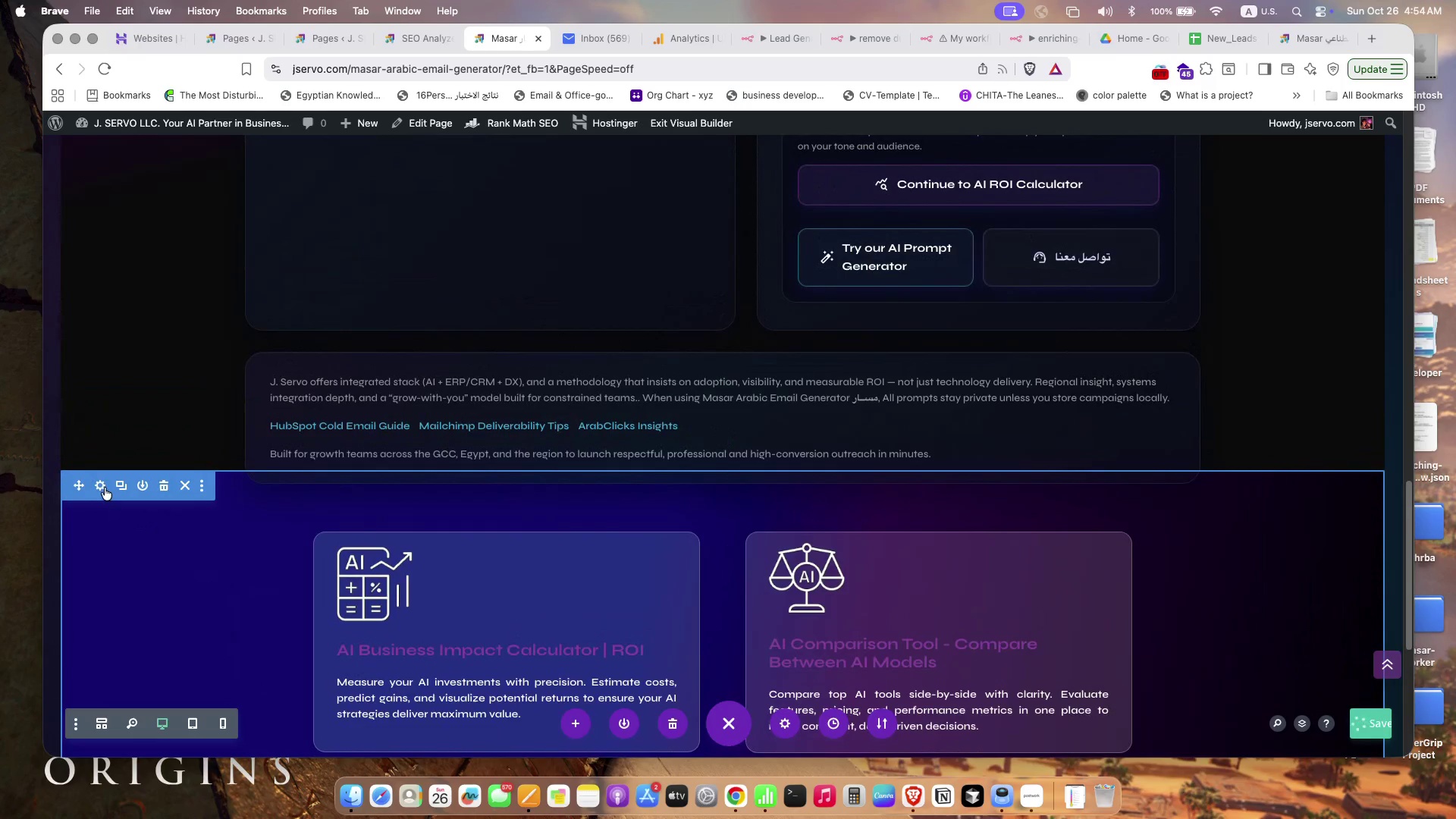 
left_click([101, 485])
 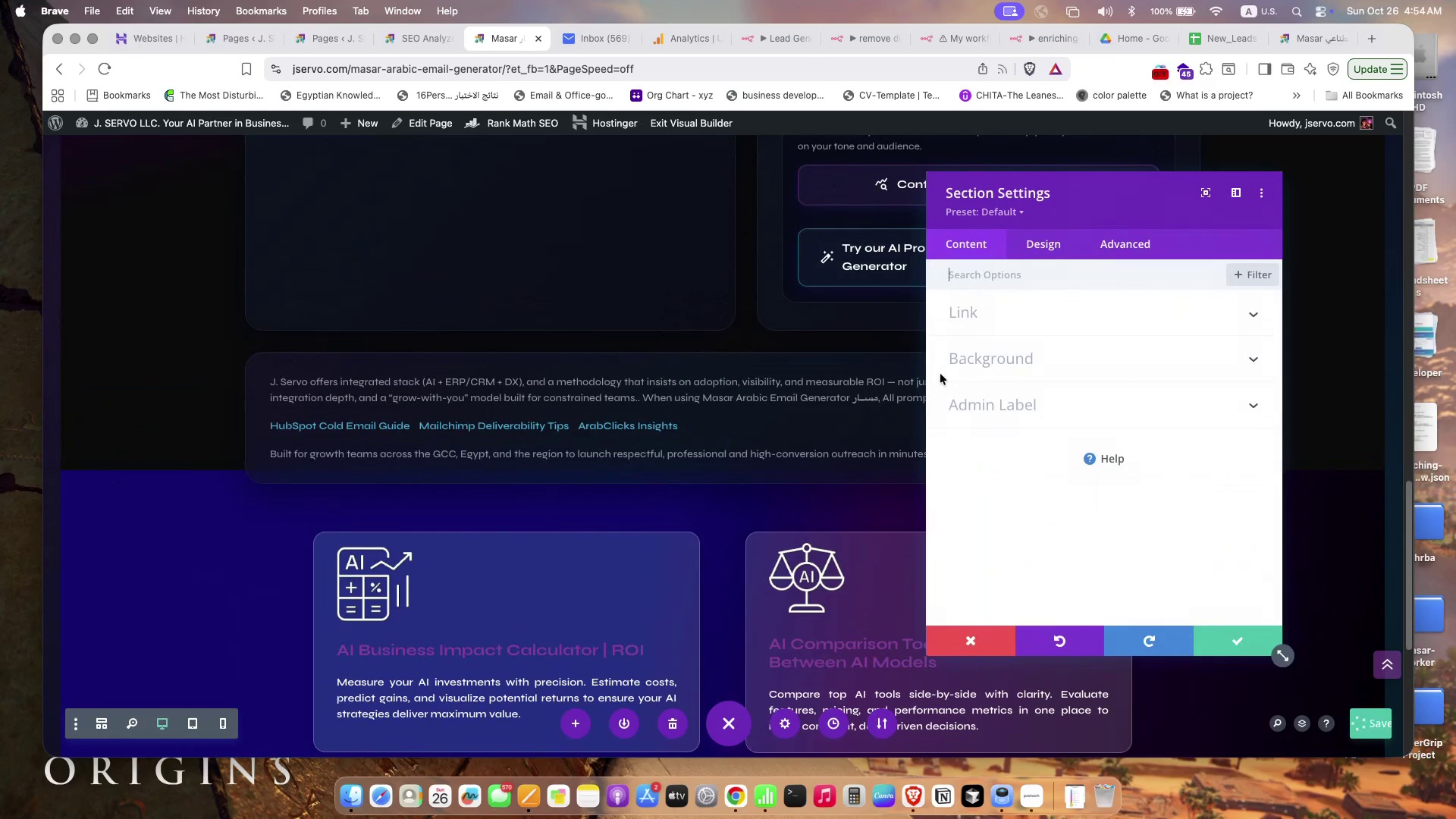 
left_click([962, 356])
 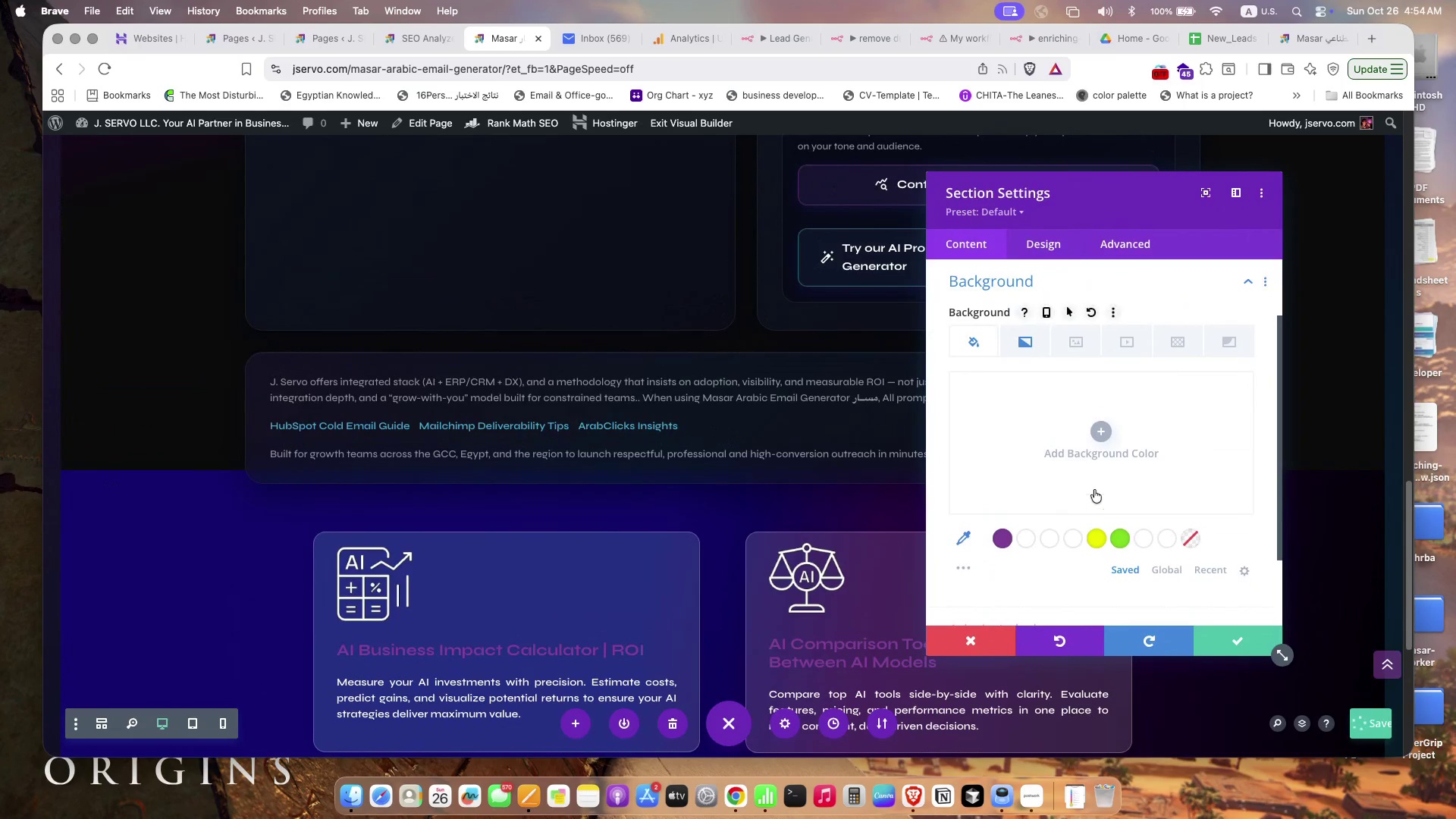 
left_click([1119, 434])
 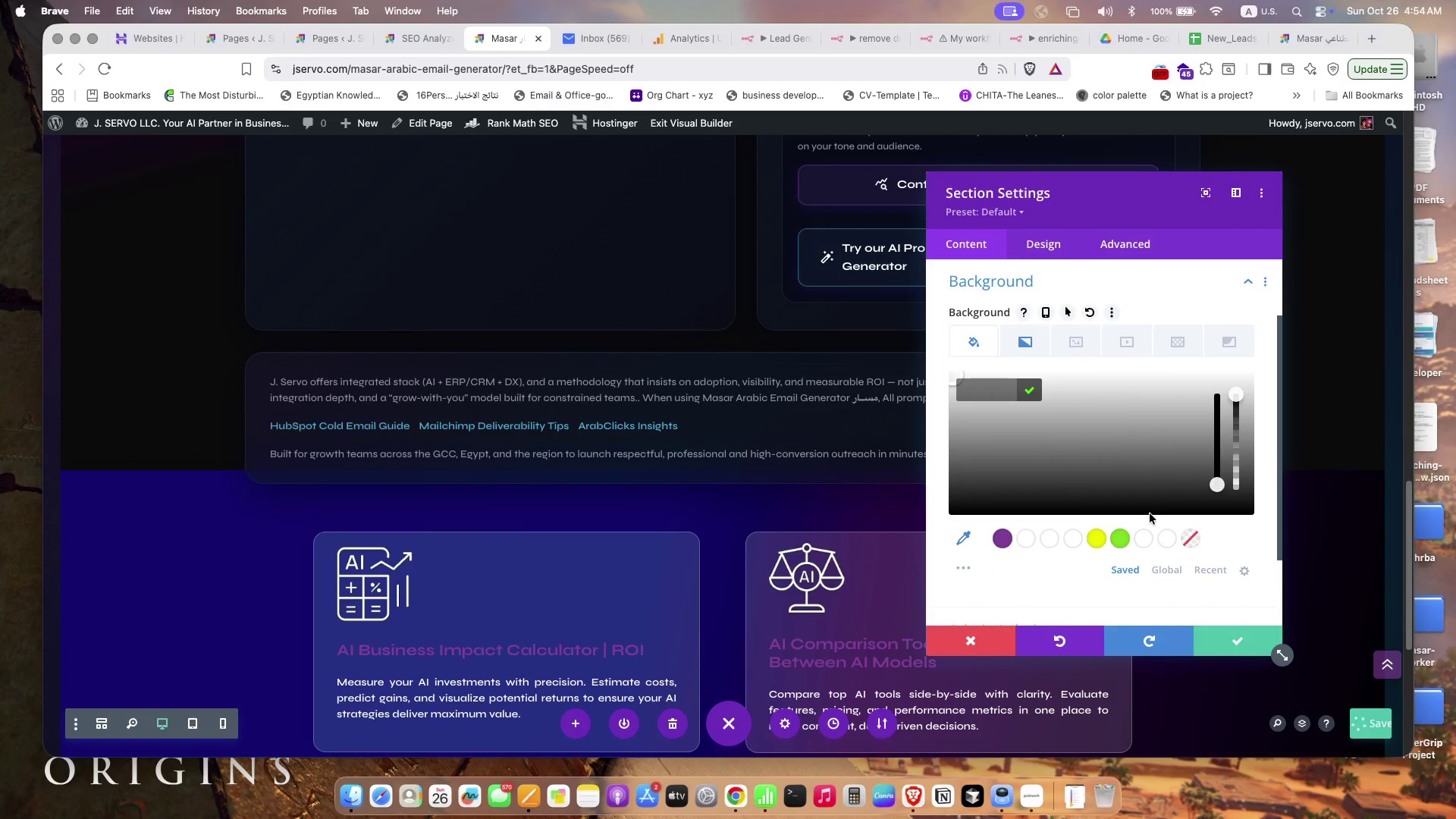 
left_click_drag(start_coordinate=[1041, 490], to_coordinate=[940, 502])
 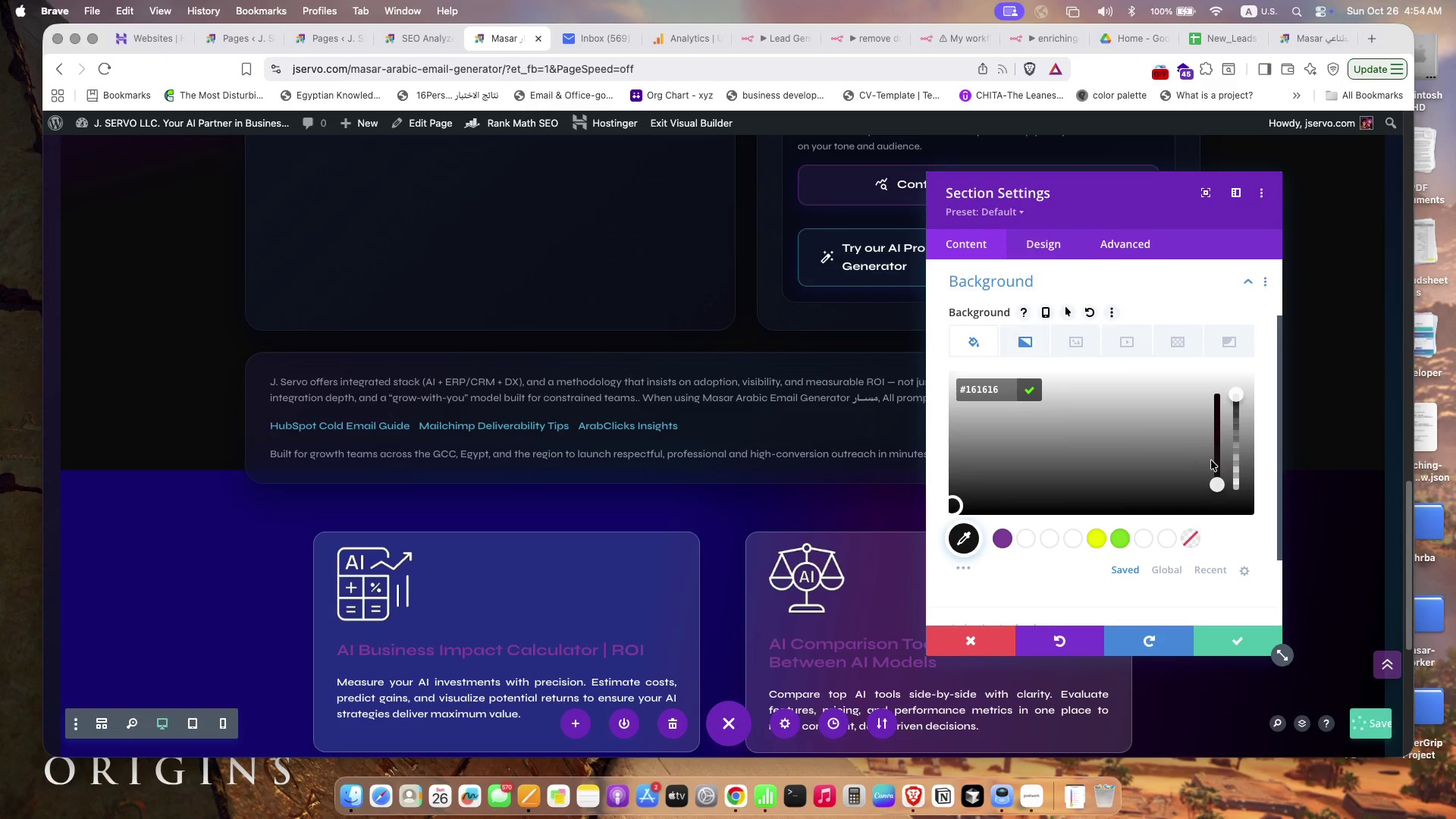 
left_click_drag(start_coordinate=[1222, 484], to_coordinate=[1215, 500])
 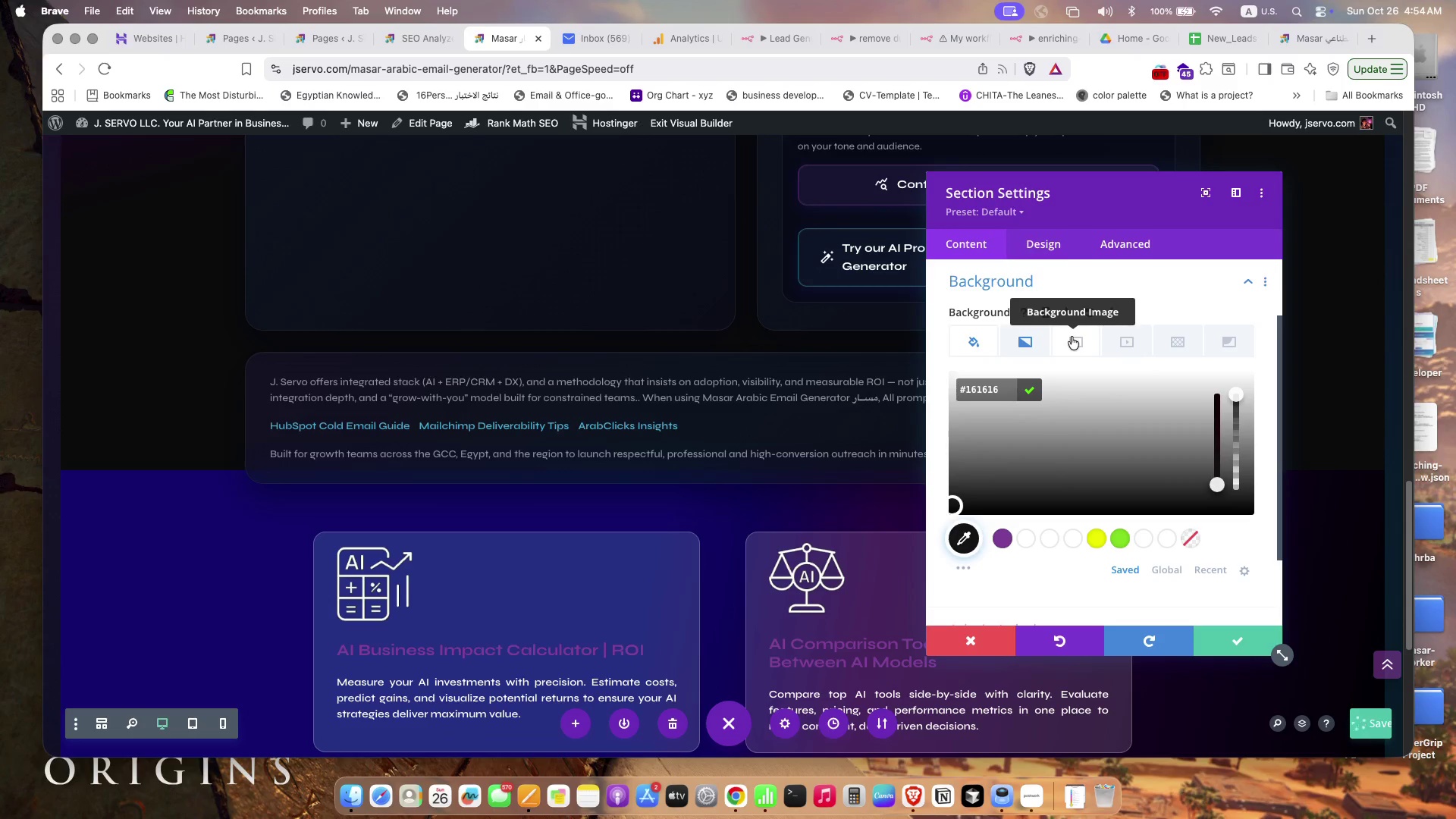 
left_click([1037, 344])
 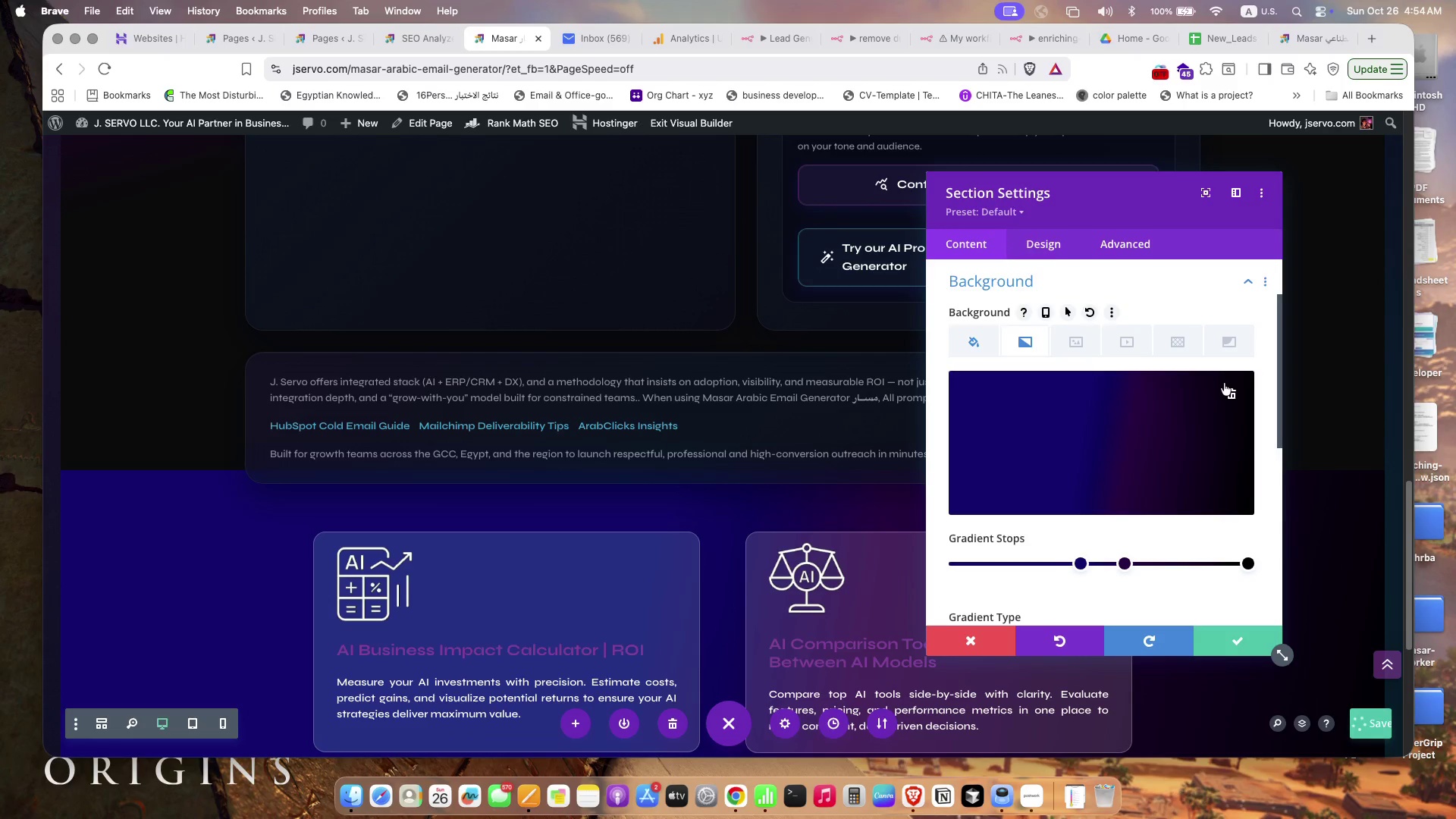 
left_click([1235, 390])
 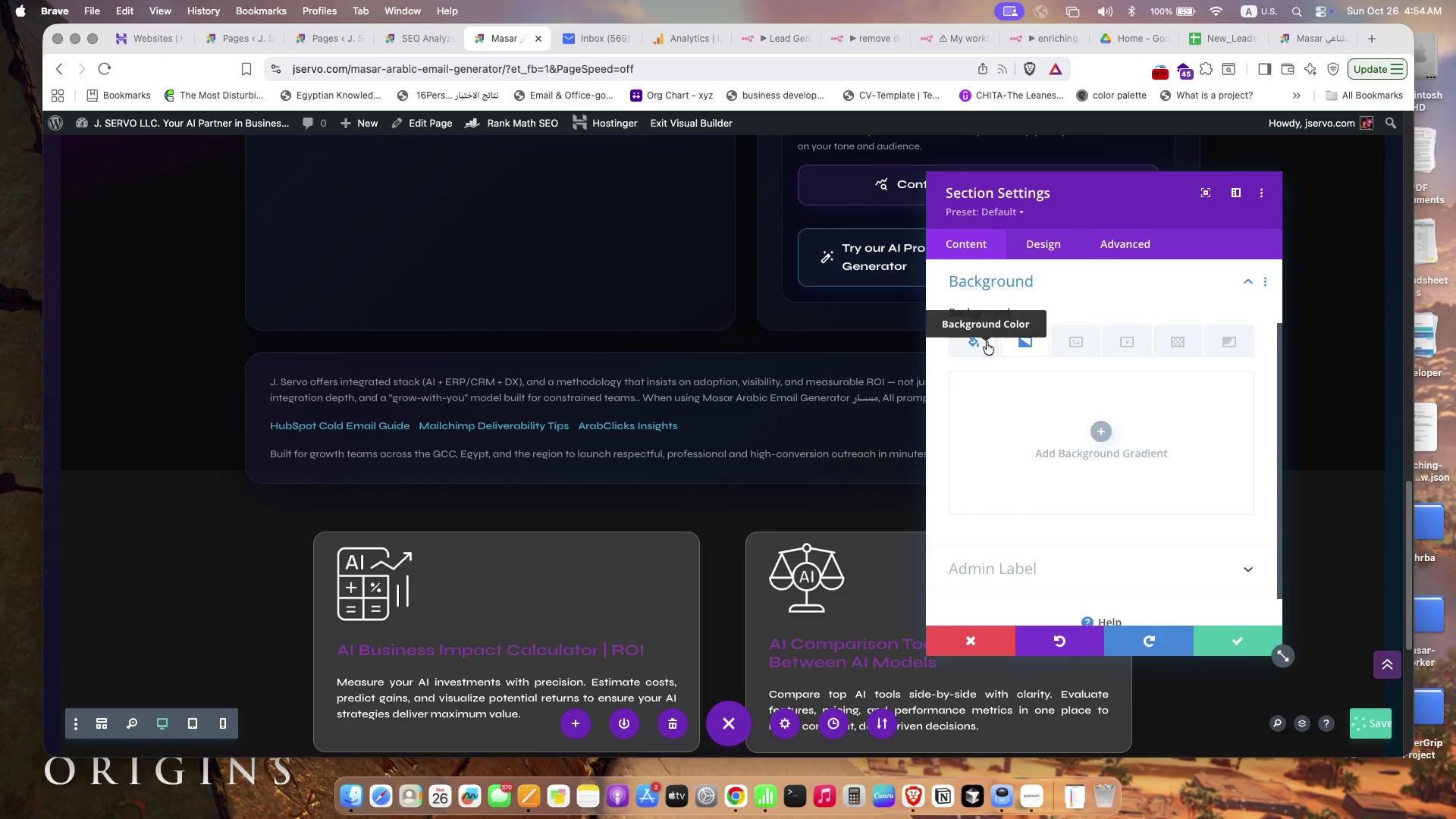 
left_click([985, 342])
 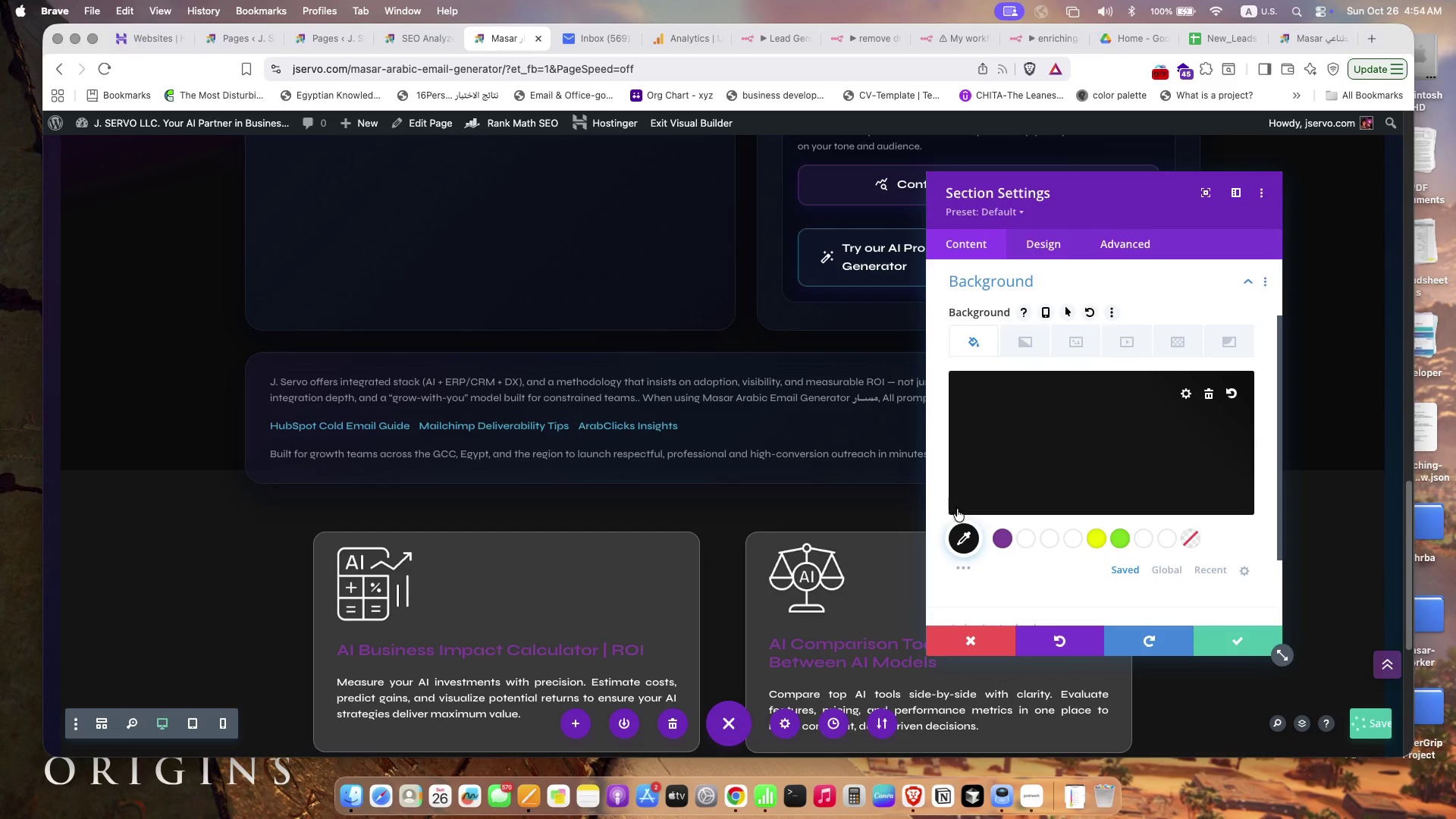 
left_click([969, 529])
 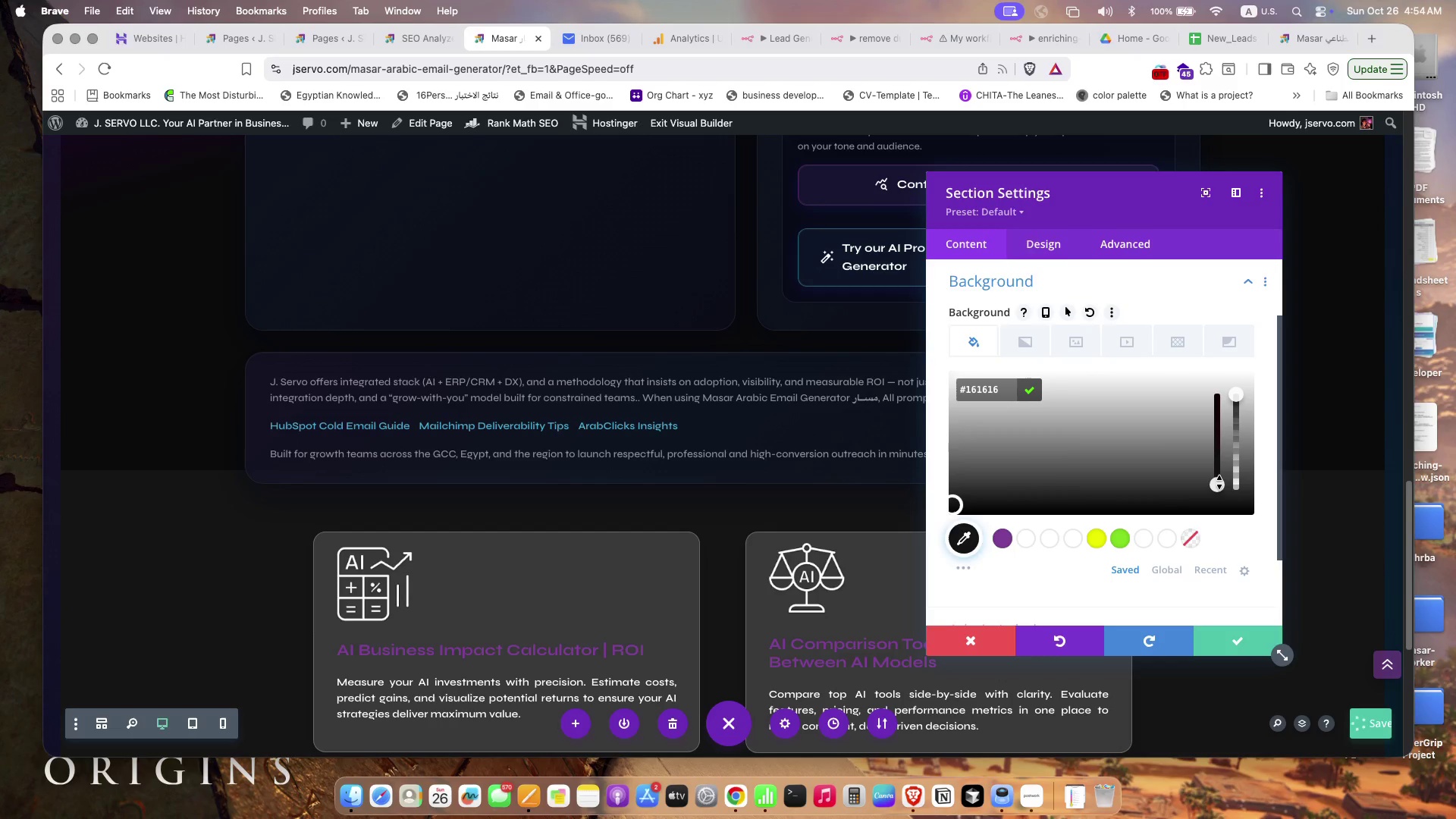 
left_click_drag(start_coordinate=[1219, 482], to_coordinate=[1207, 425])
 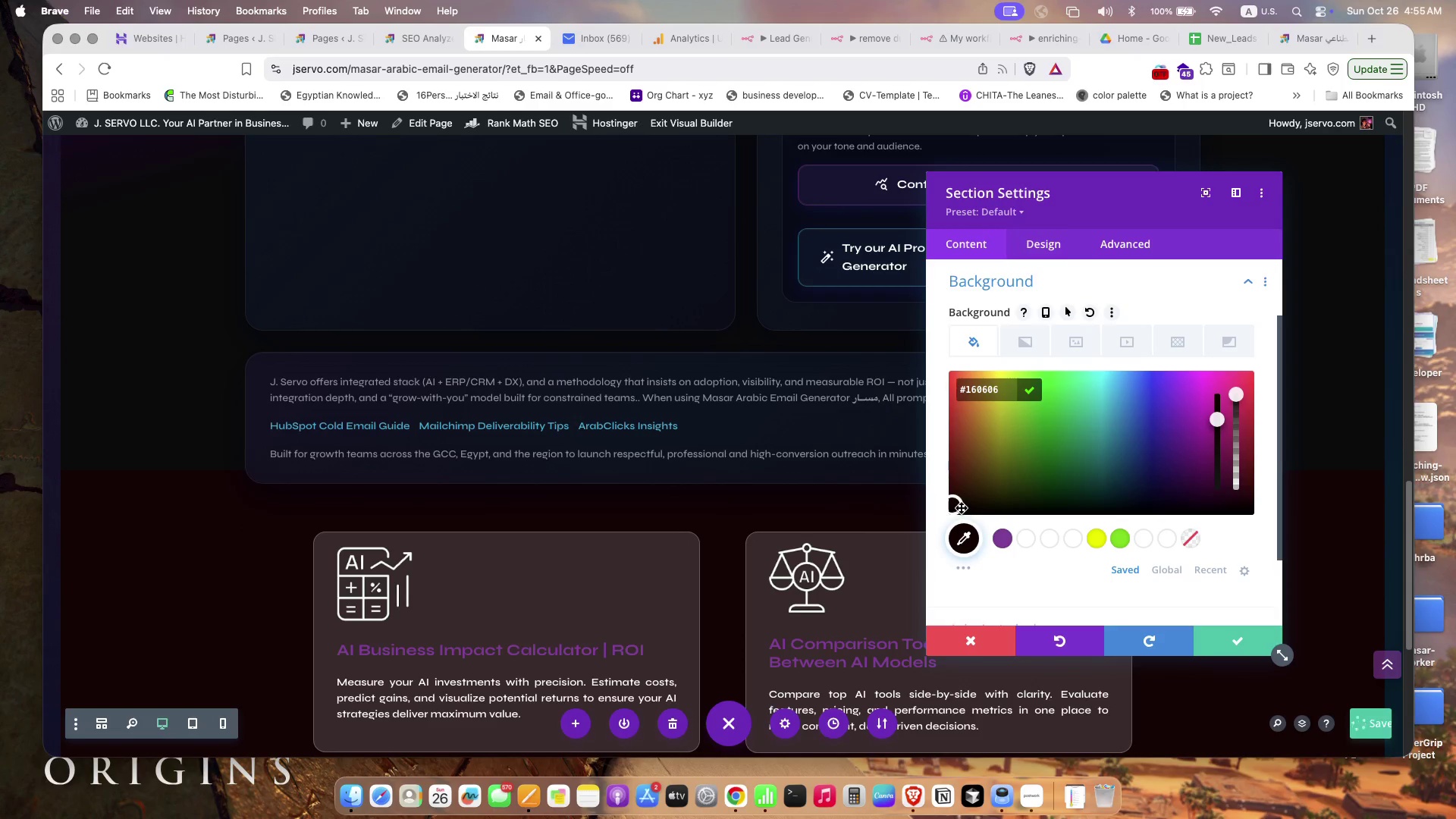 
left_click_drag(start_coordinate=[959, 508], to_coordinate=[921, 534])
 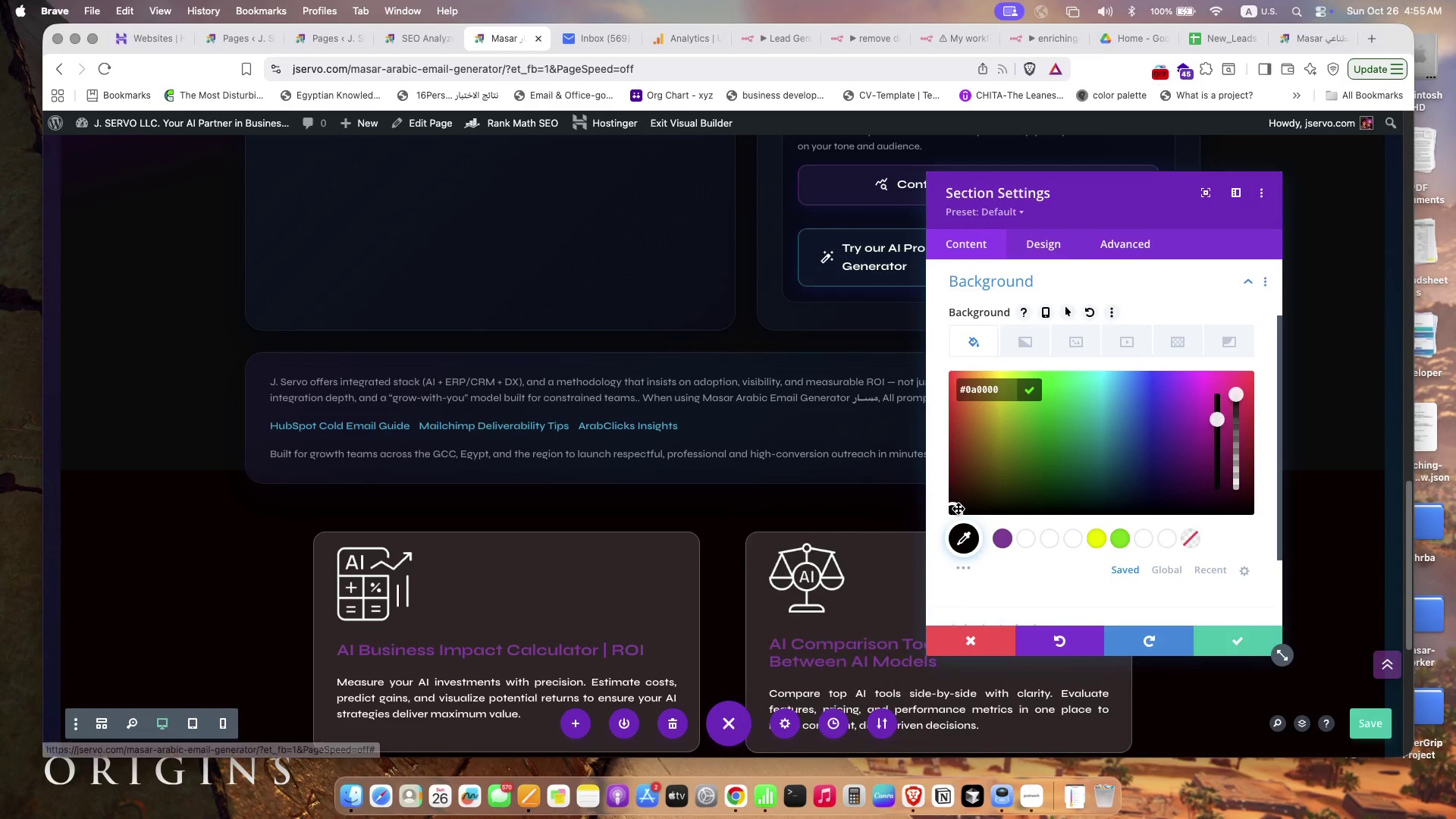 
left_click_drag(start_coordinate=[959, 509], to_coordinate=[950, 515])
 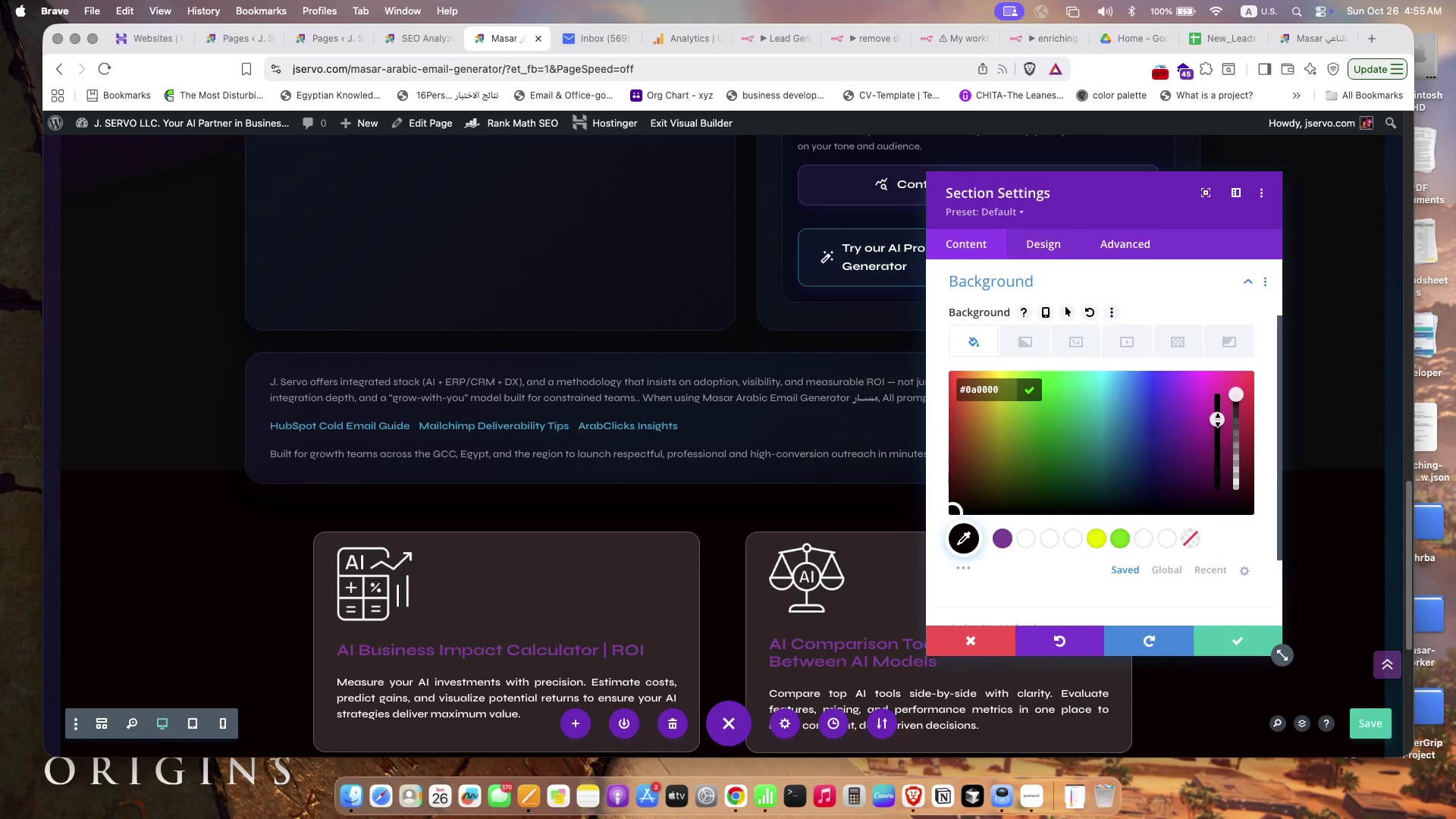 
left_click([1218, 420])
 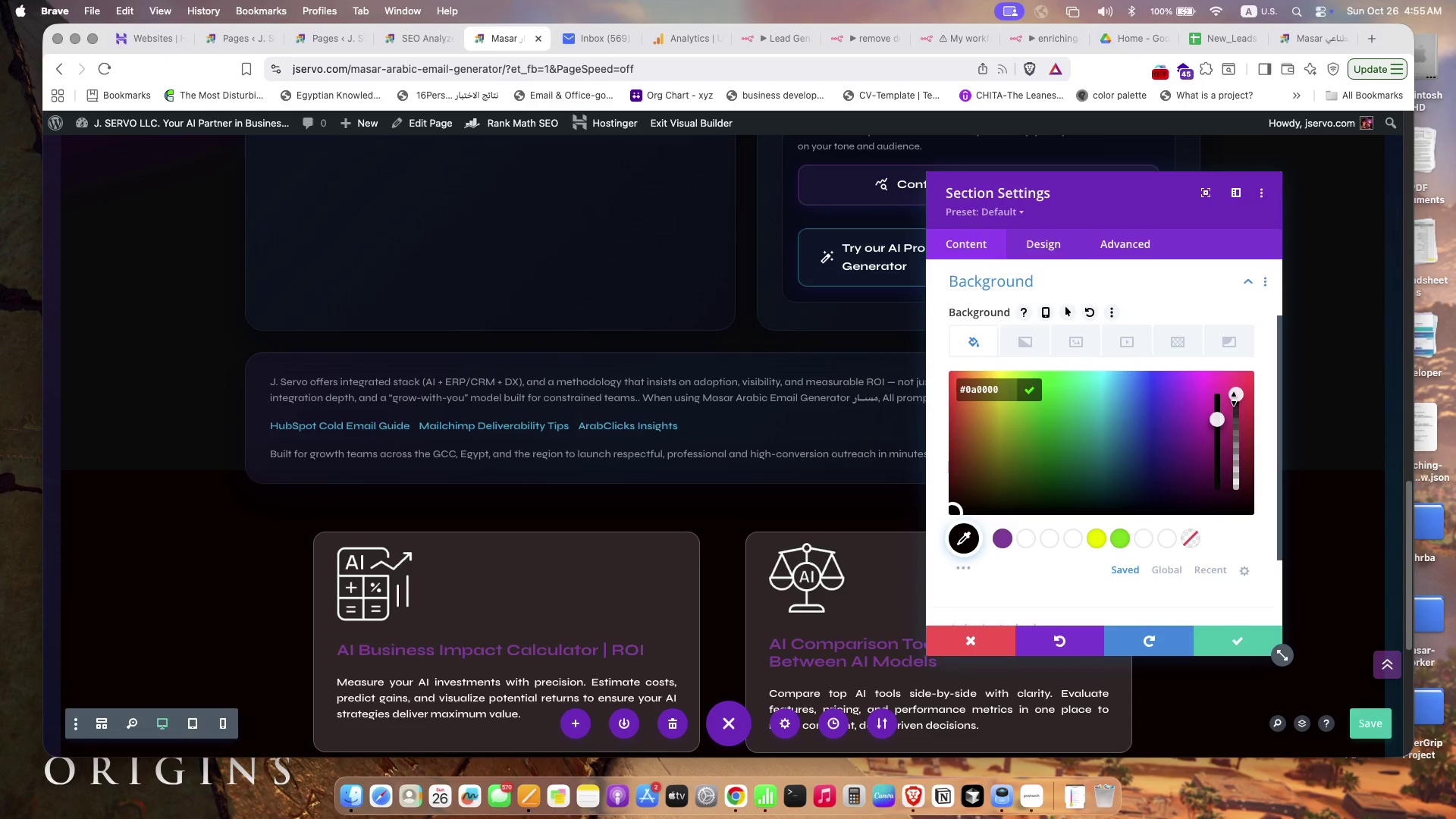 
left_click_drag(start_coordinate=[1234, 399], to_coordinate=[1237, 438])
 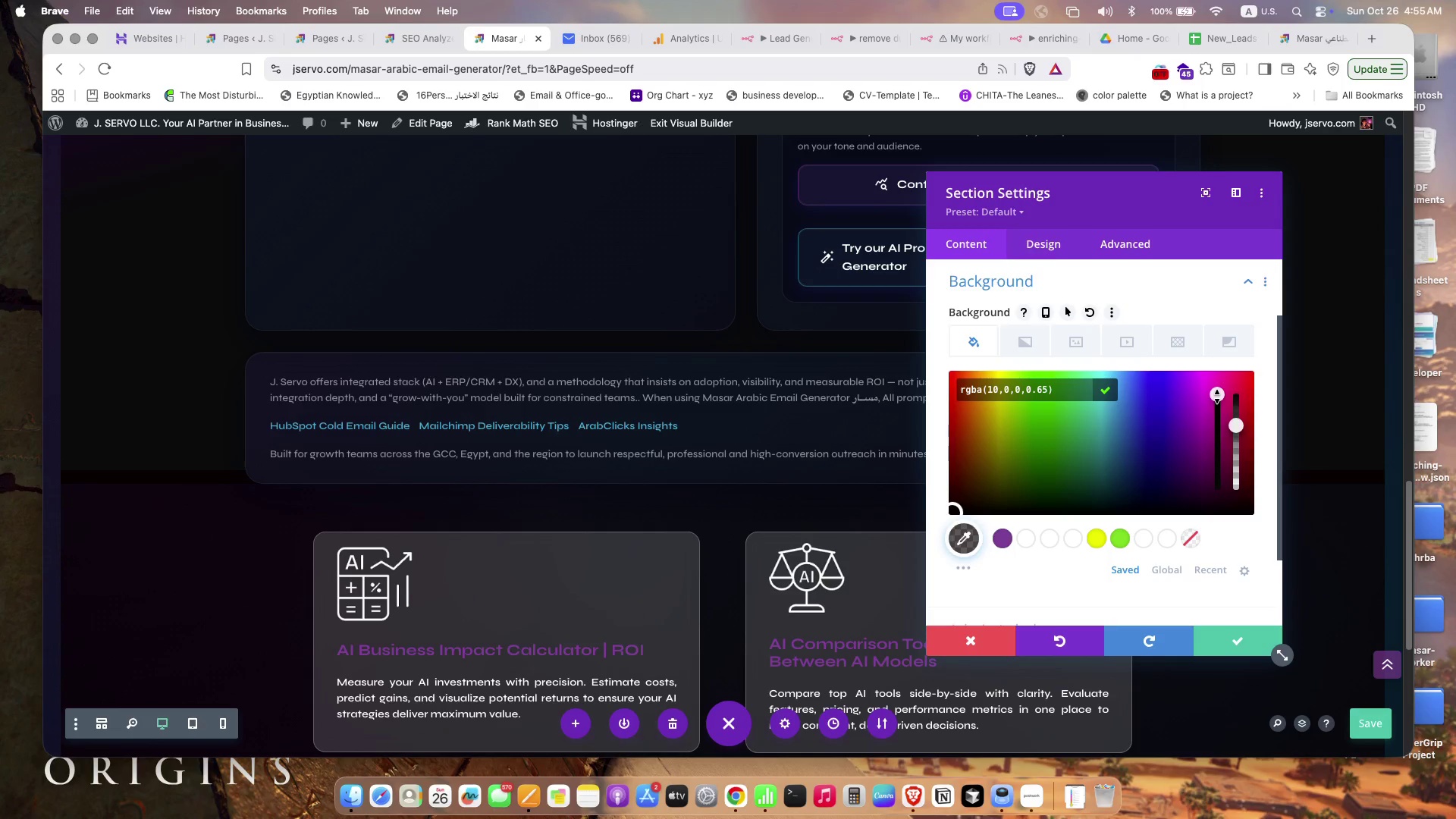 
left_click_drag(start_coordinate=[1217, 397], to_coordinate=[1213, 444])
 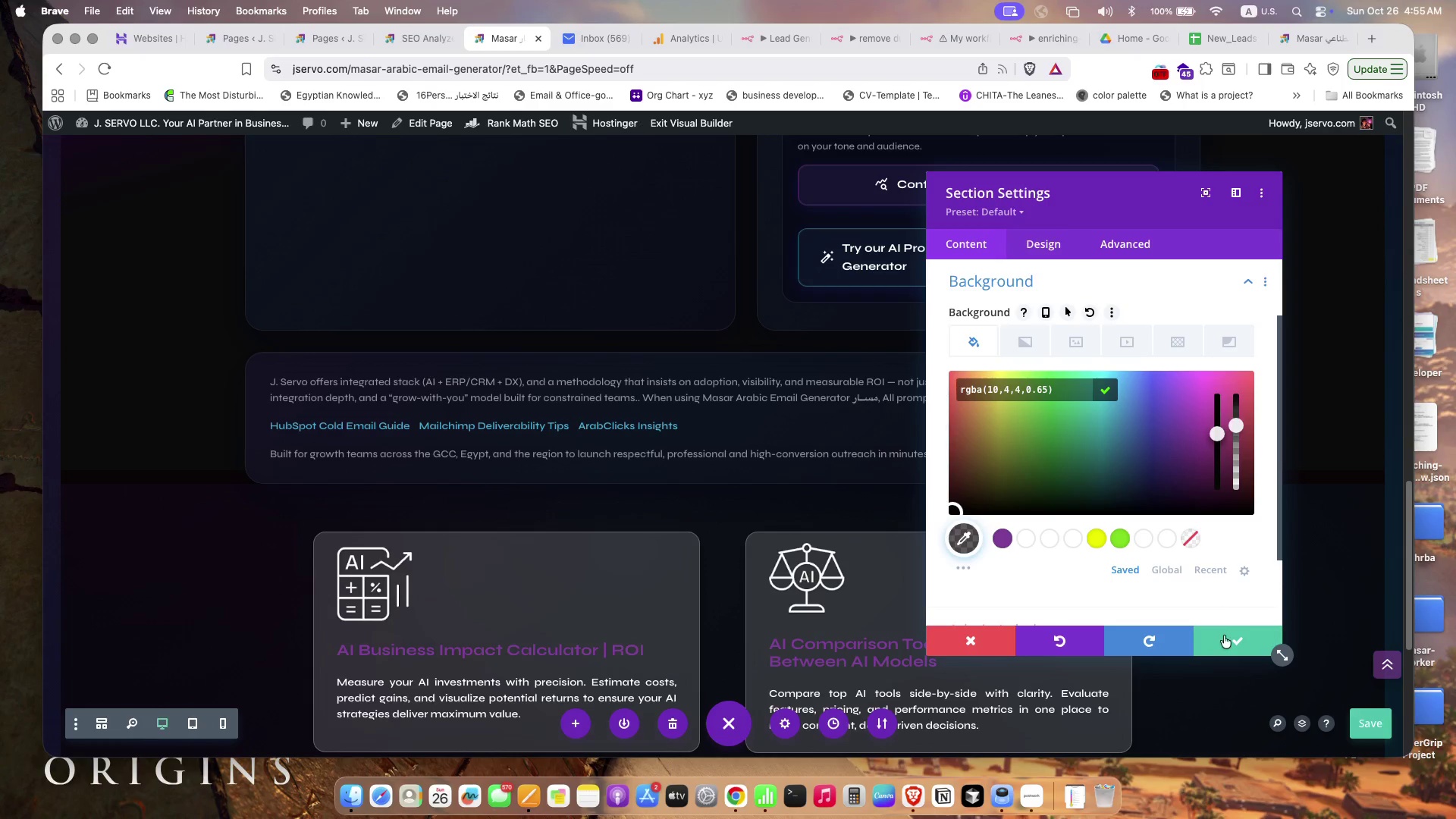 
left_click([1224, 635])
 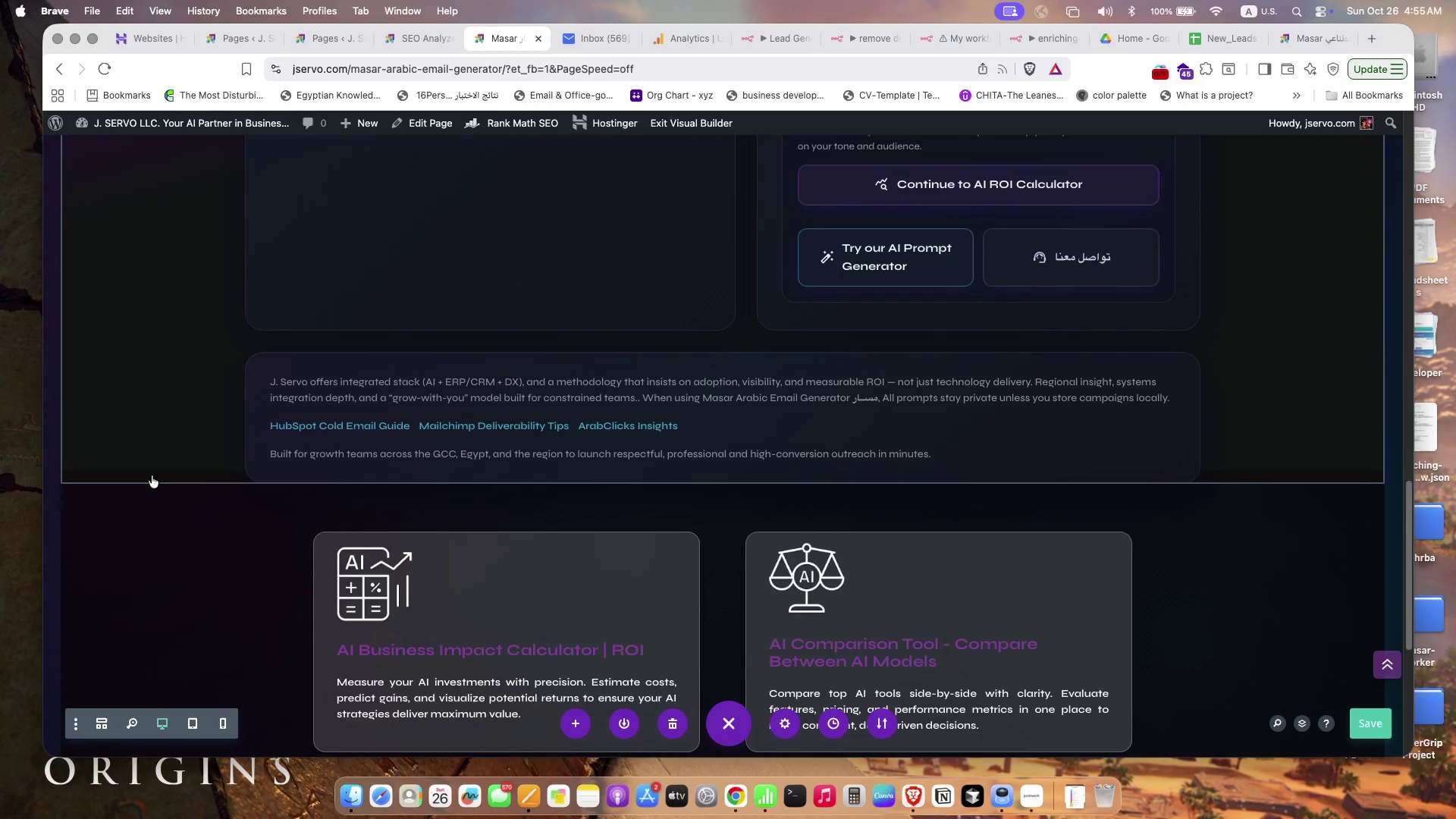 
wait(6.14)
 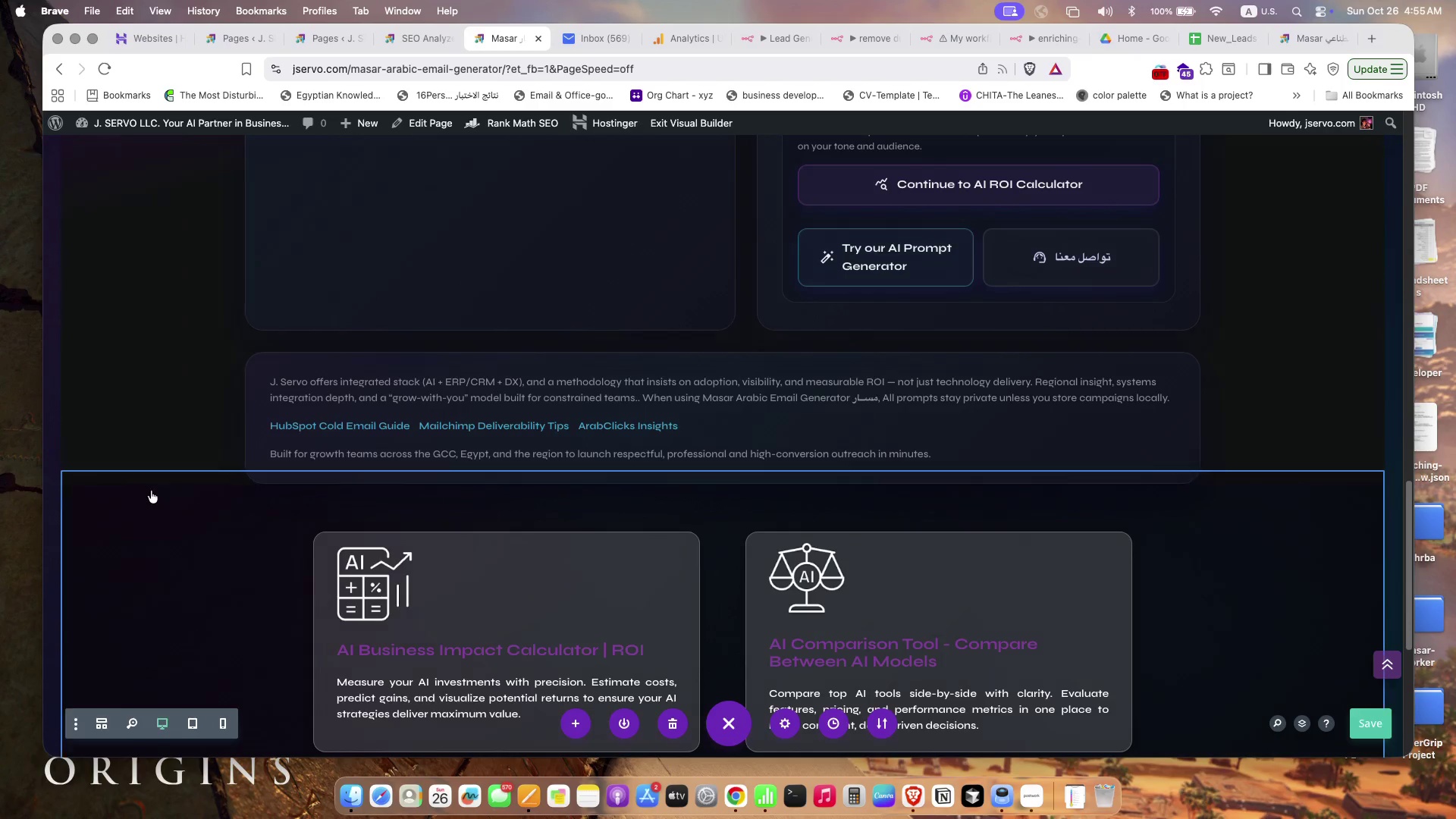 
left_click([152, 531])
 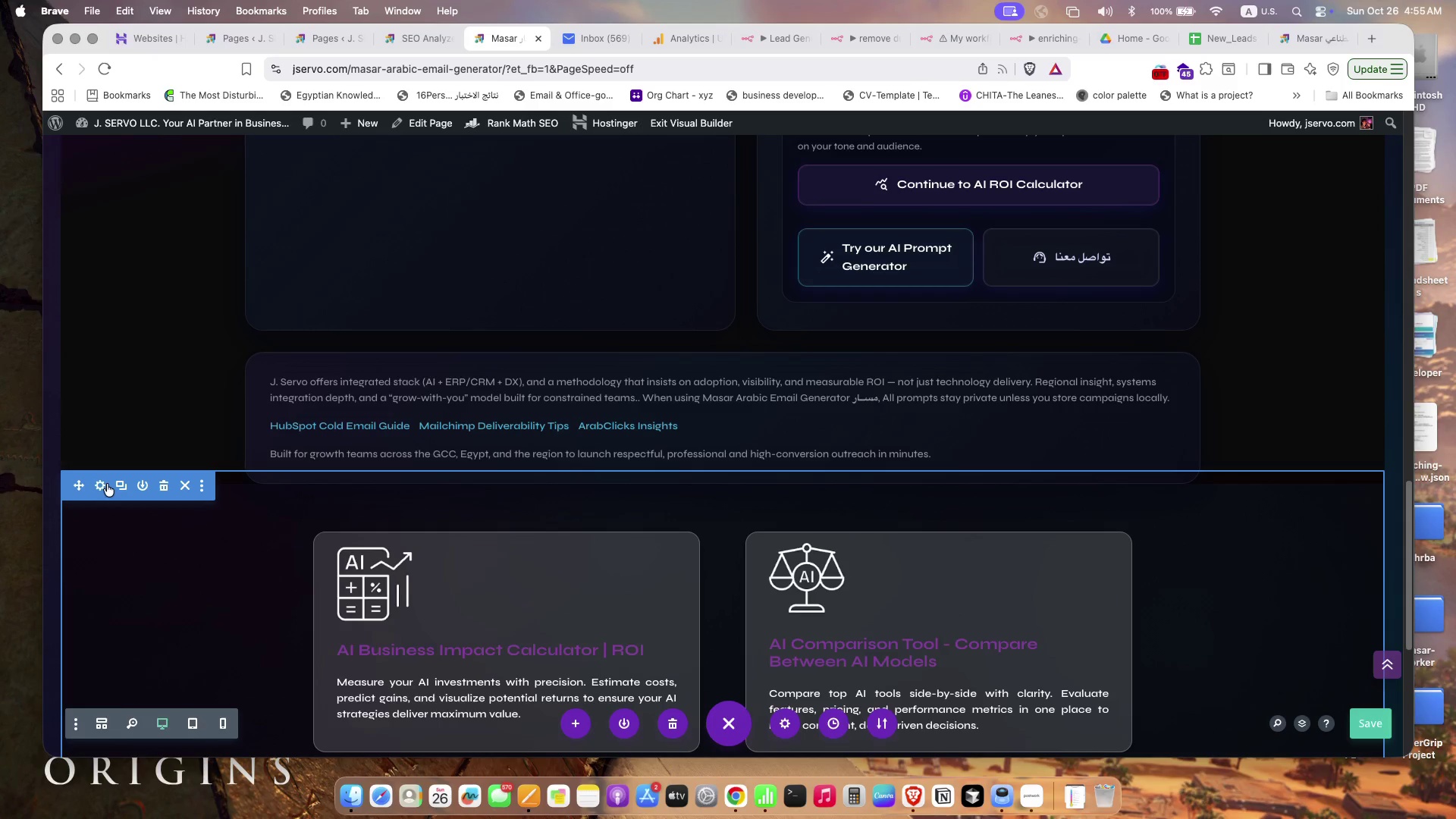 
left_click([102, 483])
 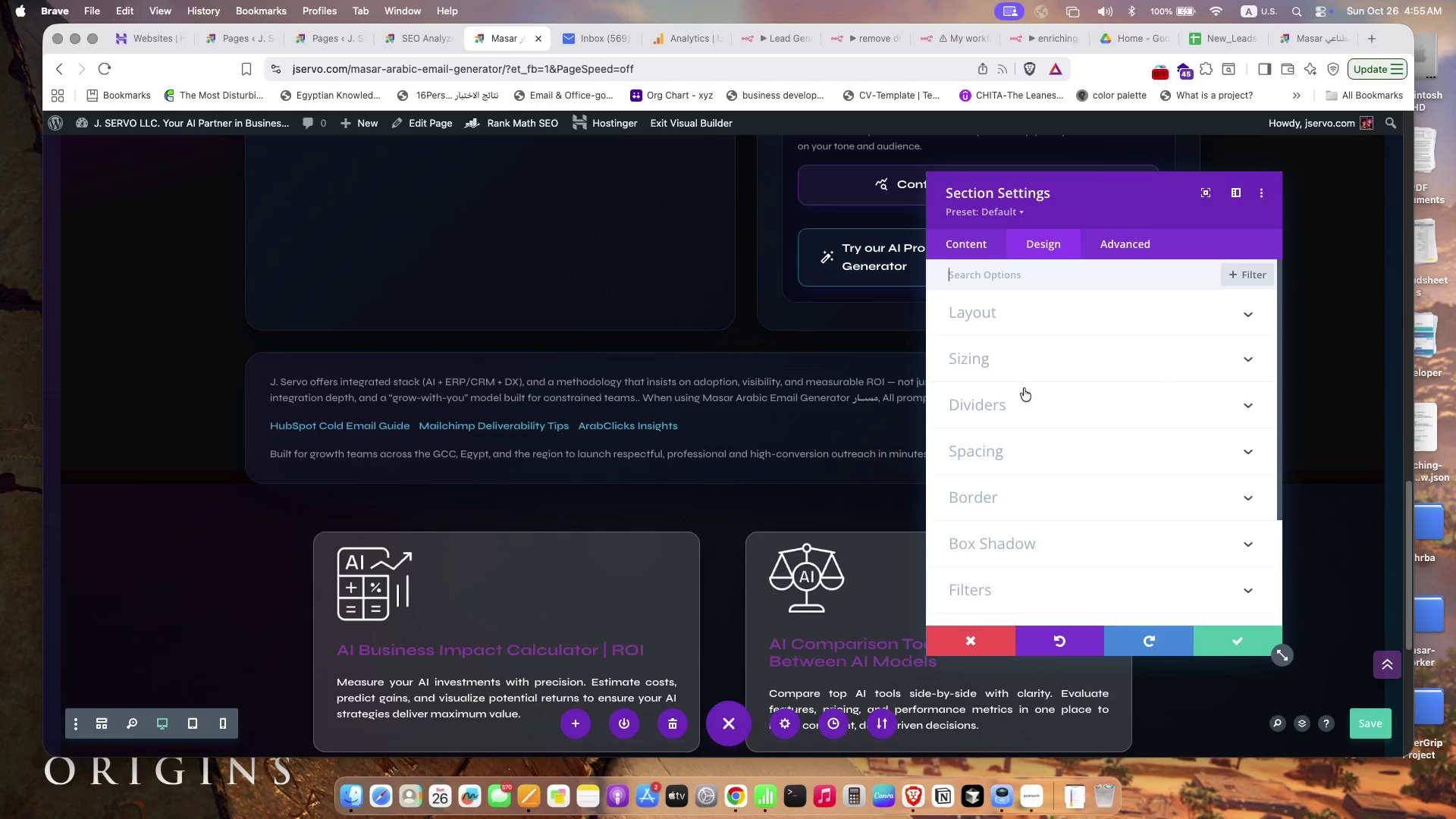 
left_click([1015, 458])
 